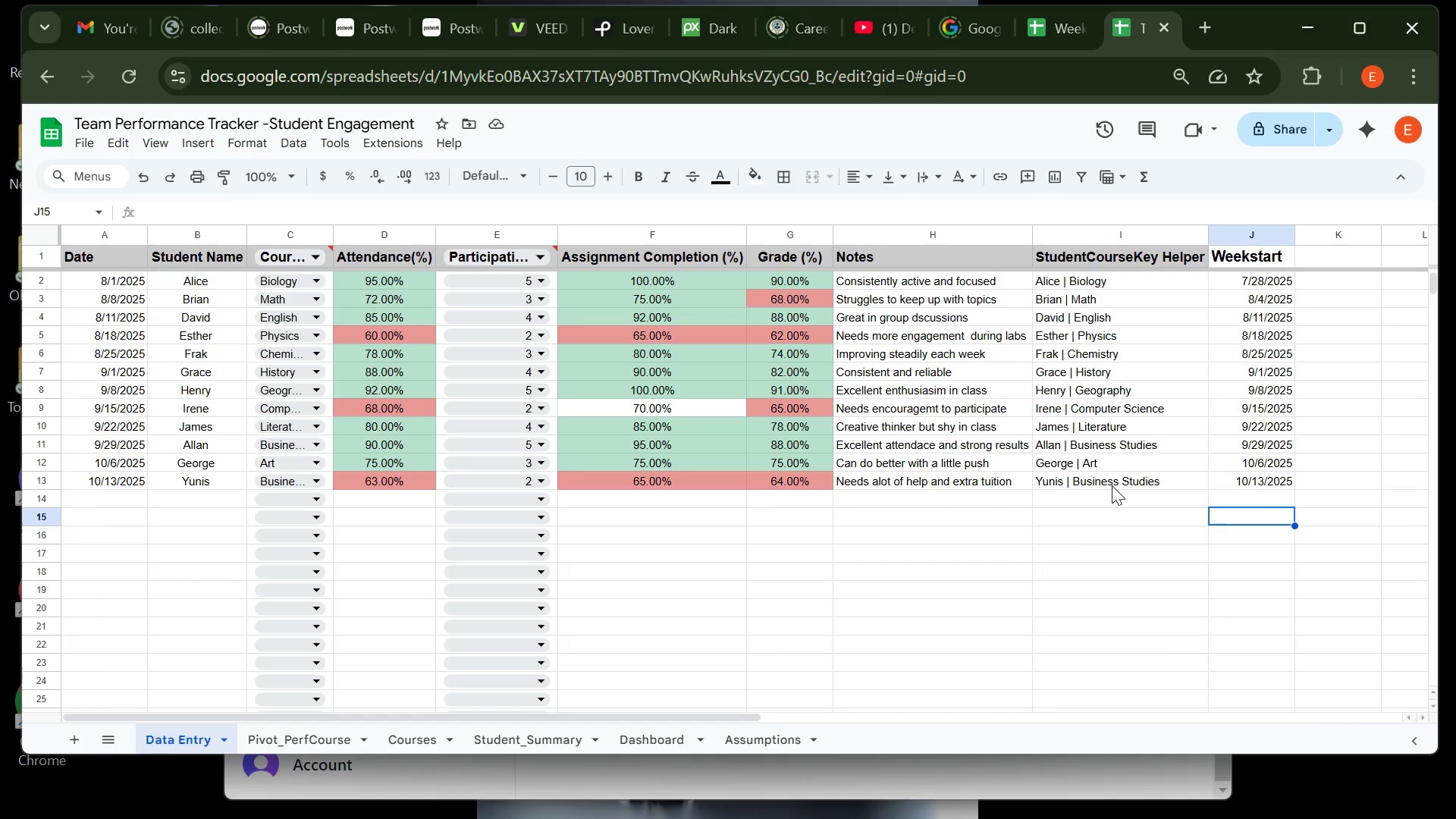 
wait(11.31)
 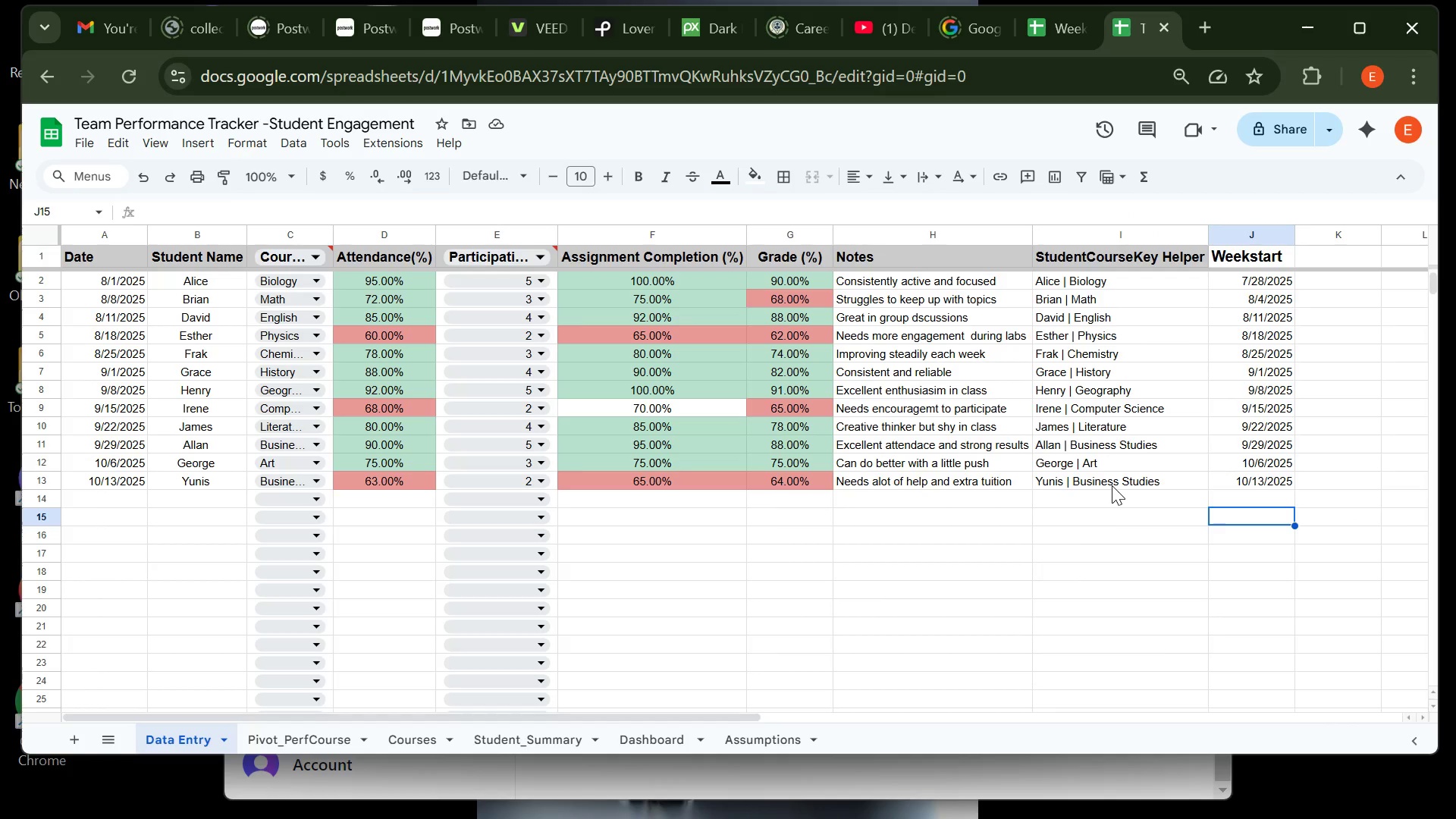 
left_click([1261, 237])
 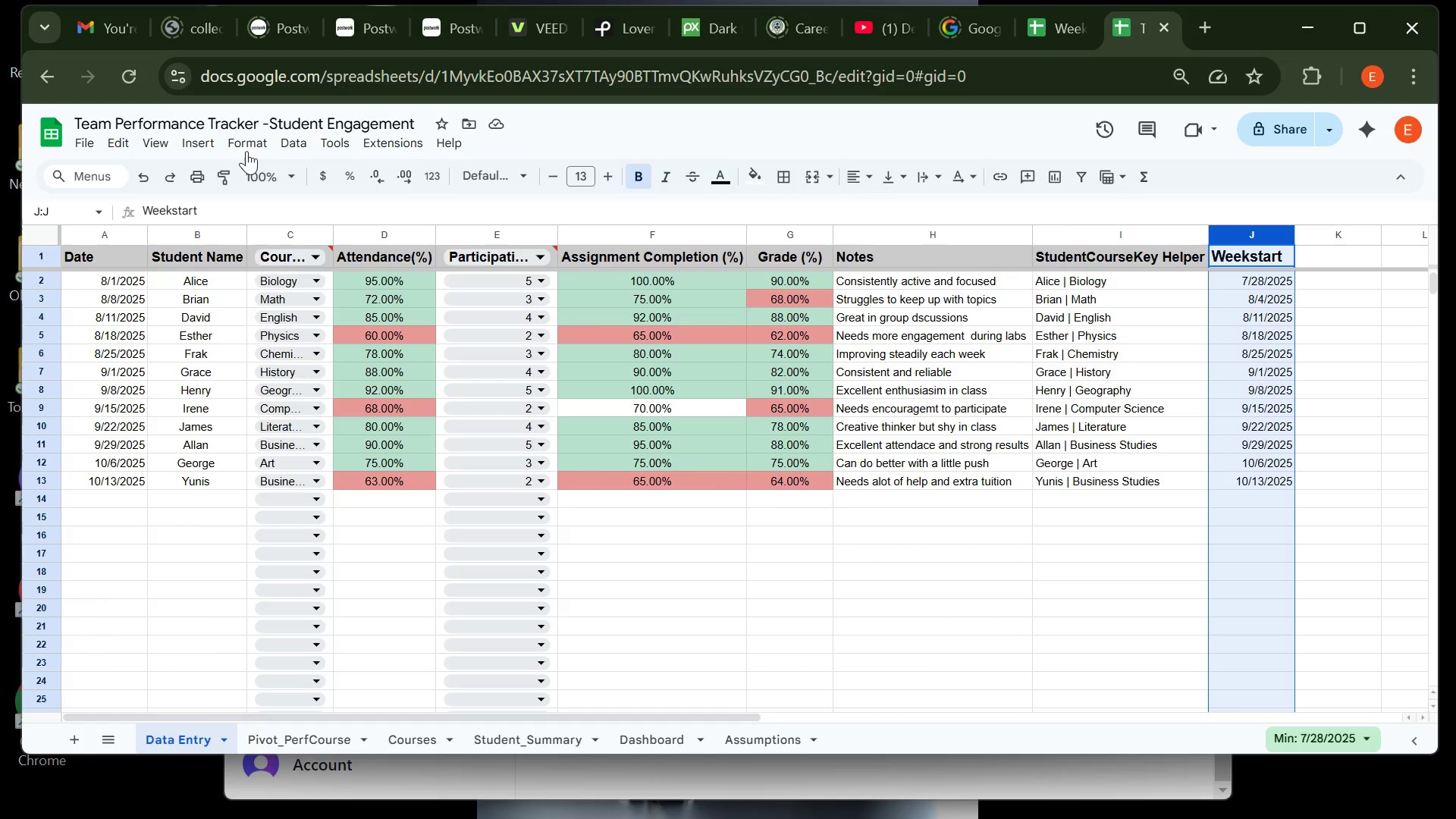 
left_click([248, 145])
 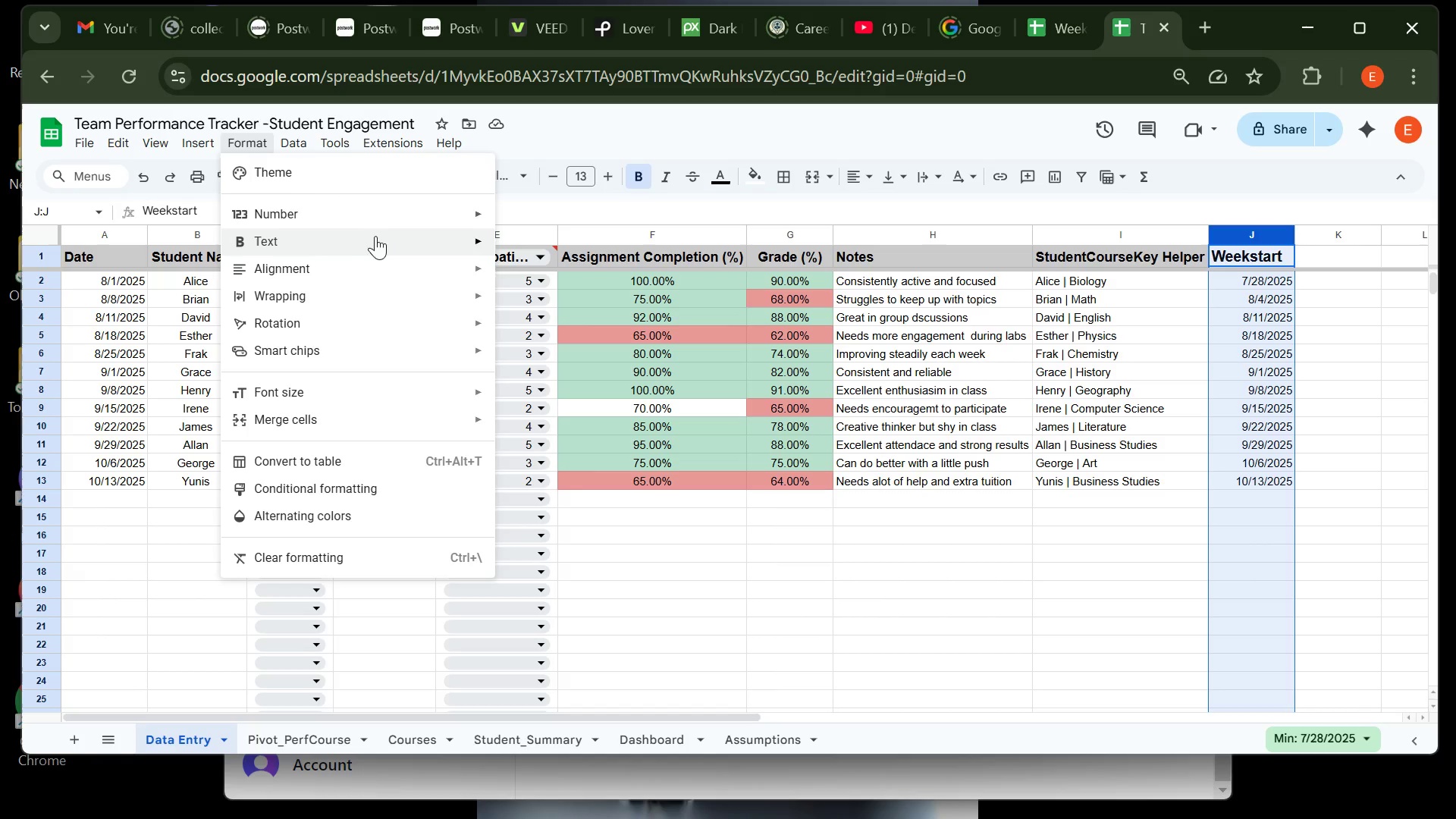 
mouse_move([378, 237])
 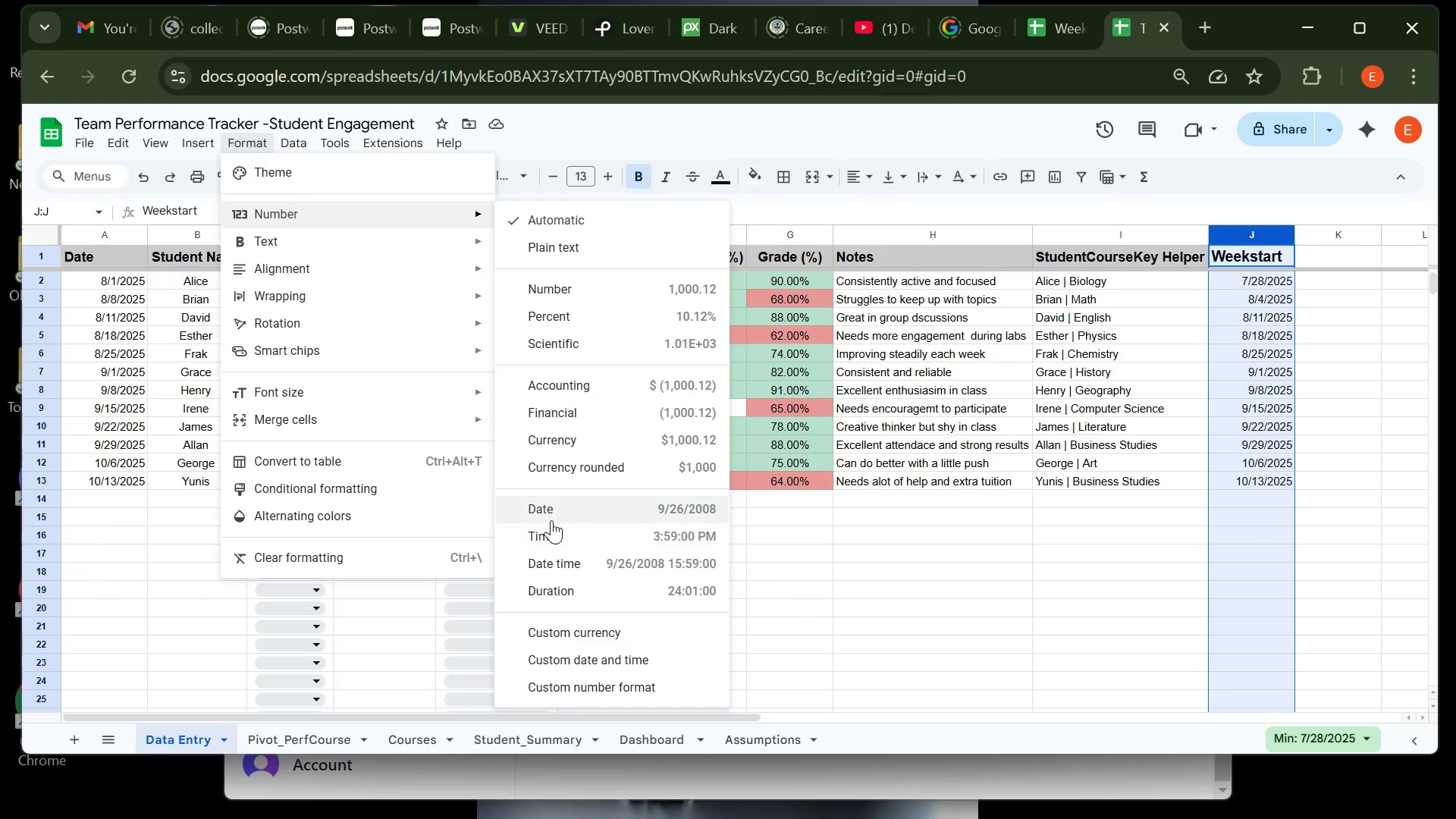 
left_click([551, 513])
 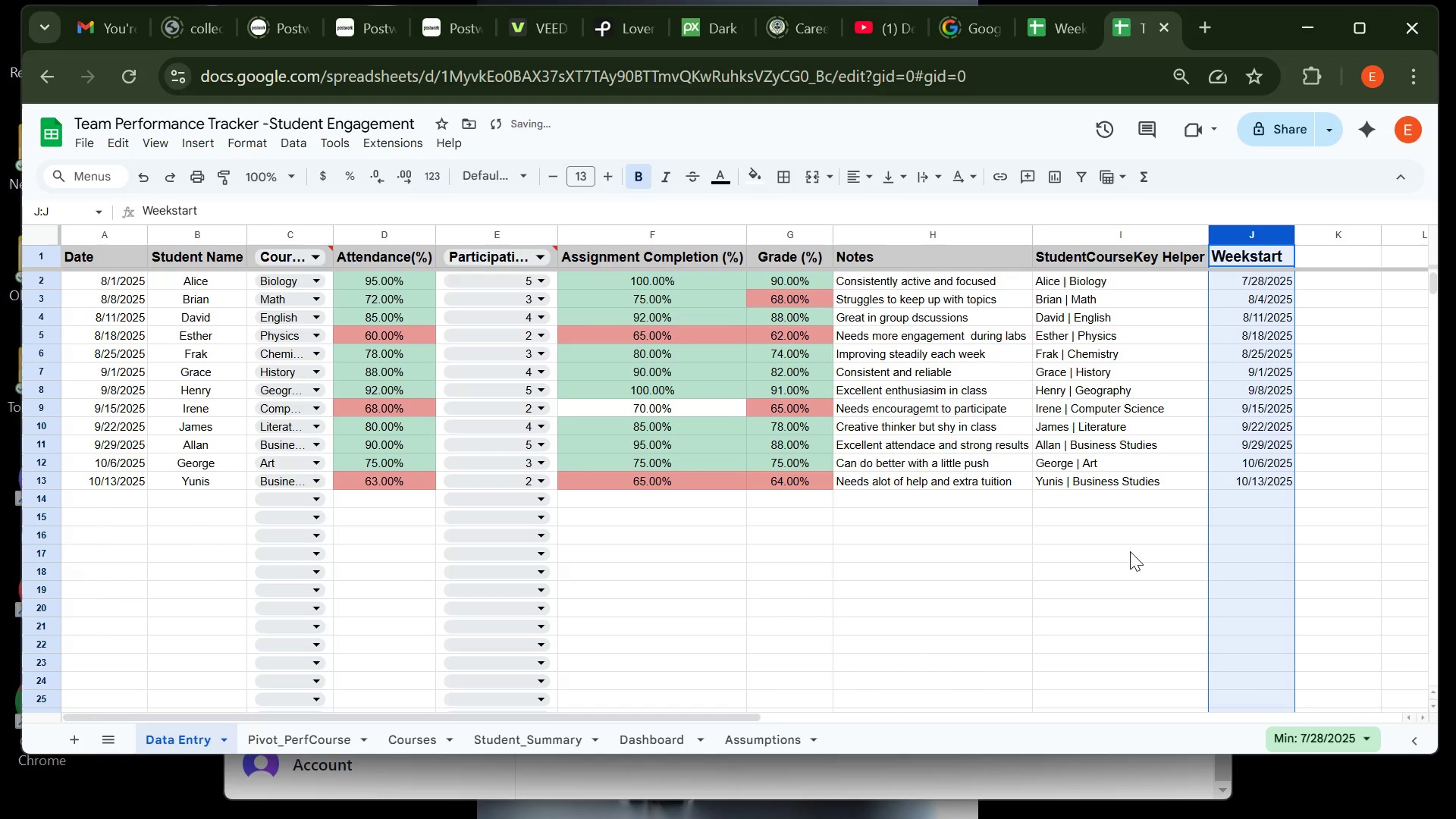 
left_click([1145, 562])
 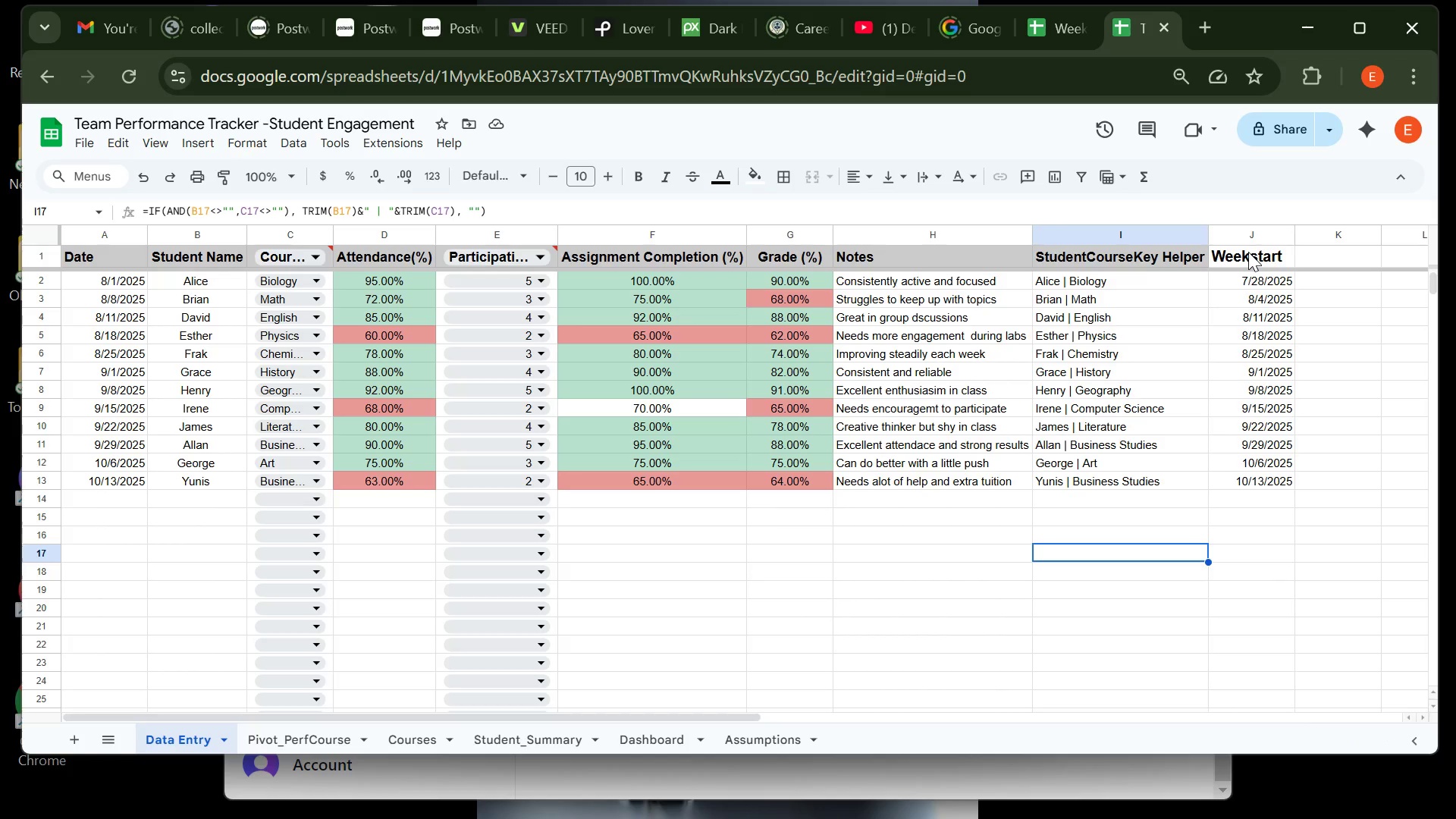 
wait(5.99)
 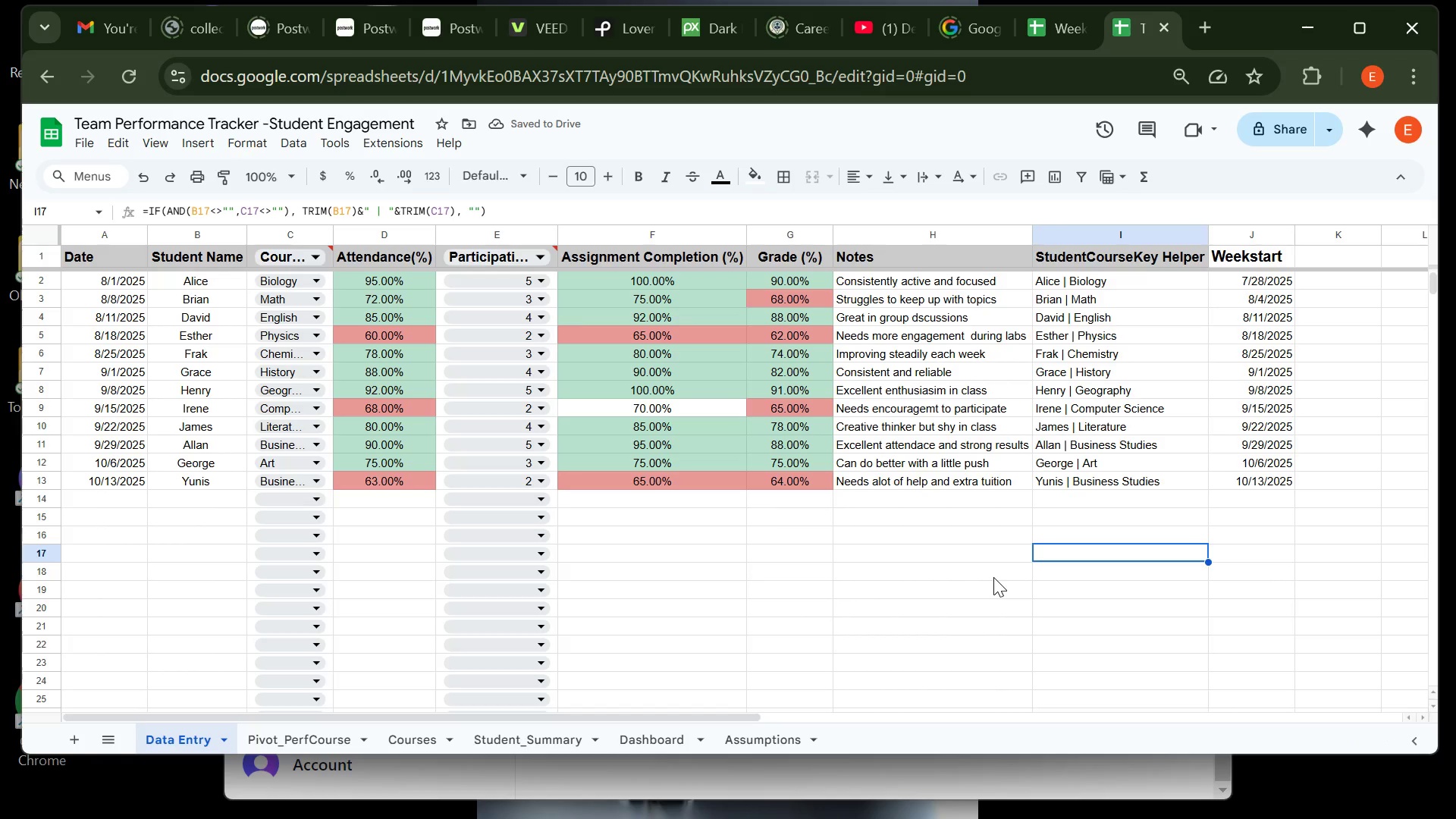 
left_click([1247, 255])
 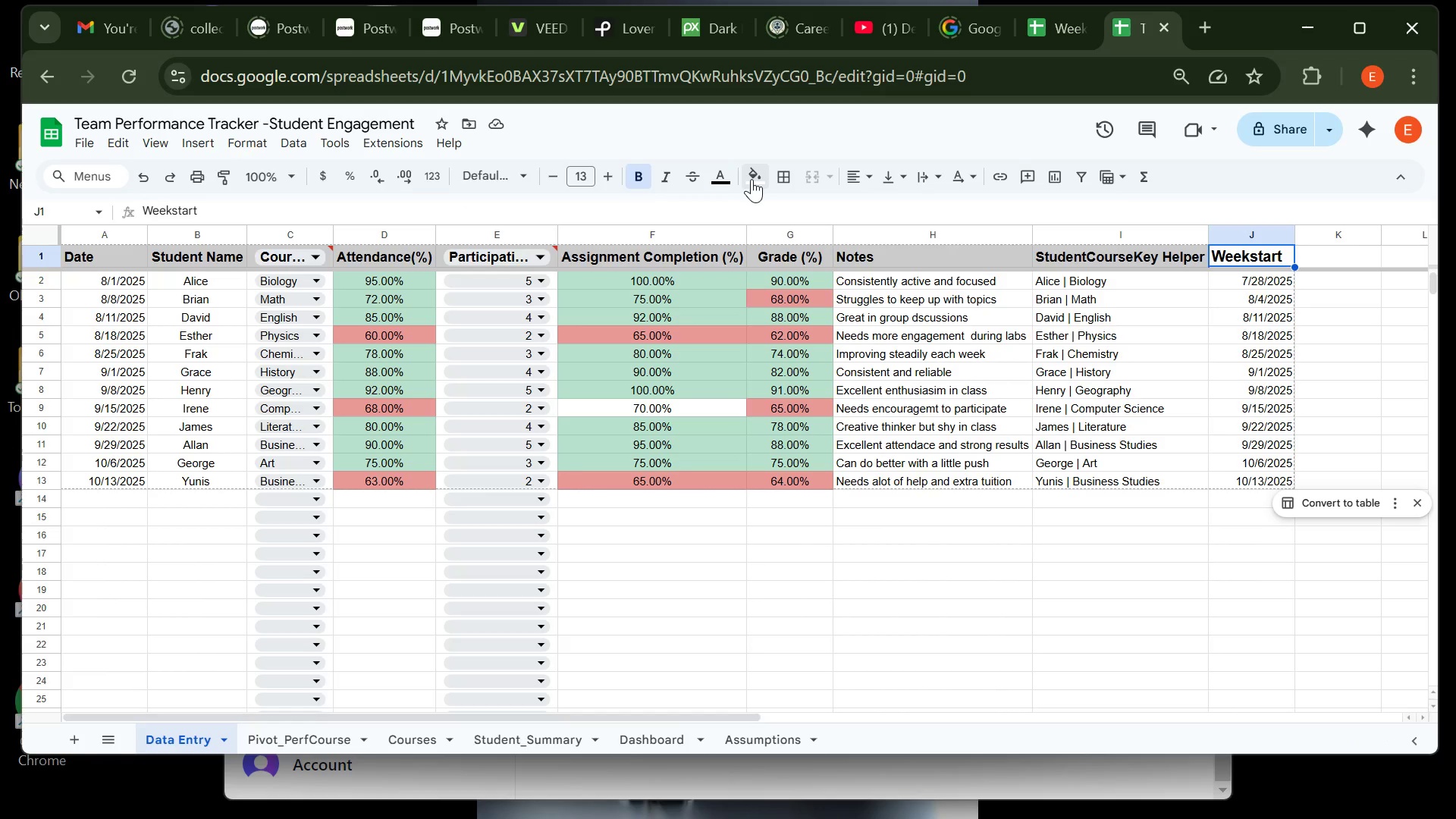 
left_click([755, 178])
 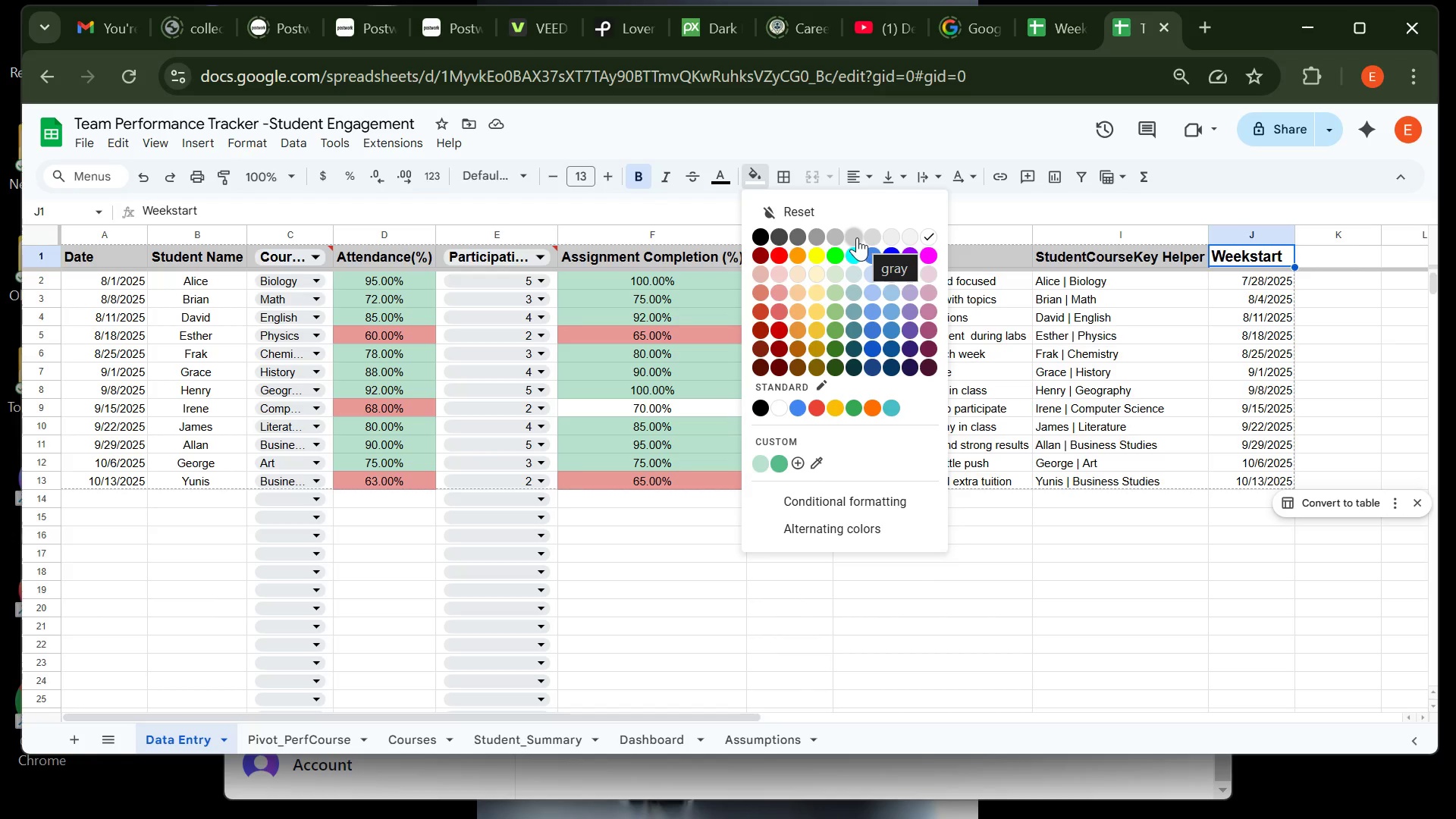 
left_click([857, 237])
 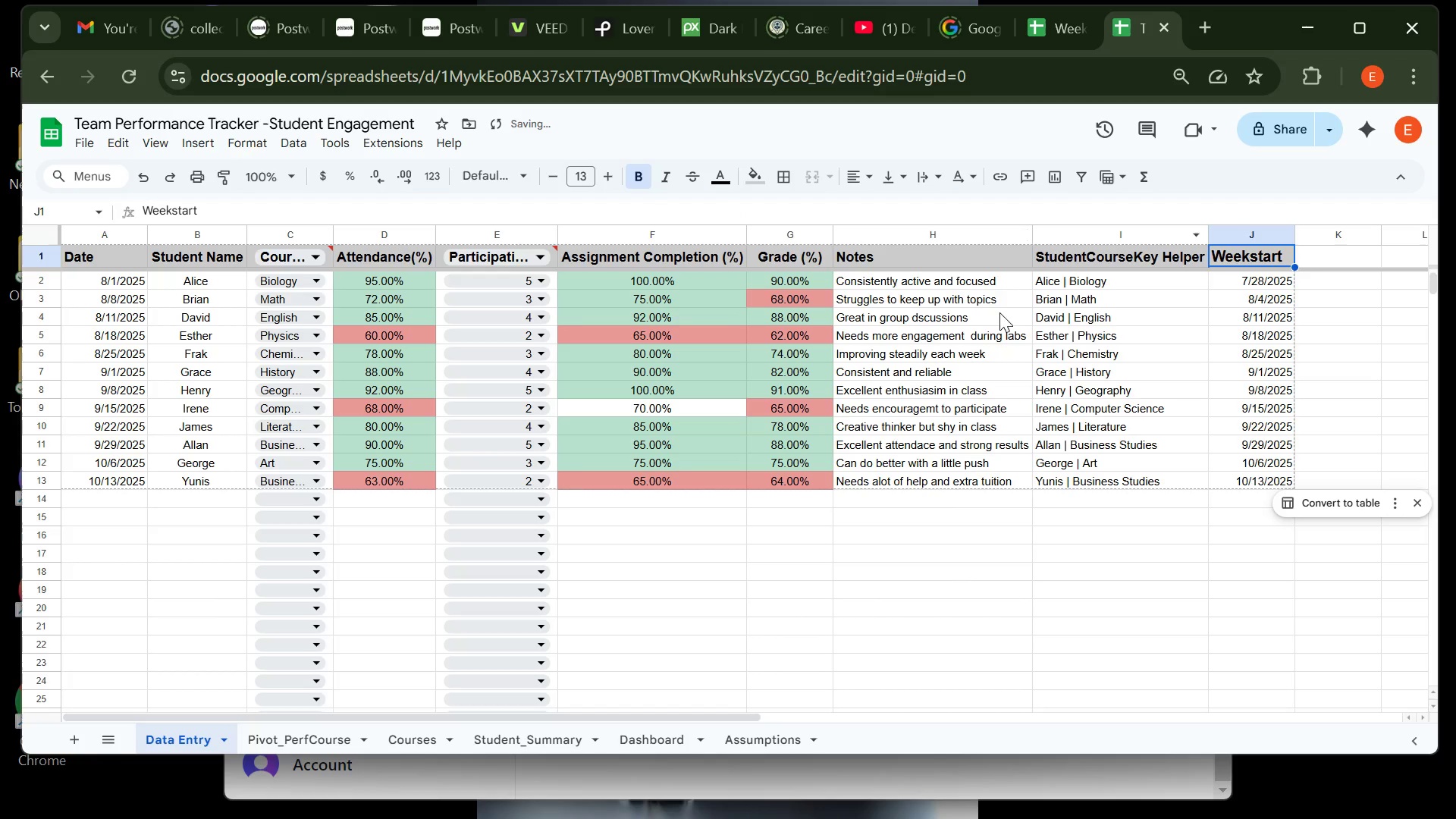 
left_click([1022, 642])
 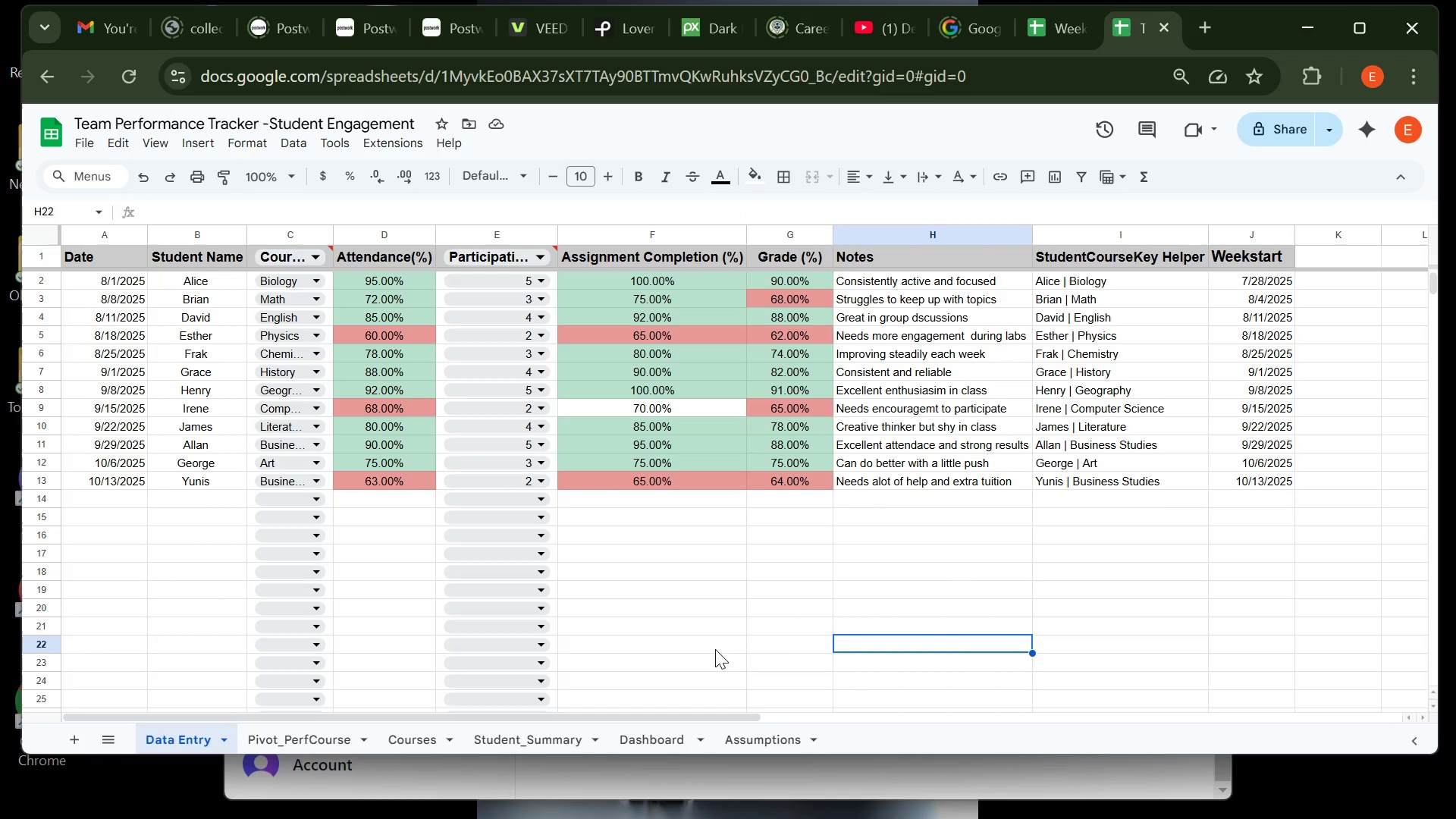 
wait(19.06)
 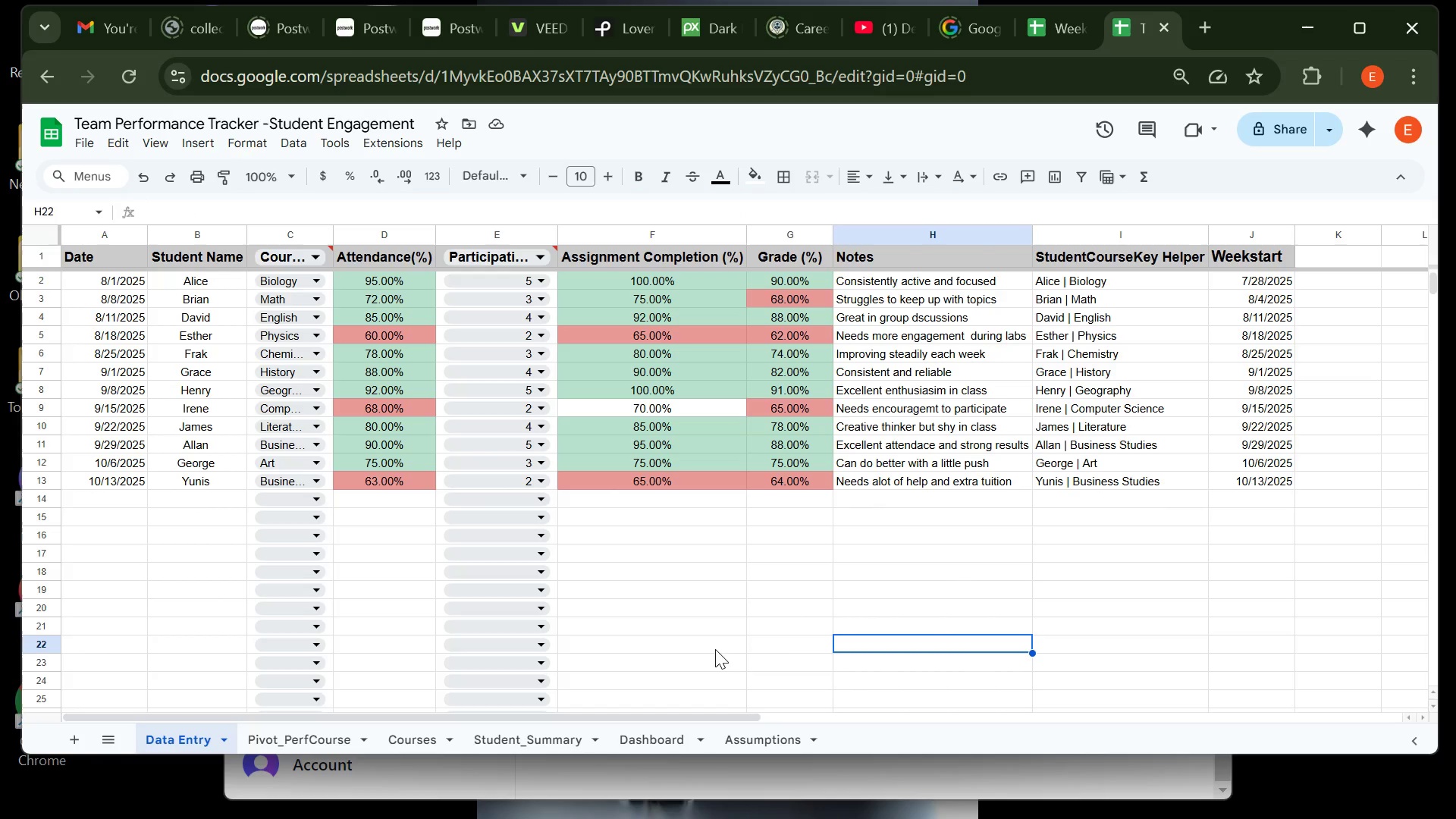 
left_click([501, 733])
 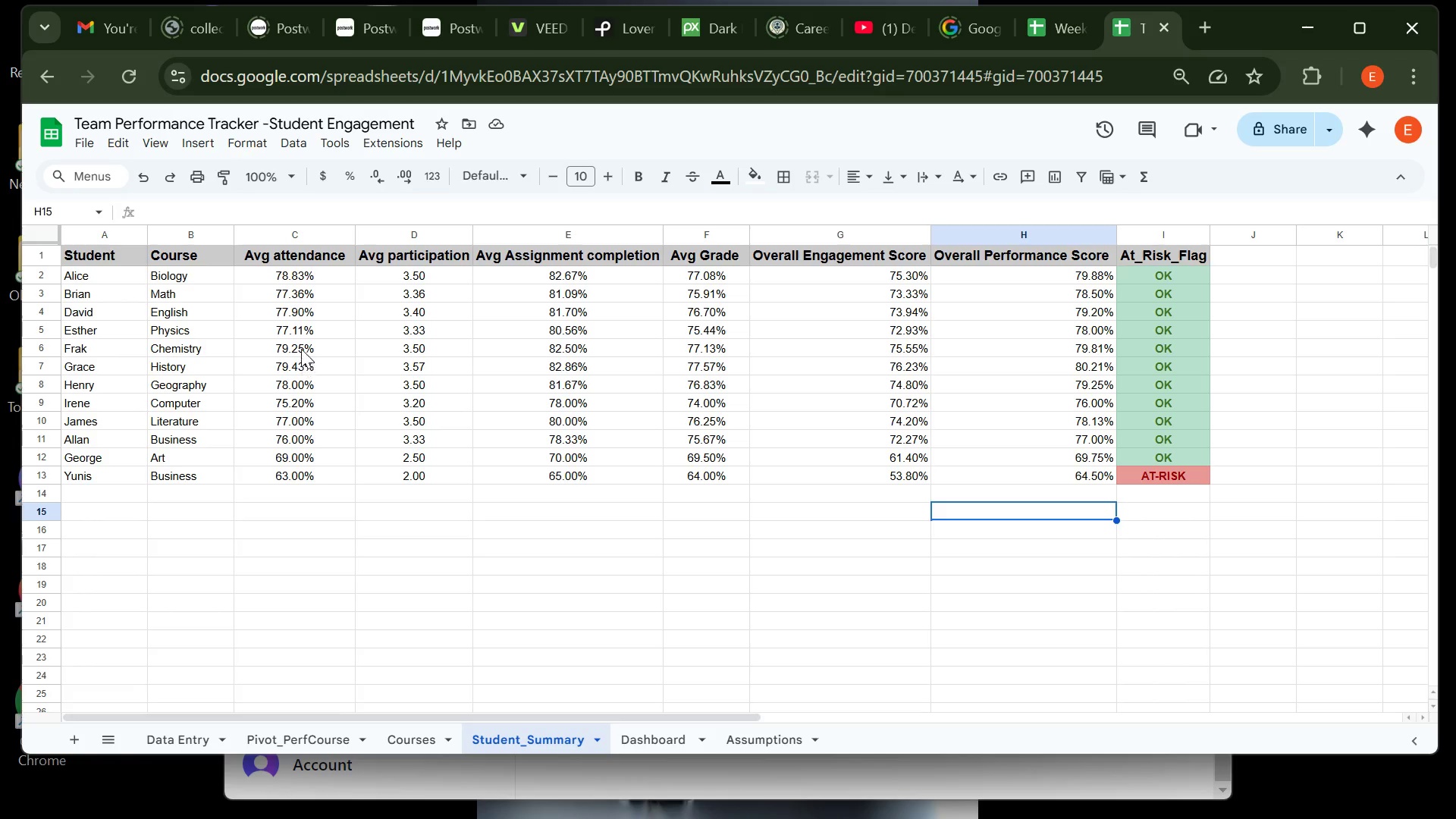 
wait(28.93)
 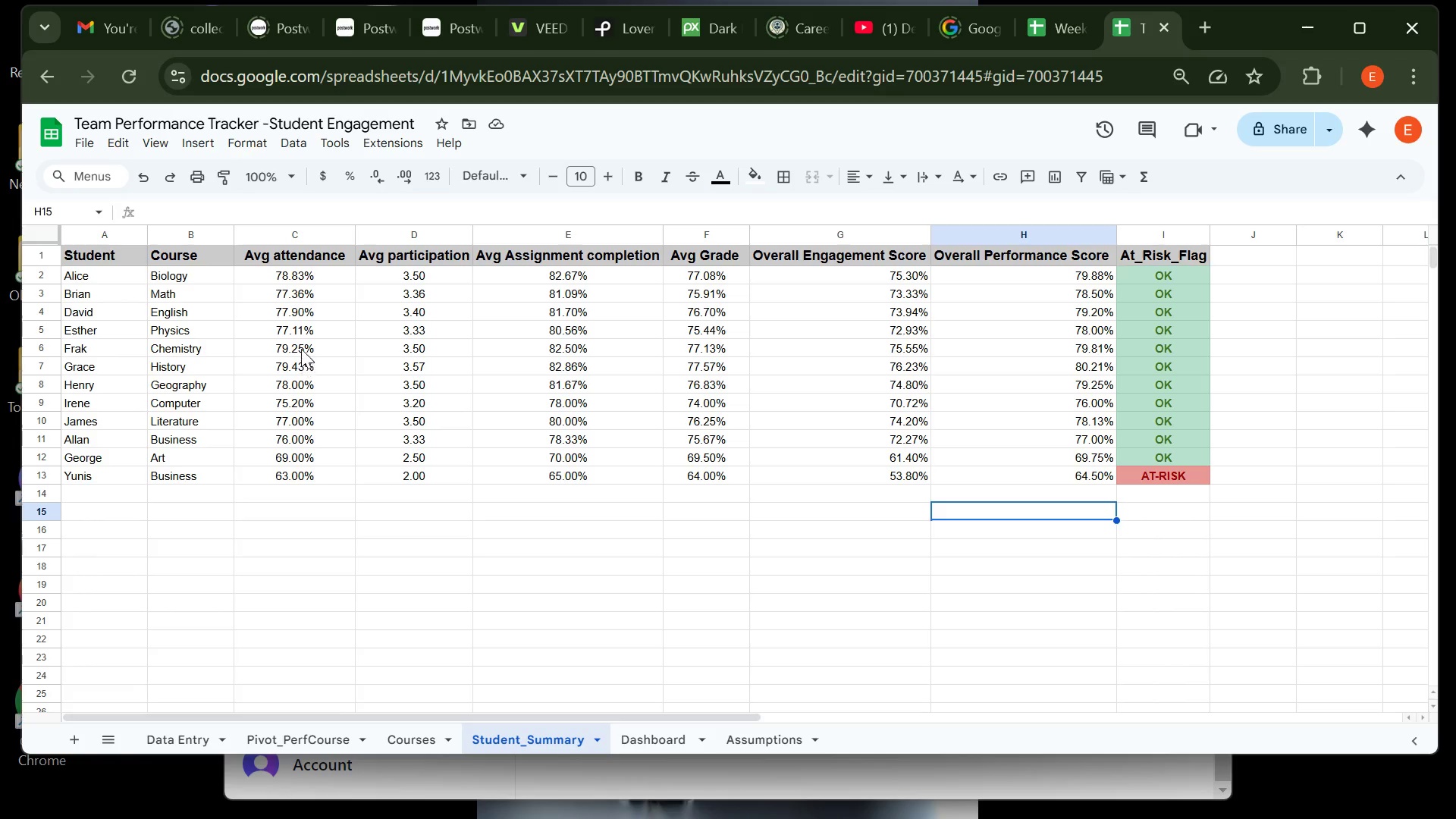 
left_click([192, 740])
 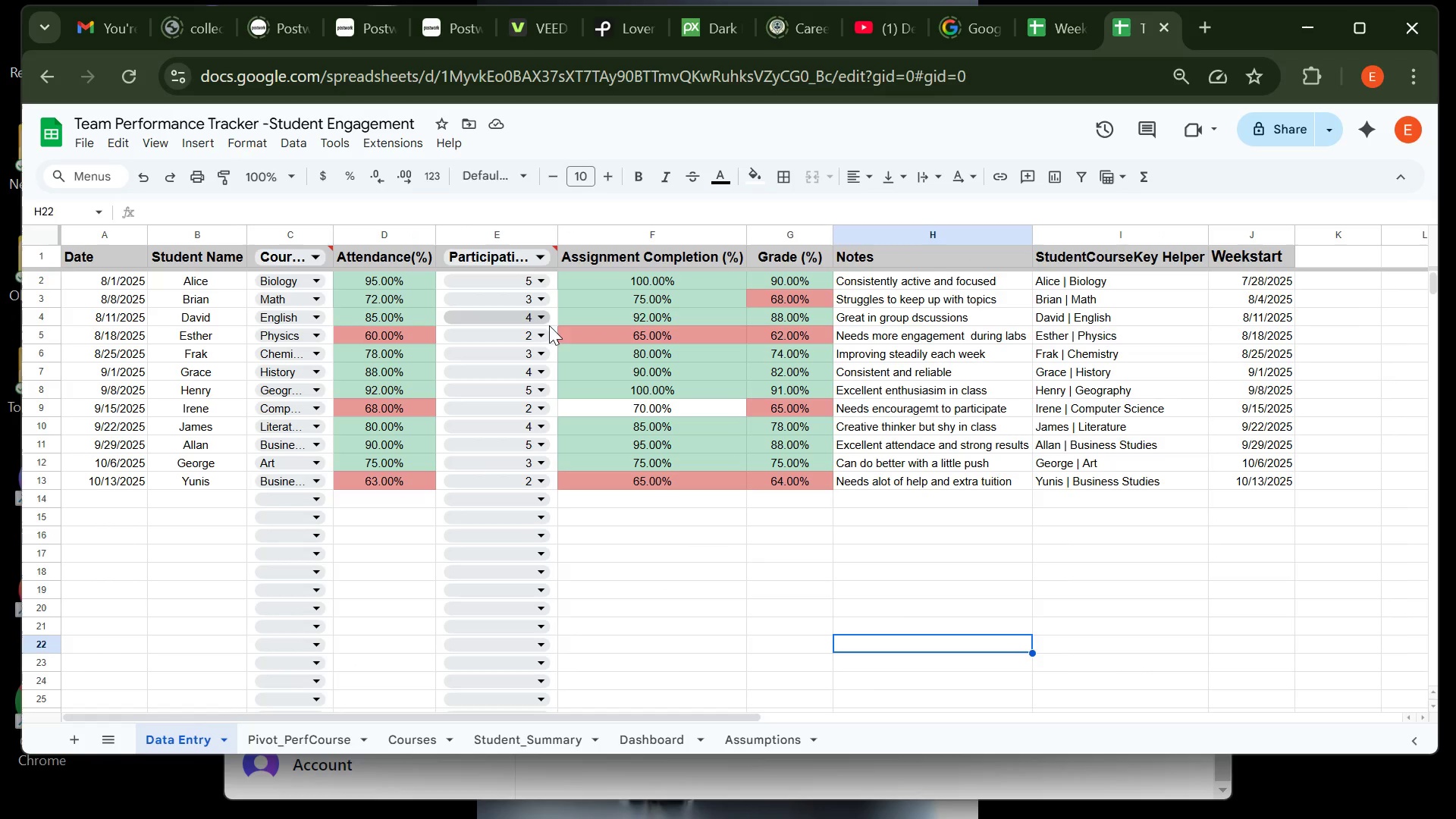 
mouse_move([543, 344])
 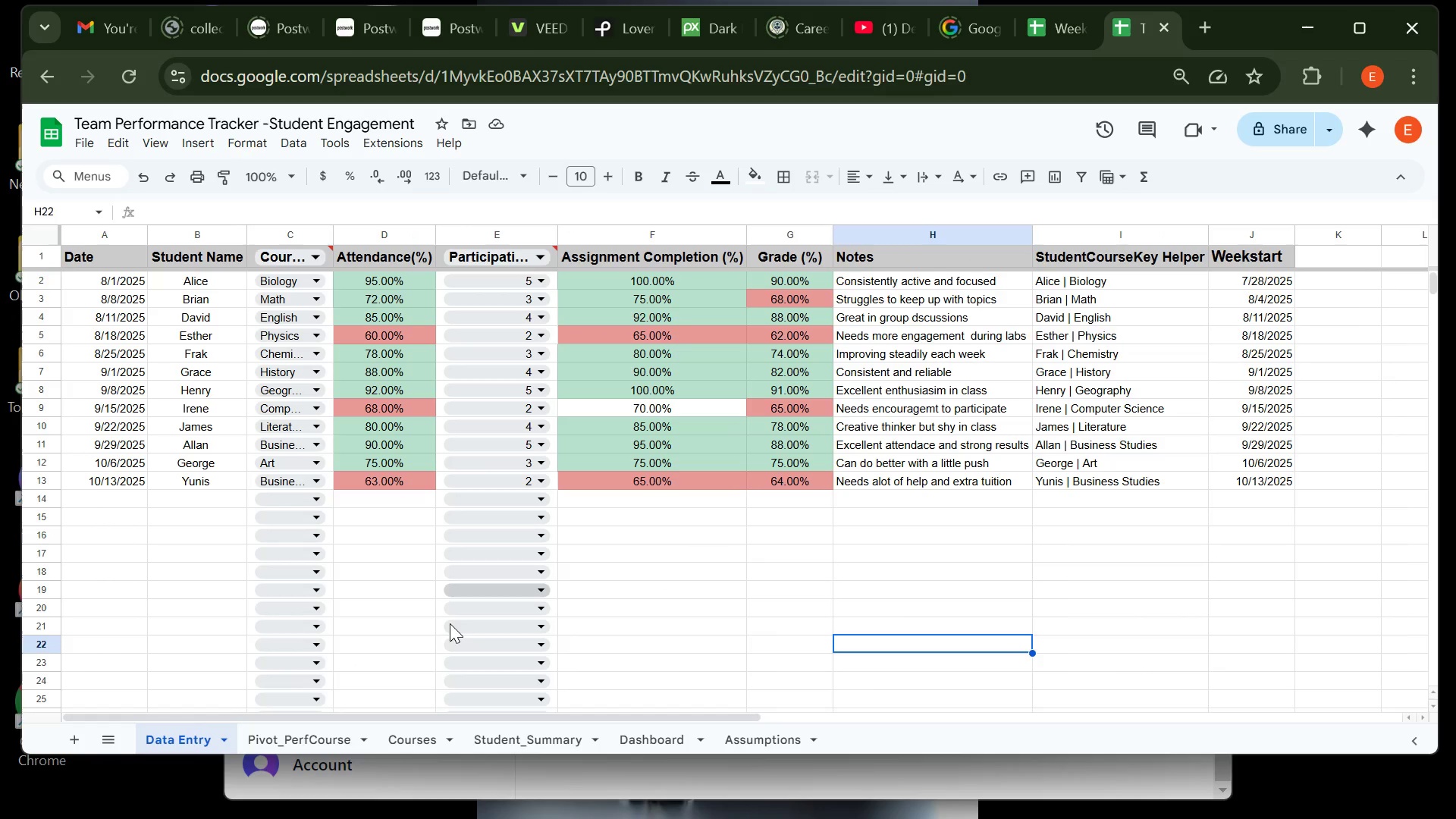 
left_click([504, 743])
 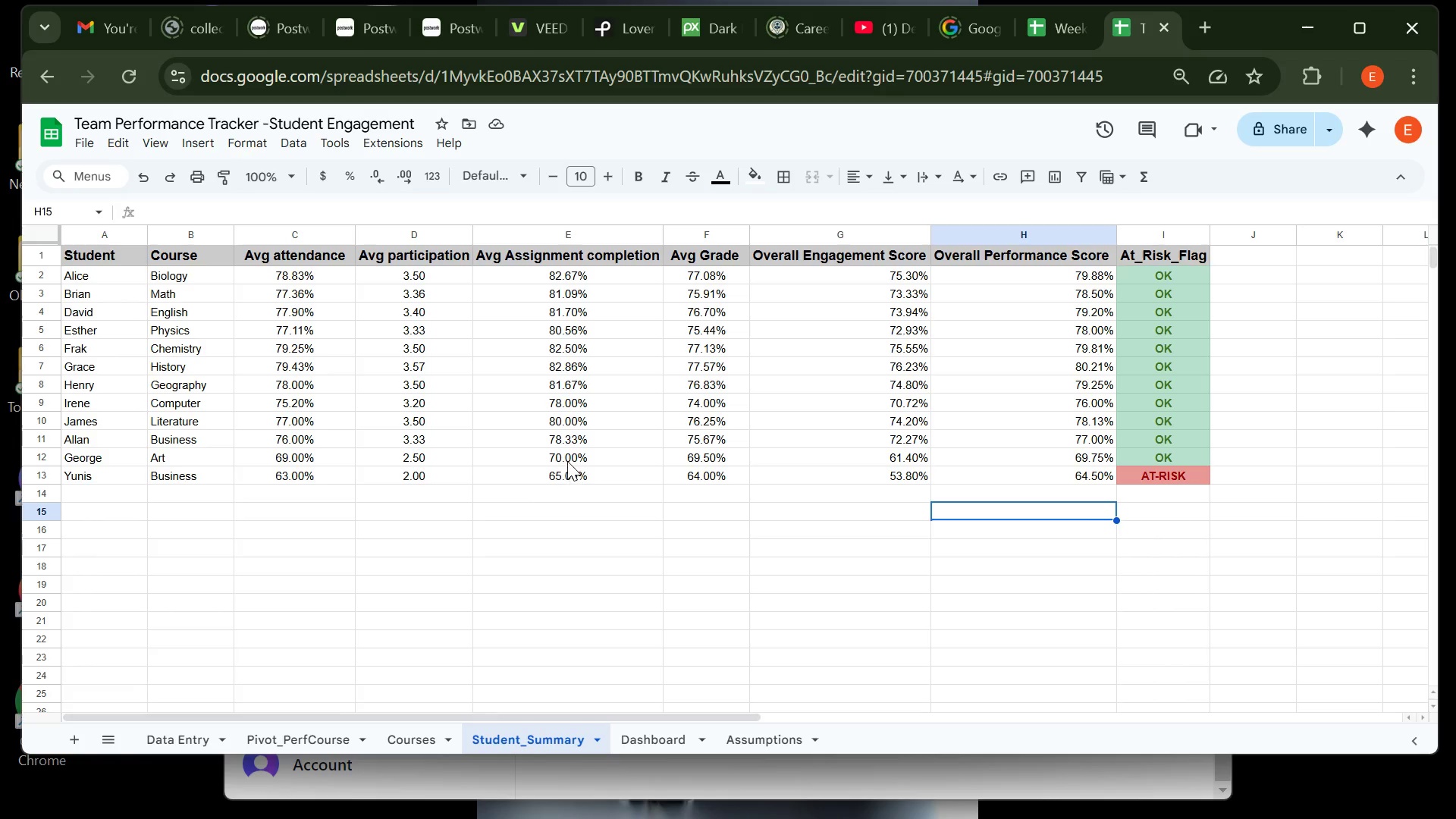 
wait(9.19)
 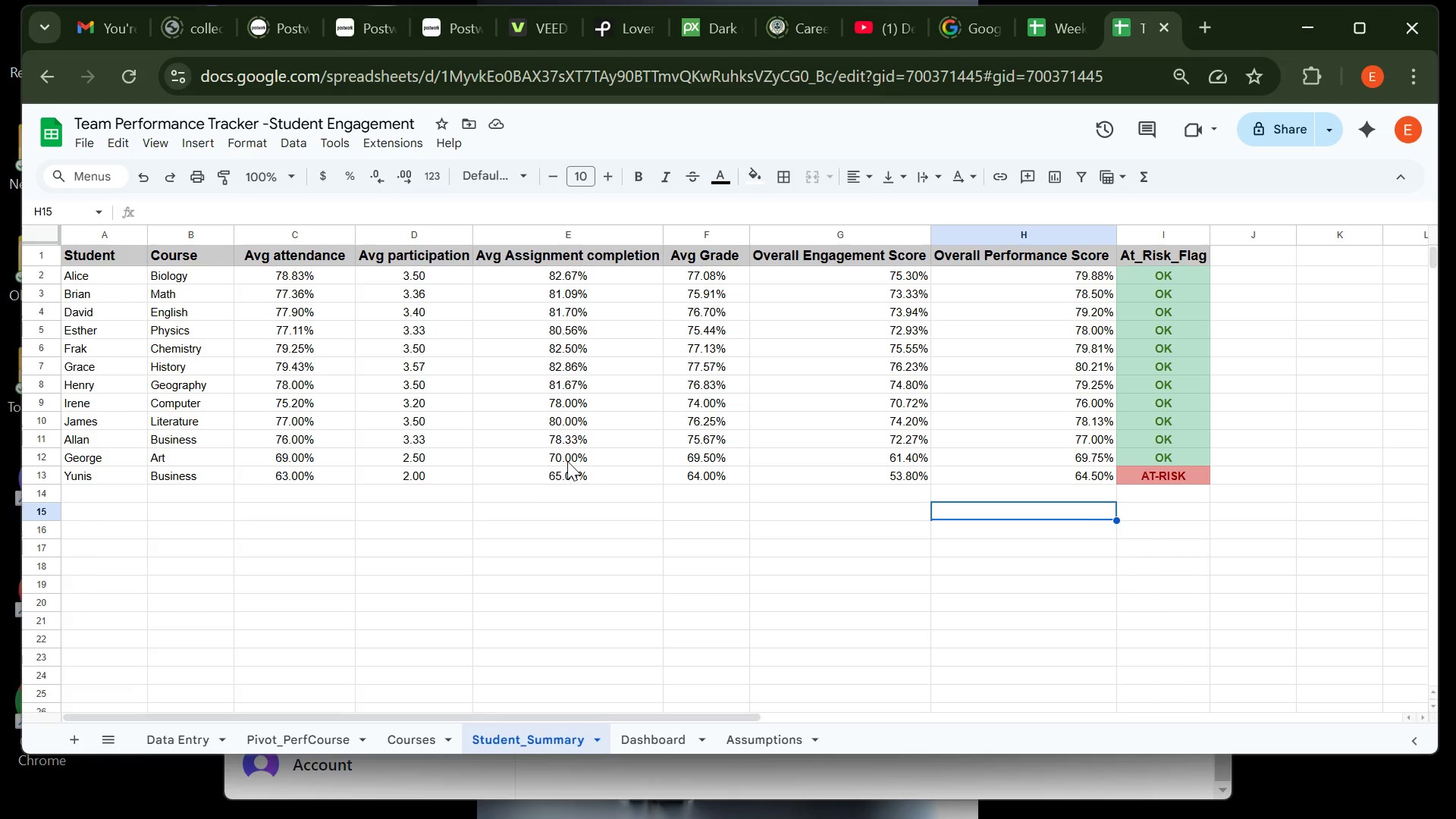 
left_click([199, 748])
 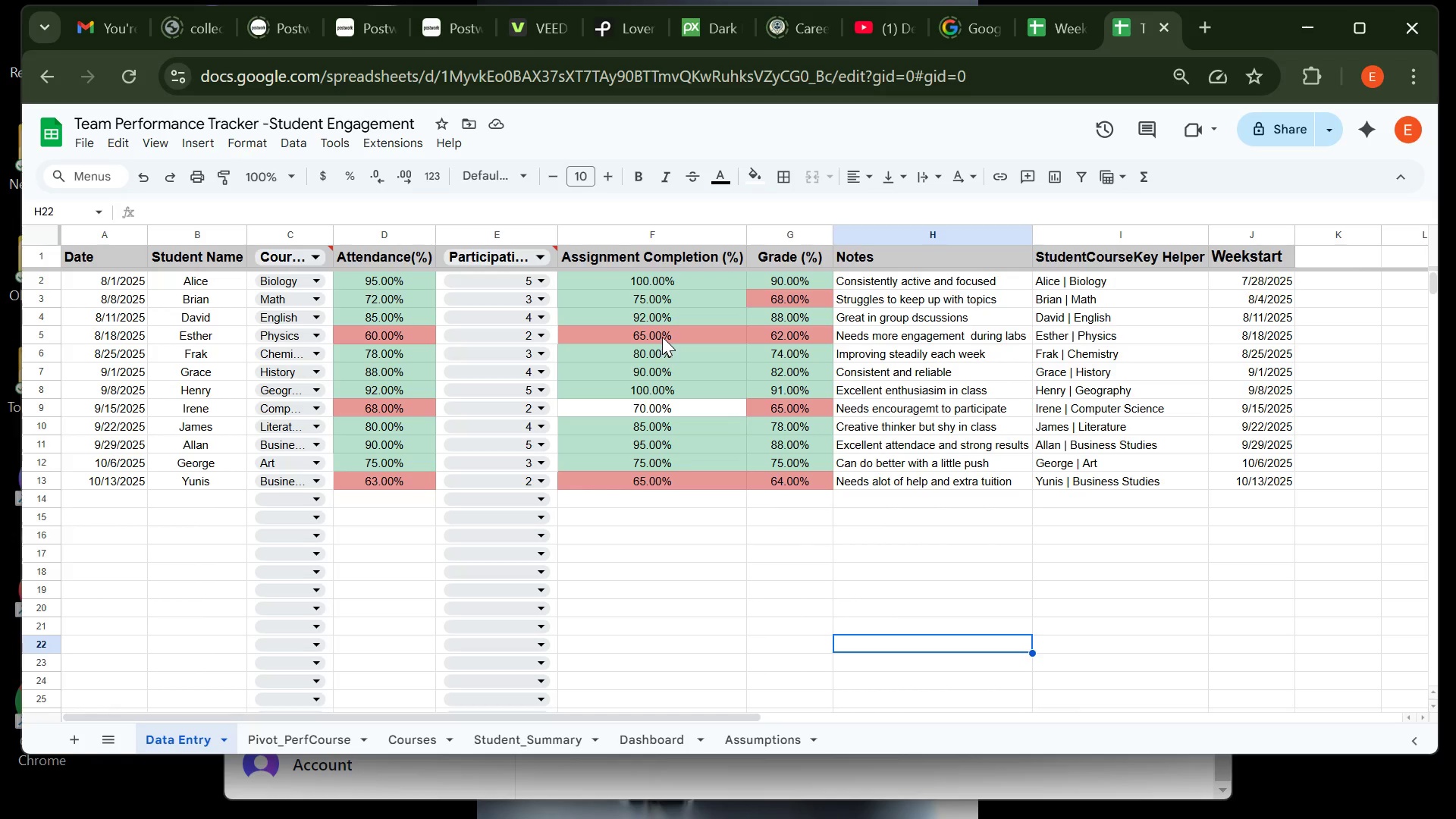 
wait(13.4)
 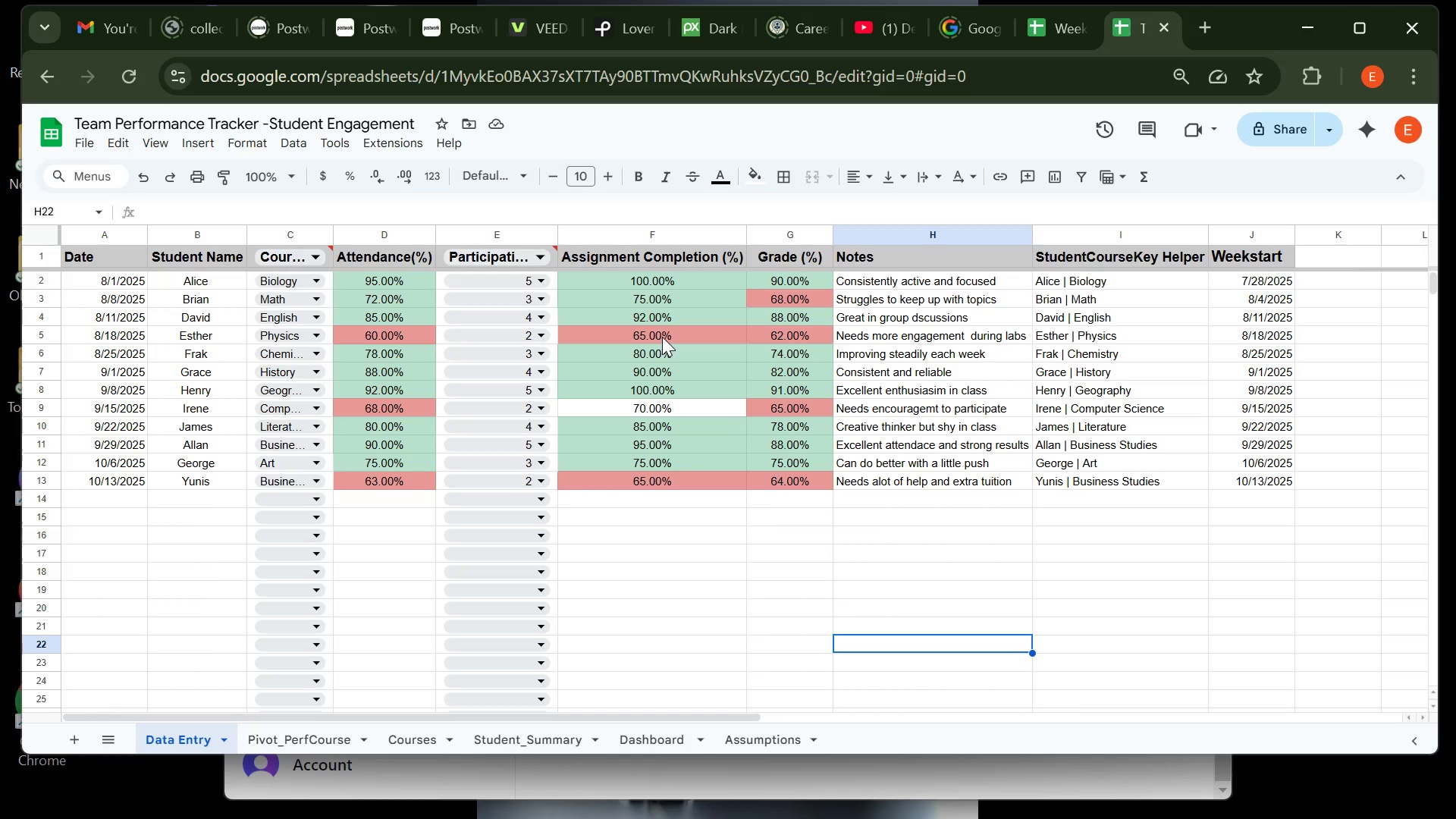 
left_click([548, 742])
 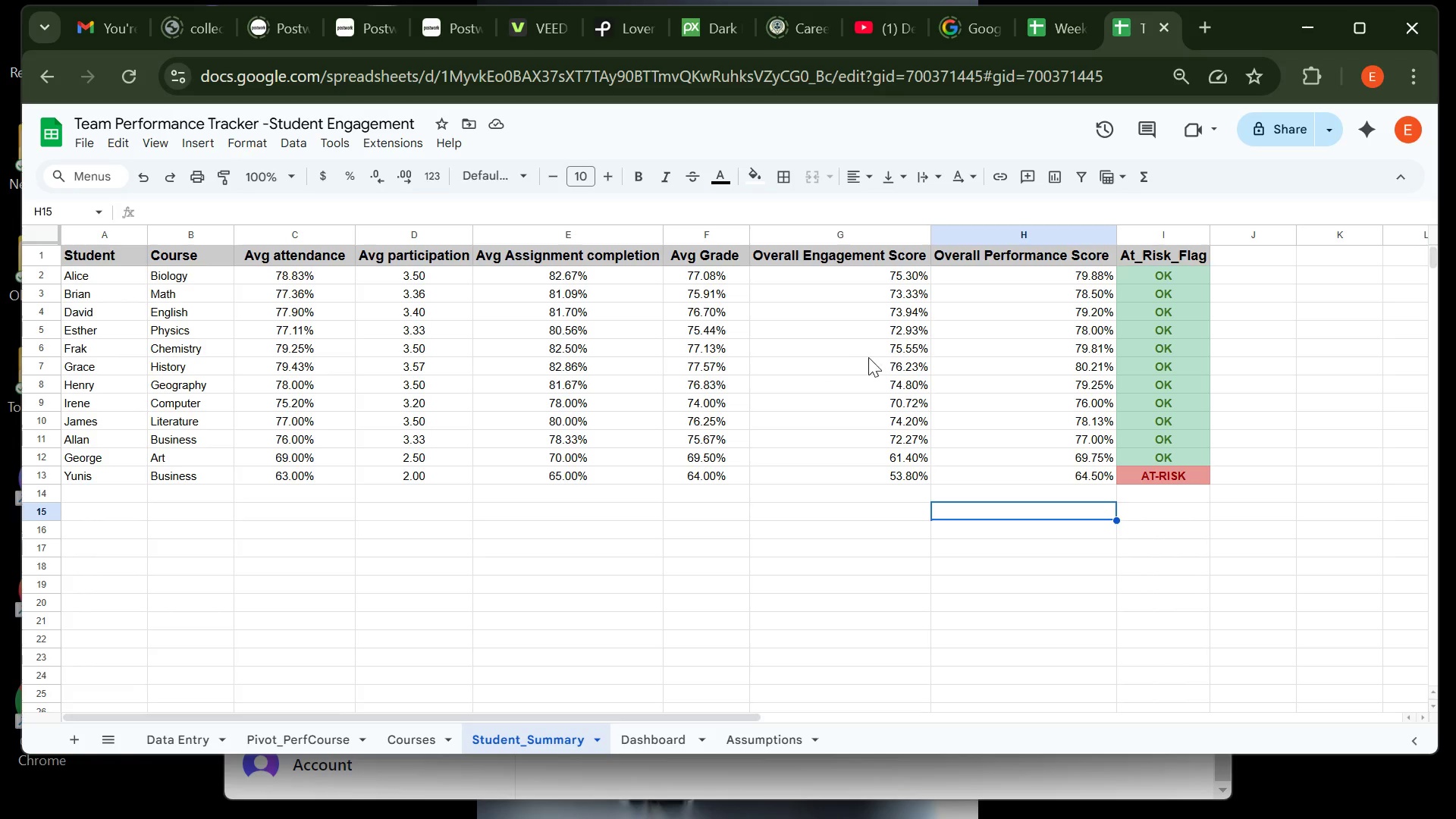 
wait(21.41)
 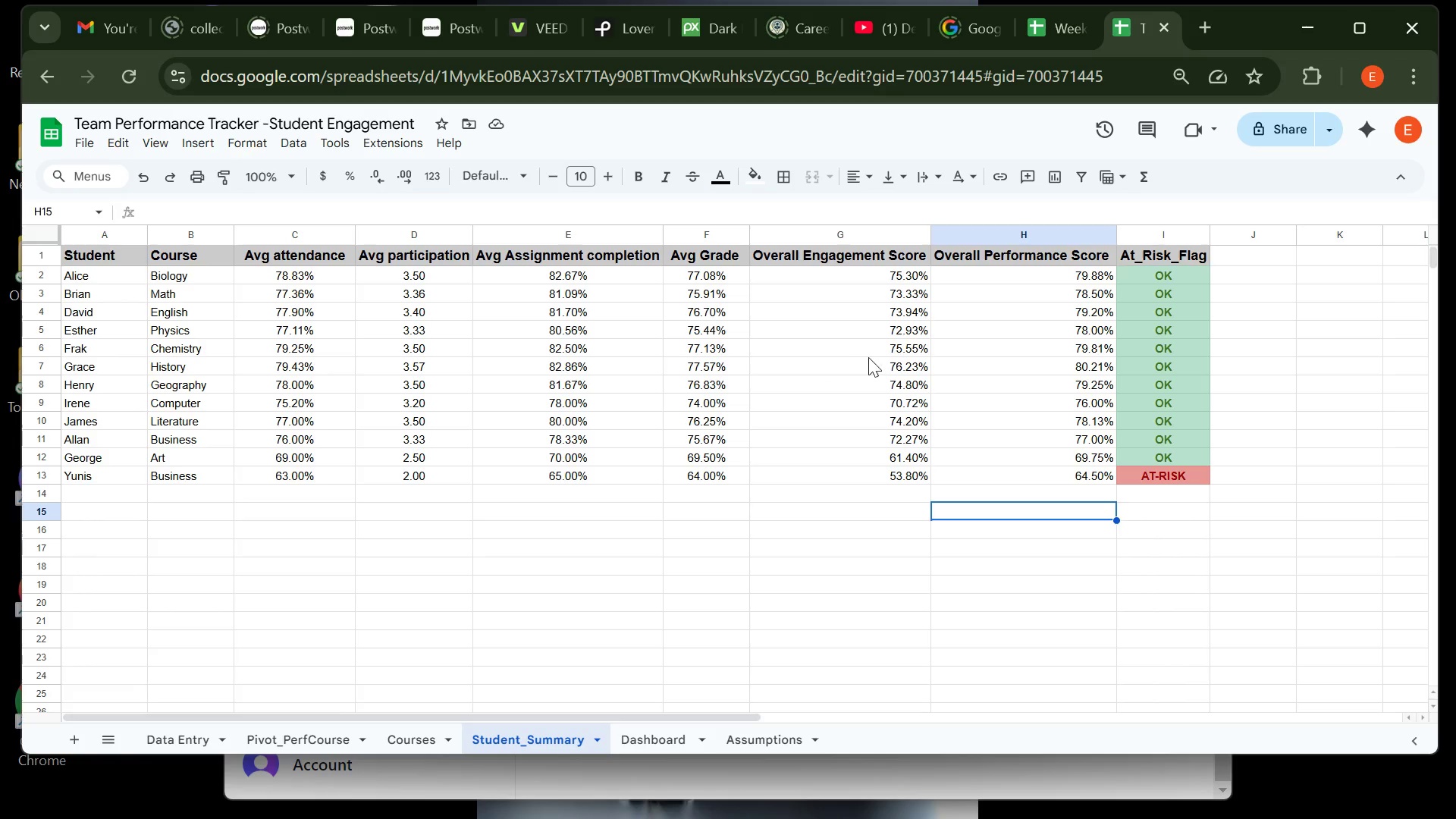 
left_click([897, 330])
 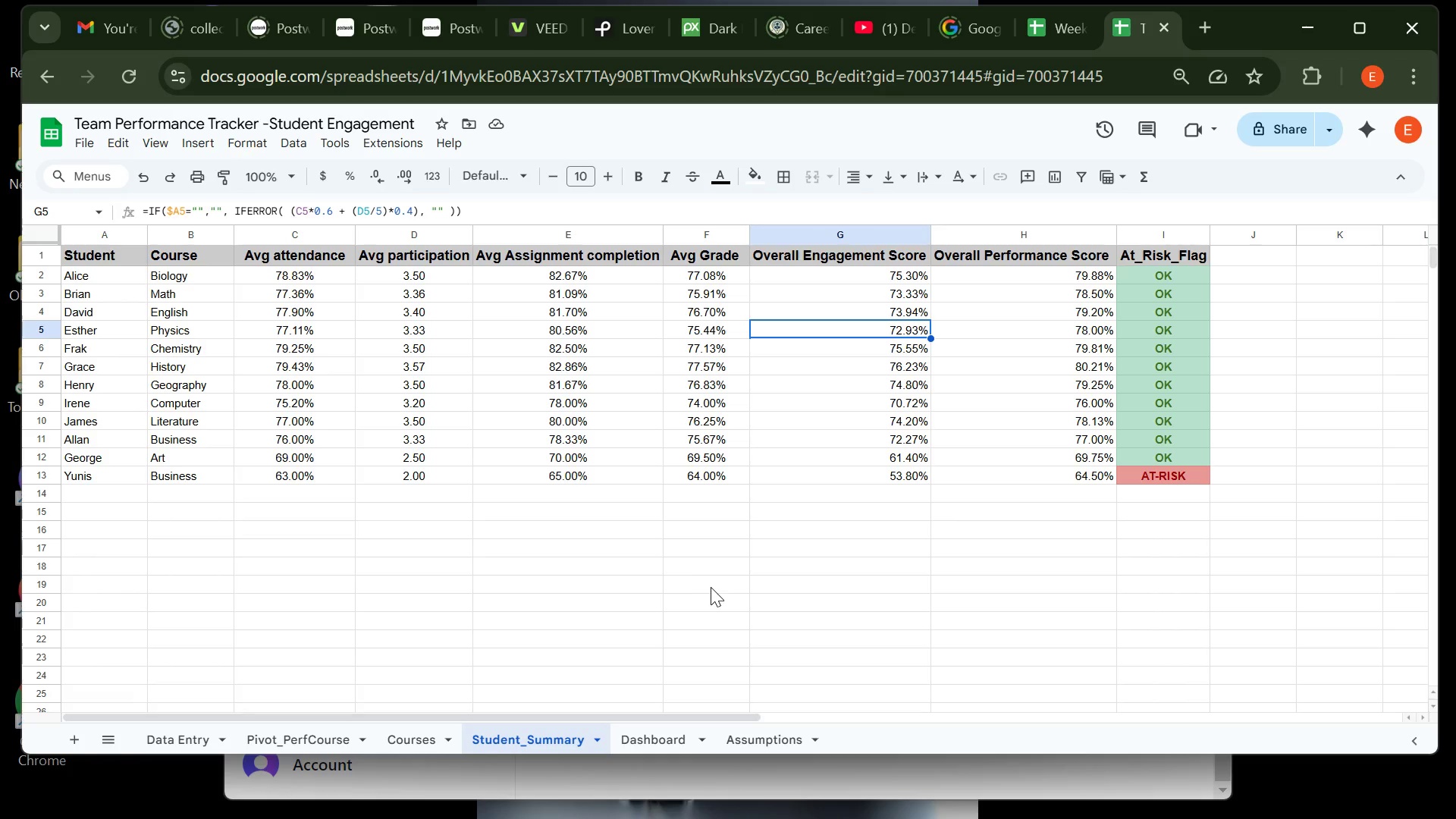 
left_click([667, 560])
 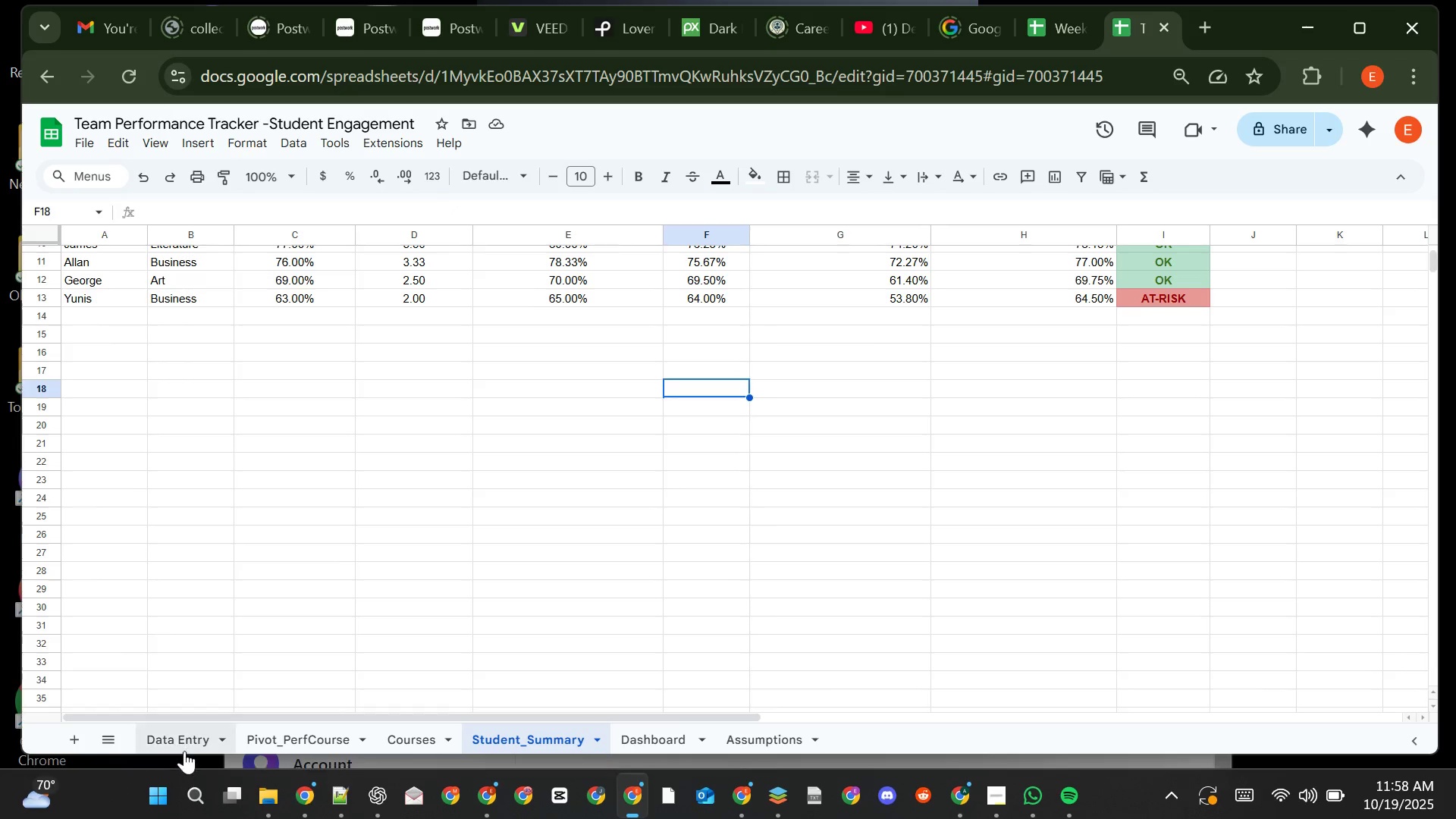 
wait(7.29)
 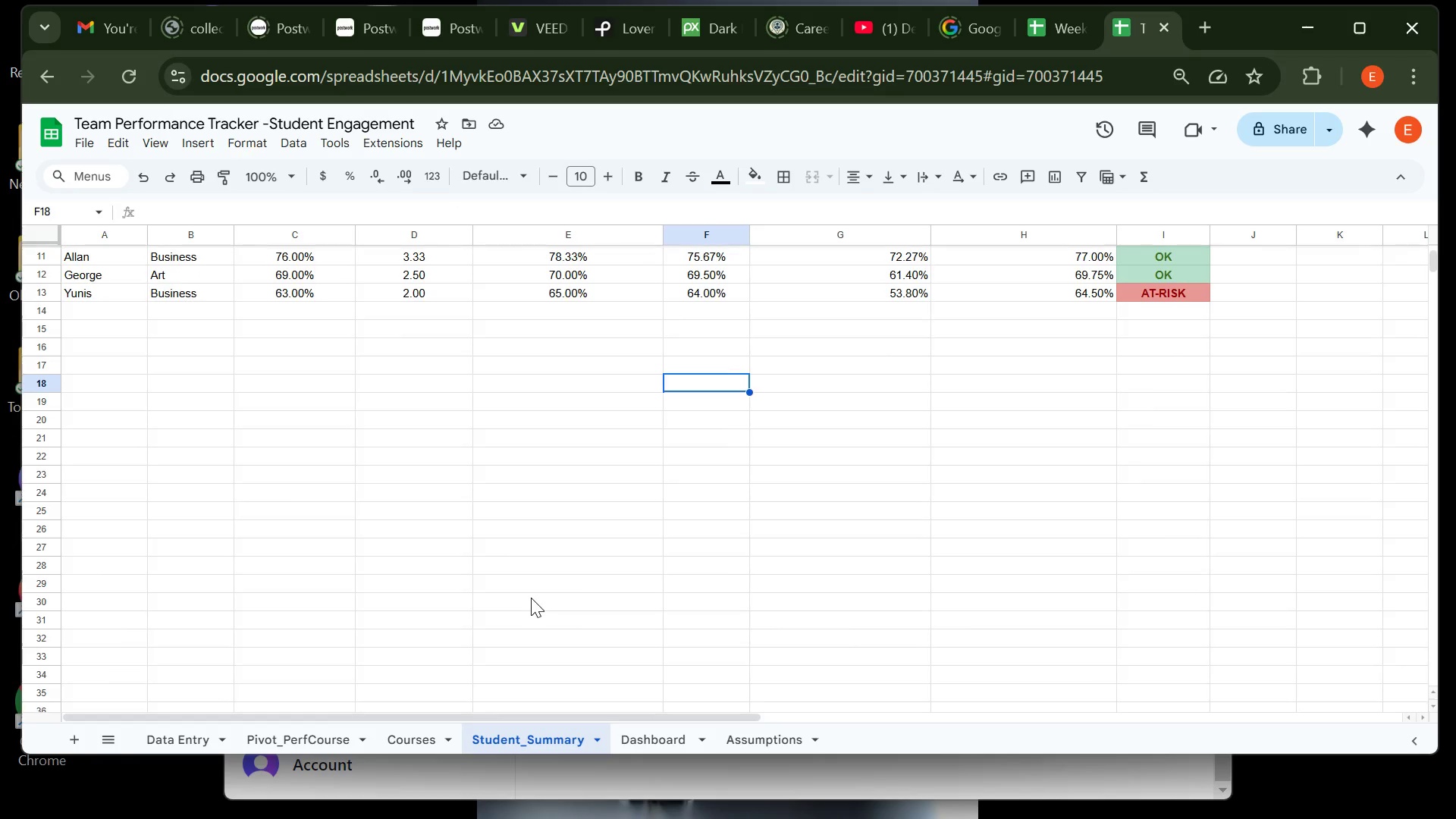 
left_click([184, 748])
 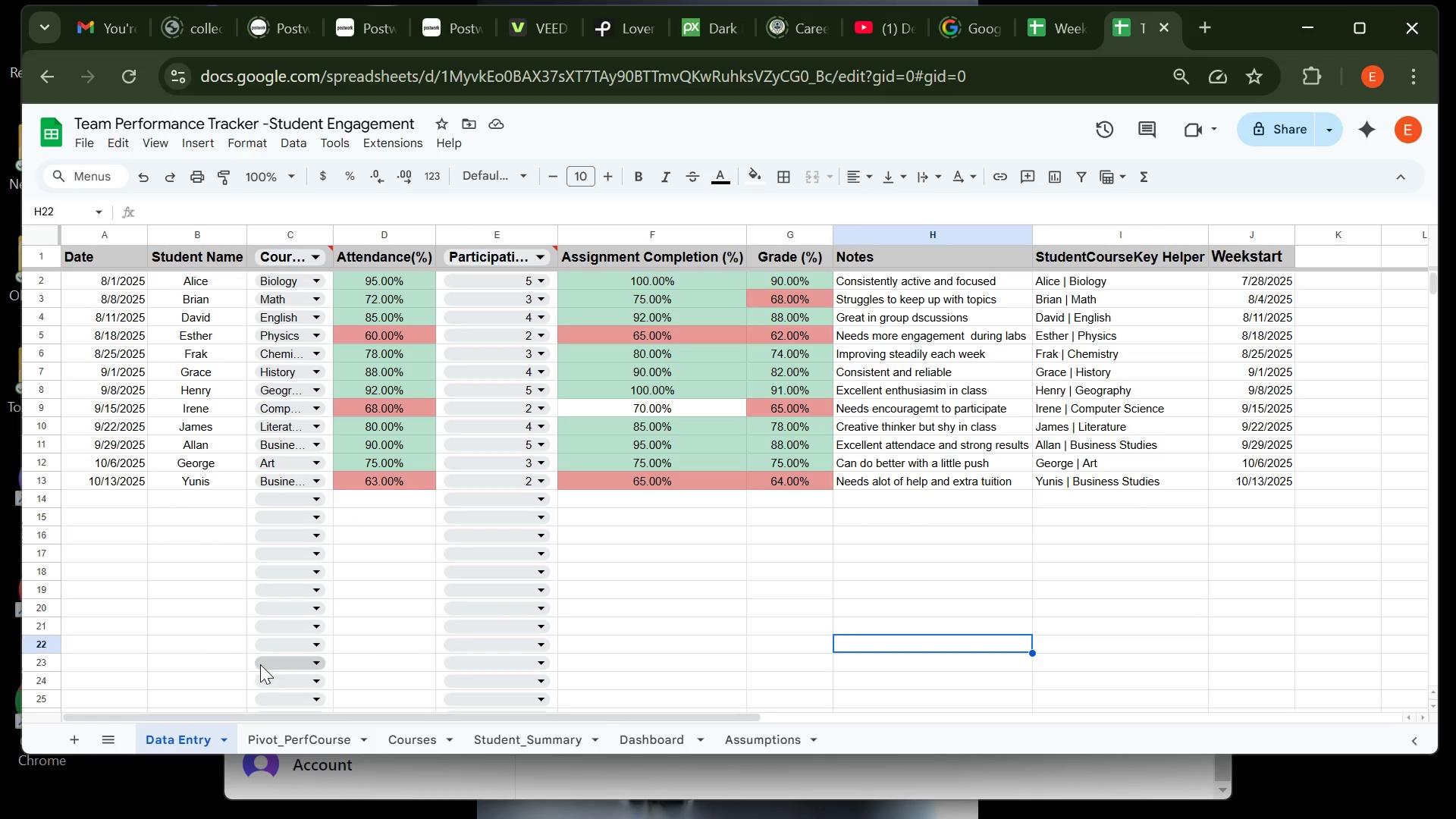 
wait(13.98)
 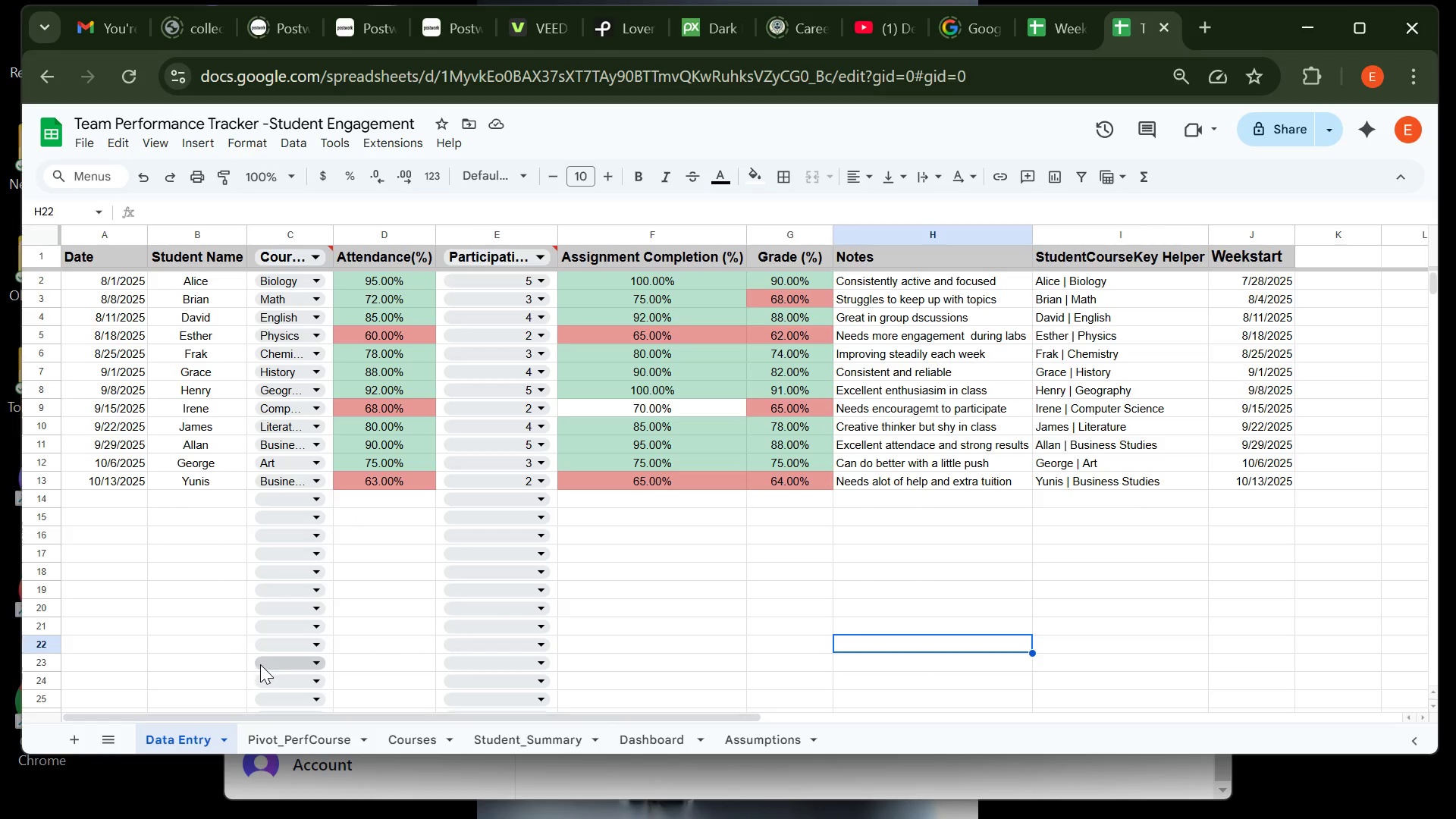 
left_click([121, 528])
 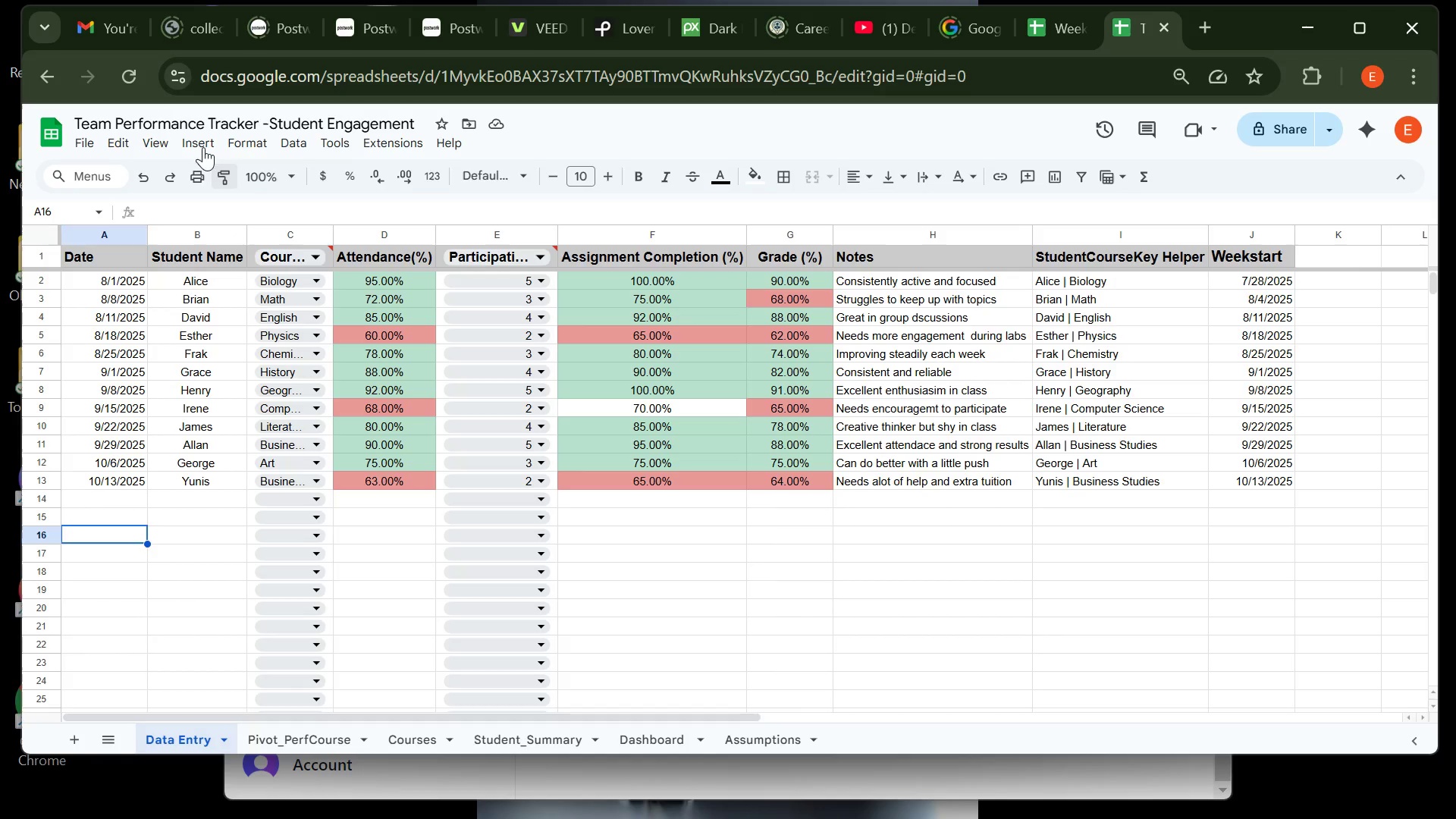 
left_click([202, 144])
 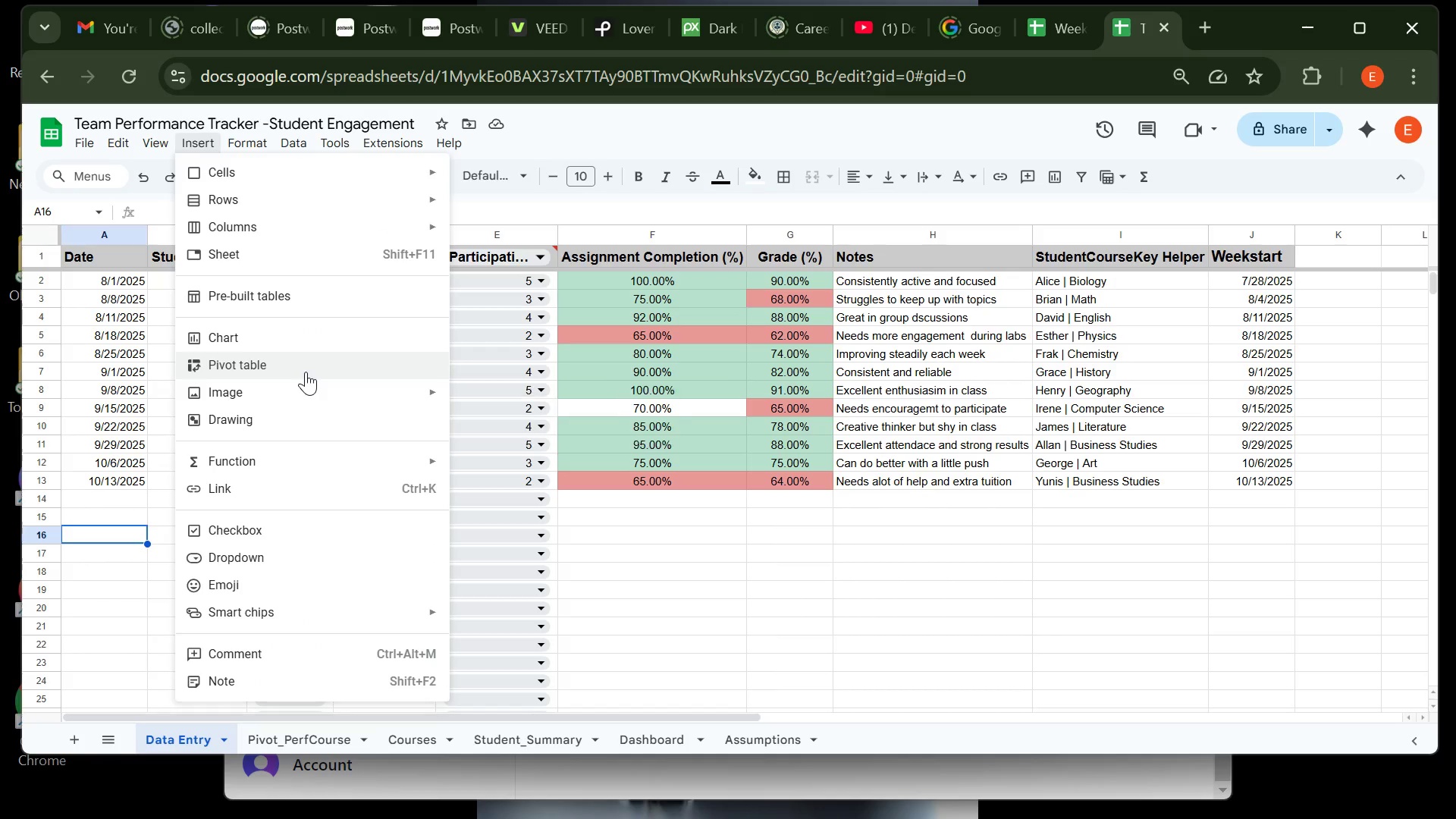 
left_click([306, 371])
 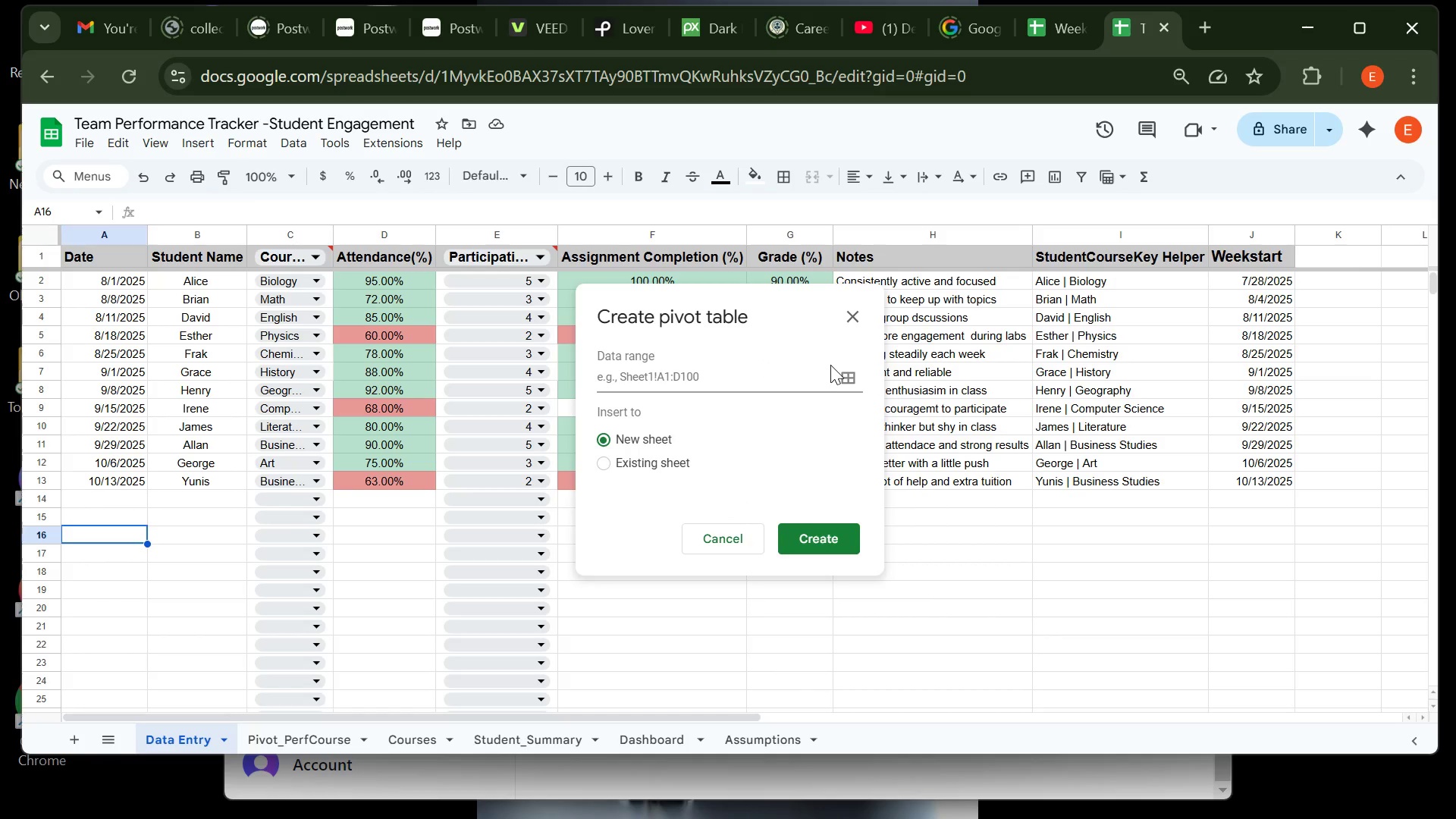 
left_click([844, 371])
 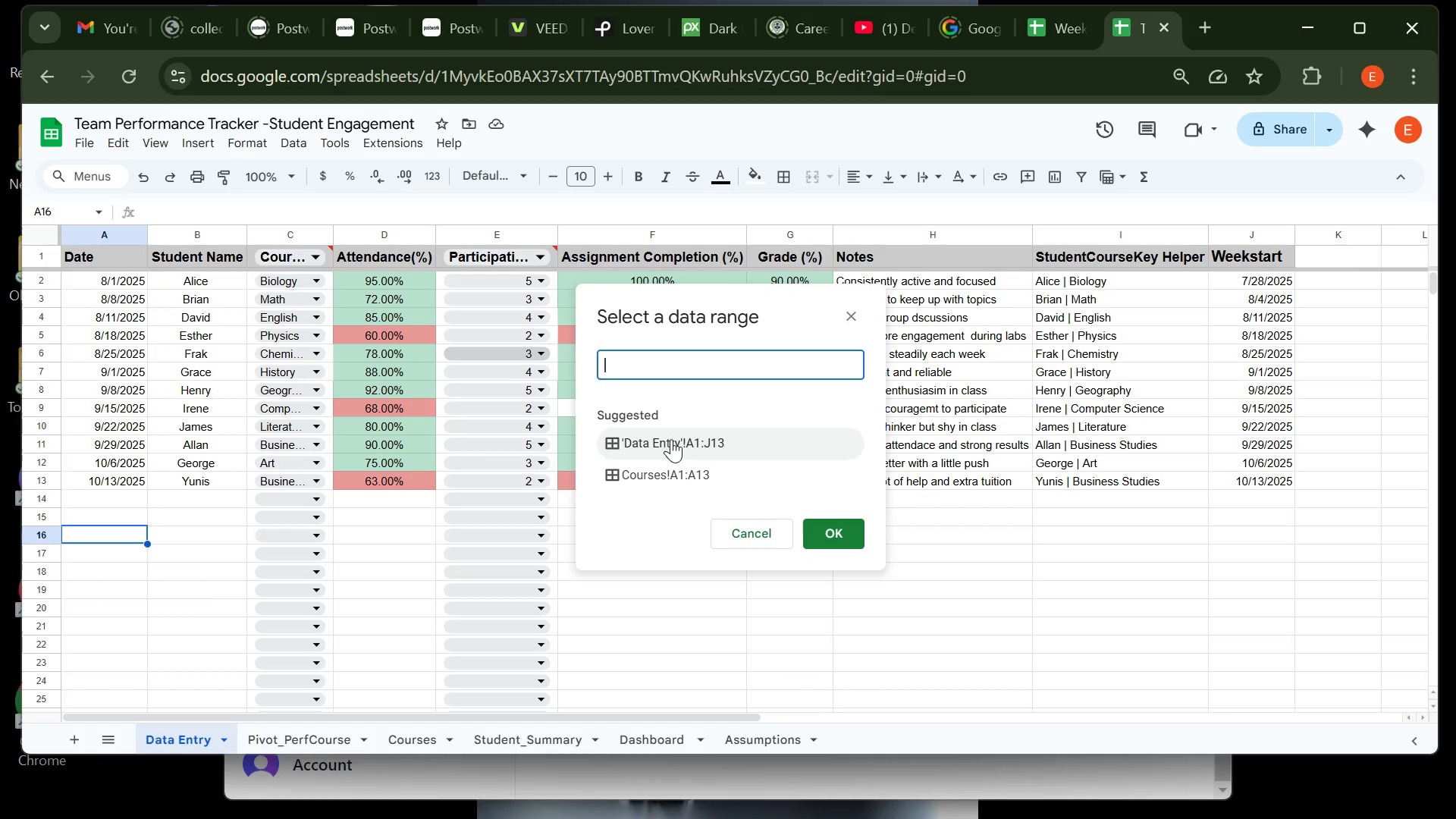 
left_click([673, 441])
 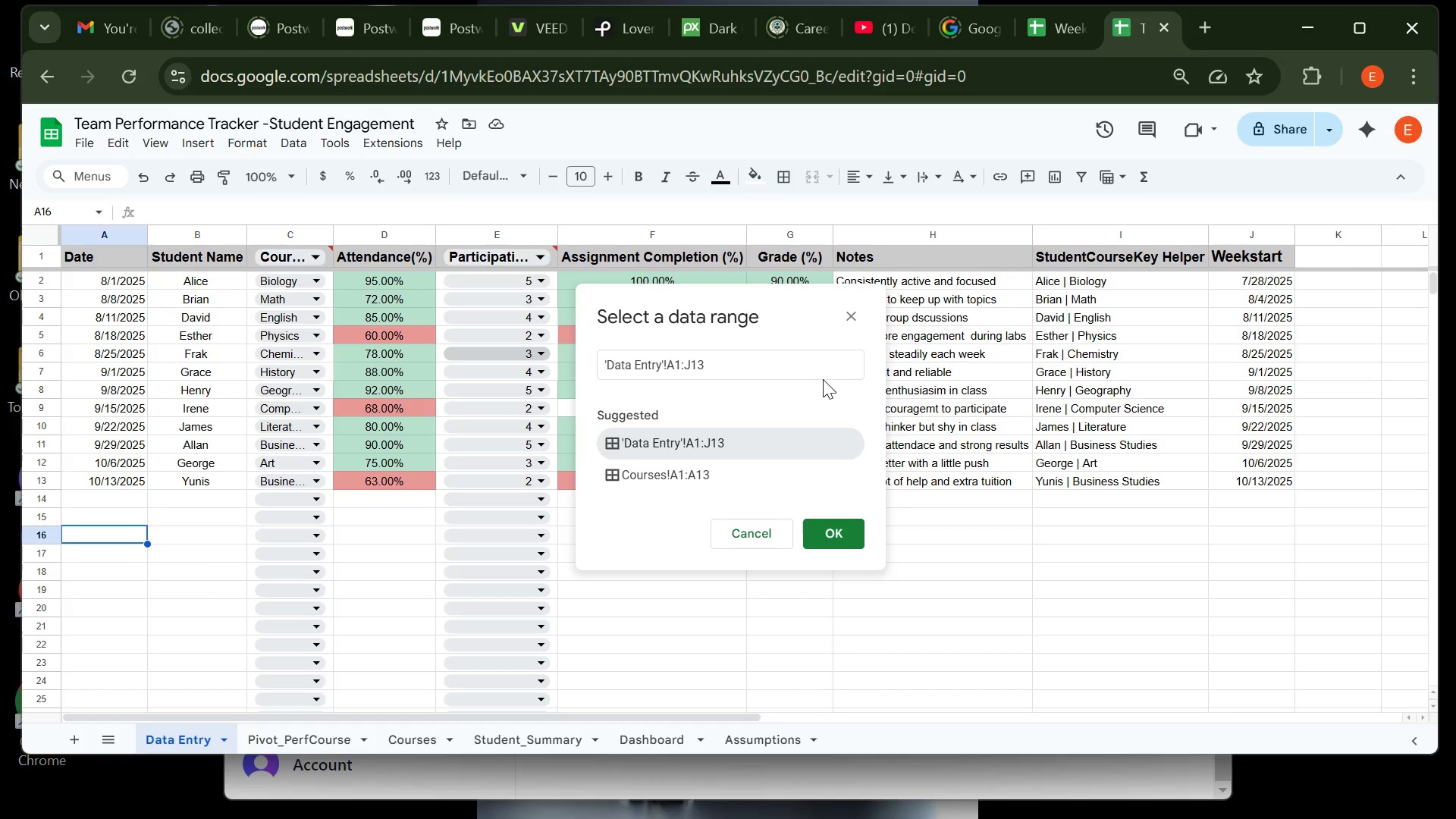 
double_click([763, 374])
 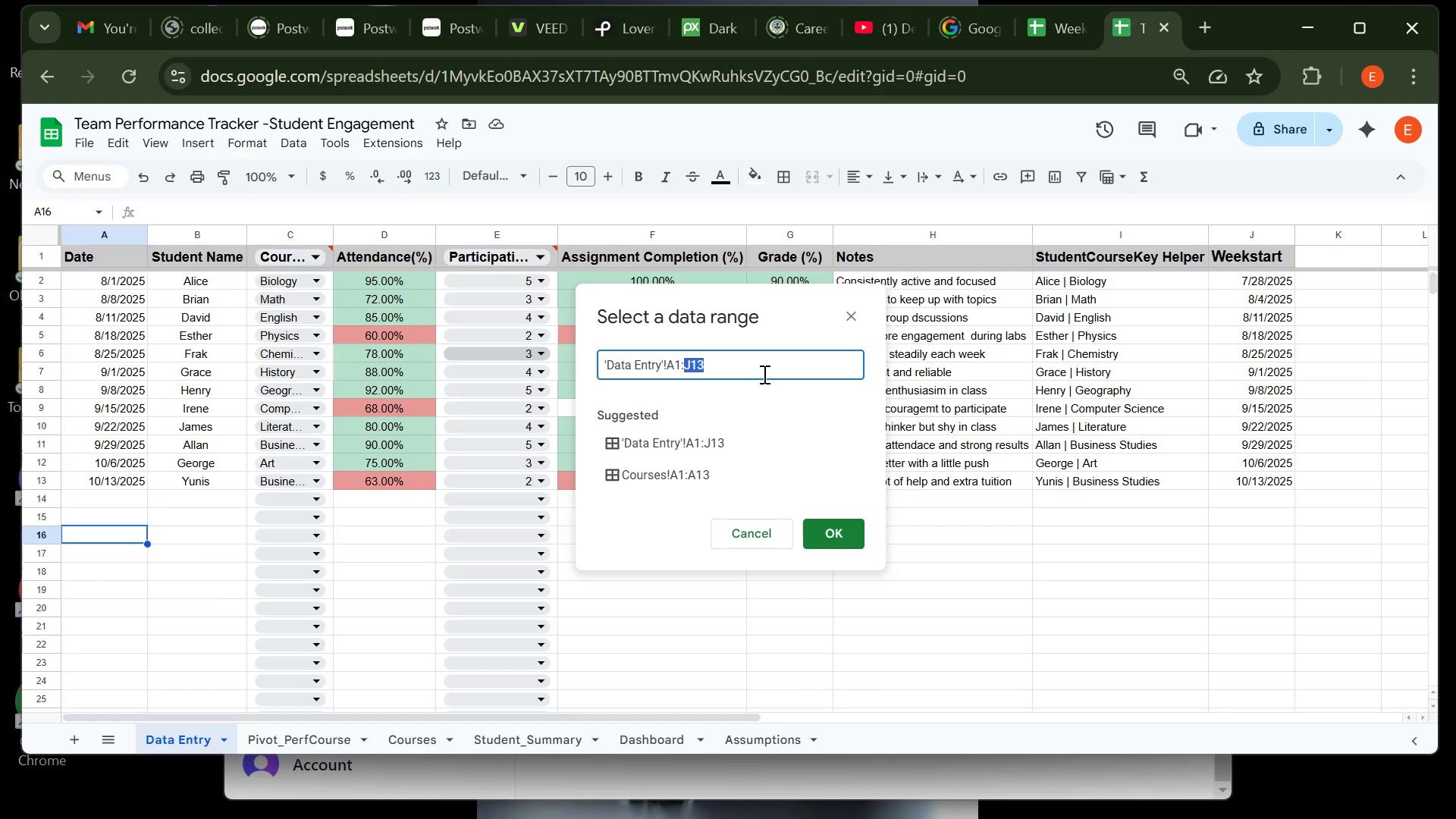 
left_click([763, 374])
 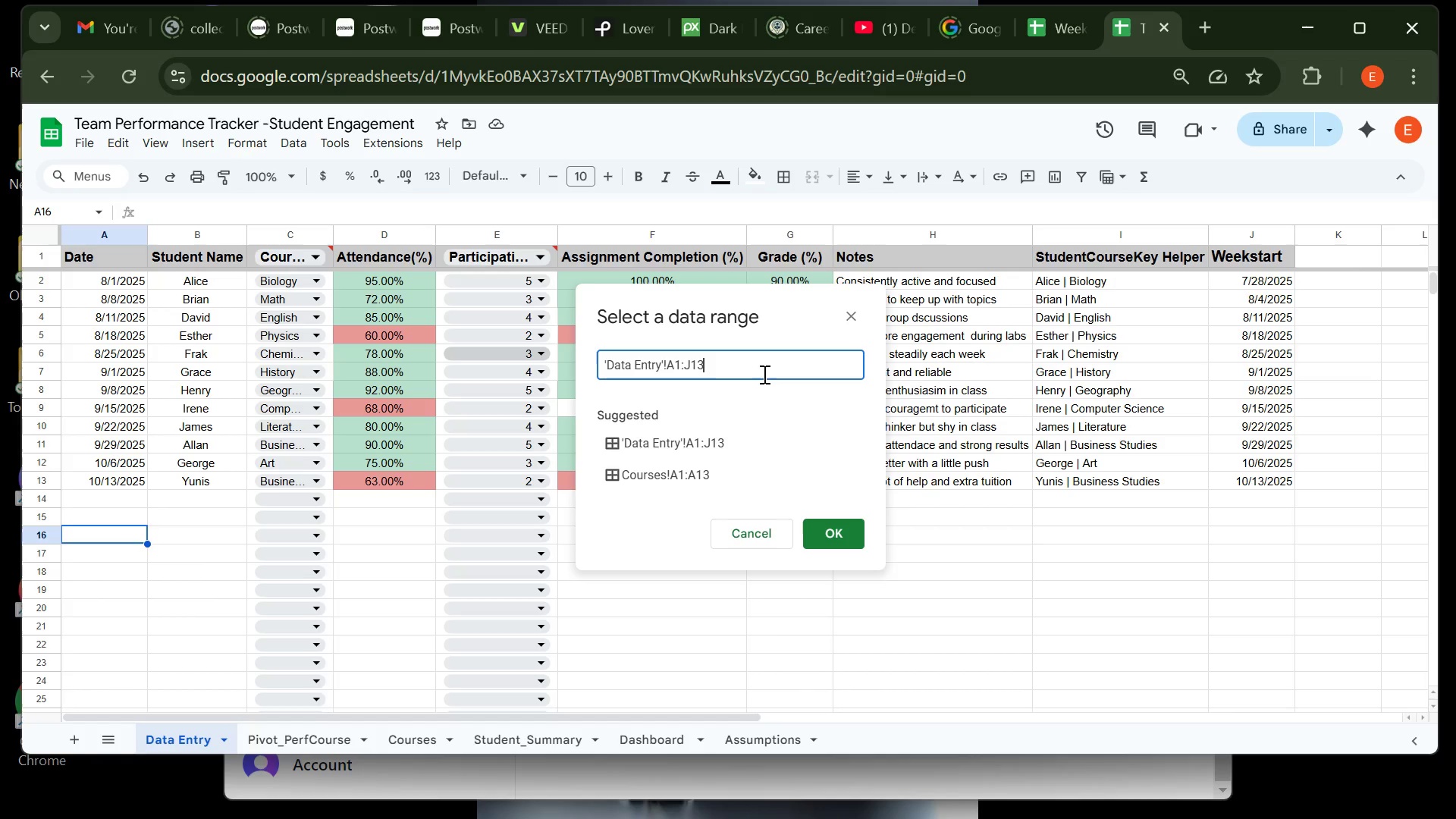 
key(Backspace)
 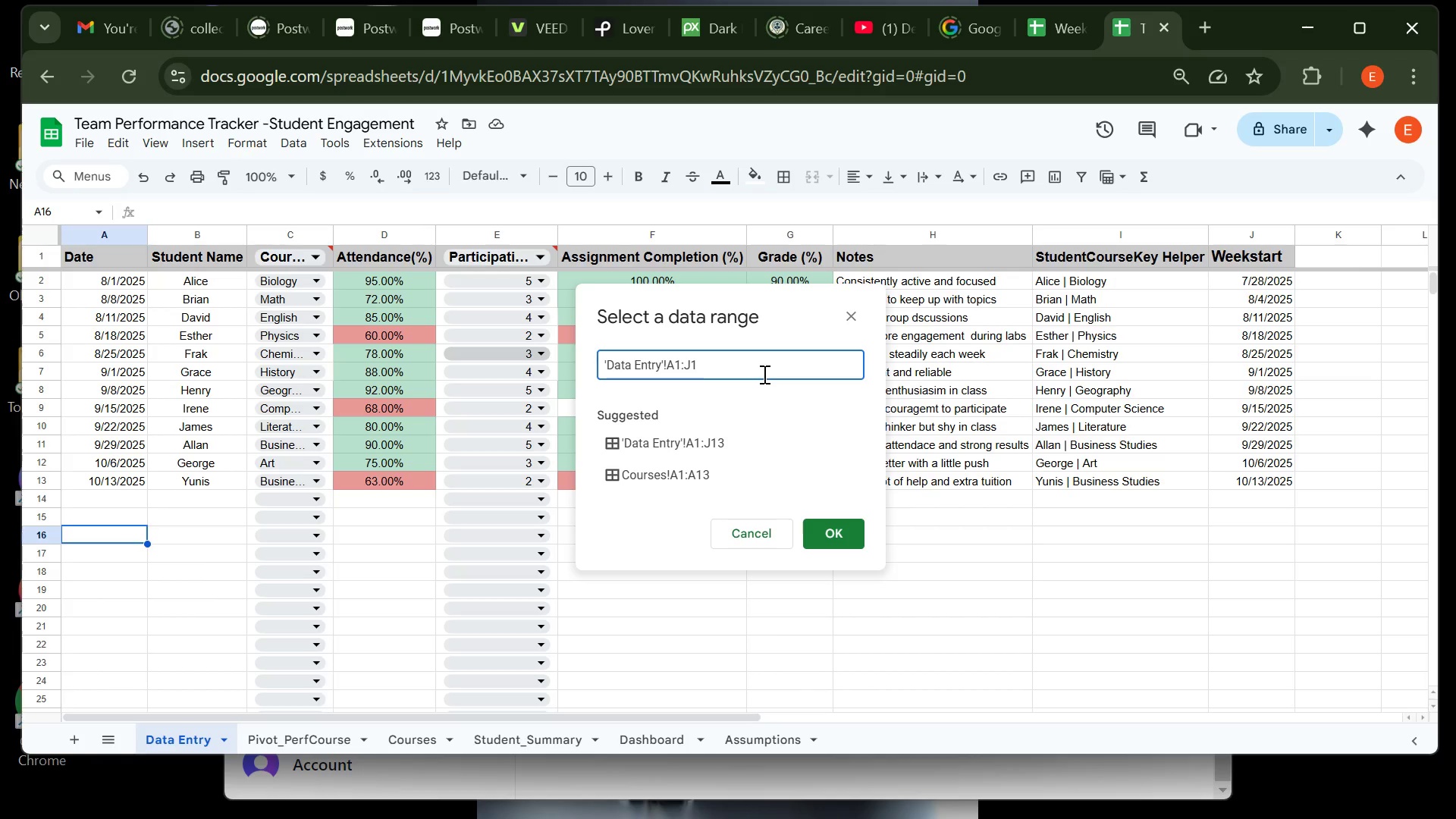 
key(Backspace)
 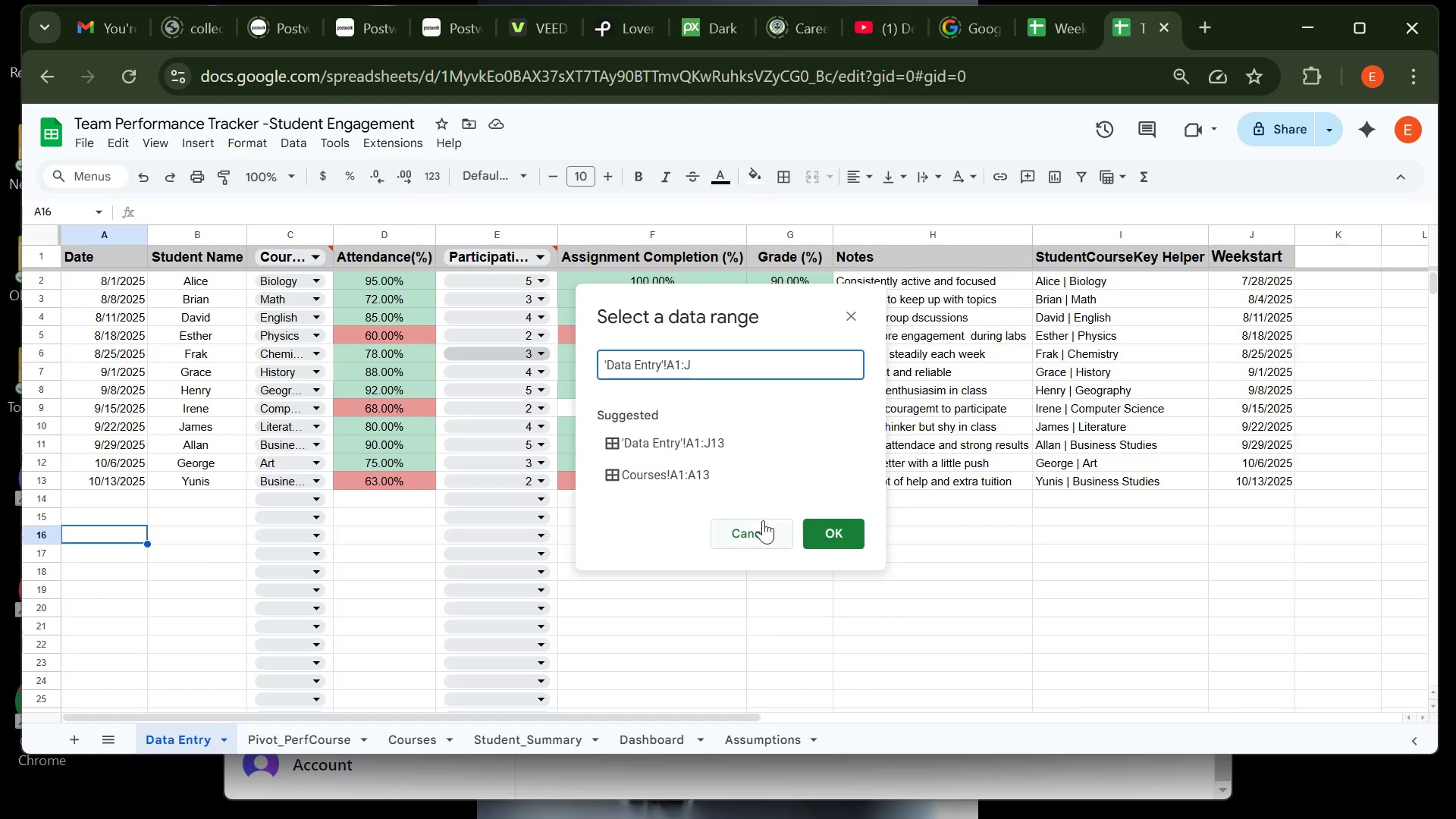 
wait(8.49)
 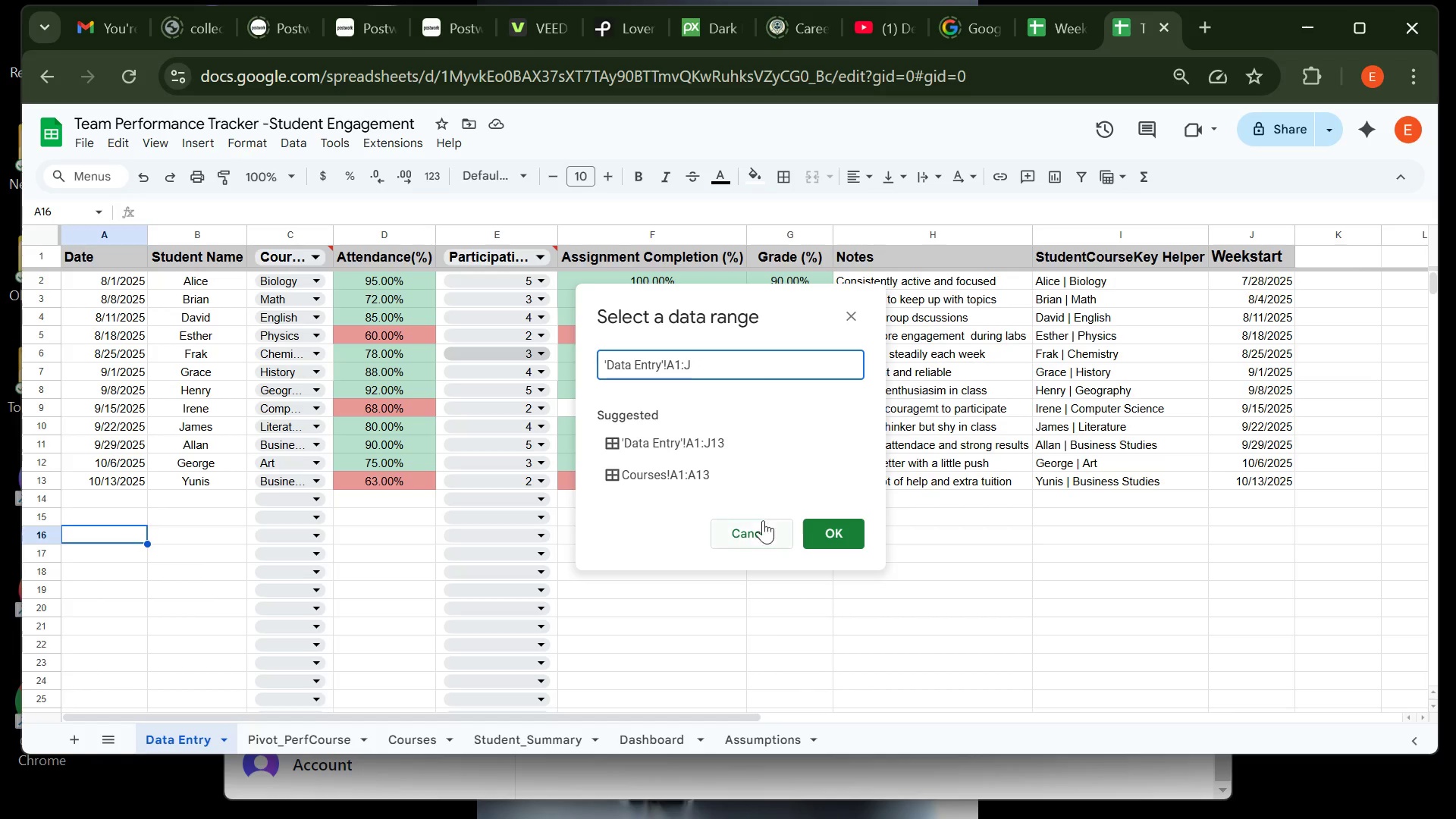 
type(1000)
 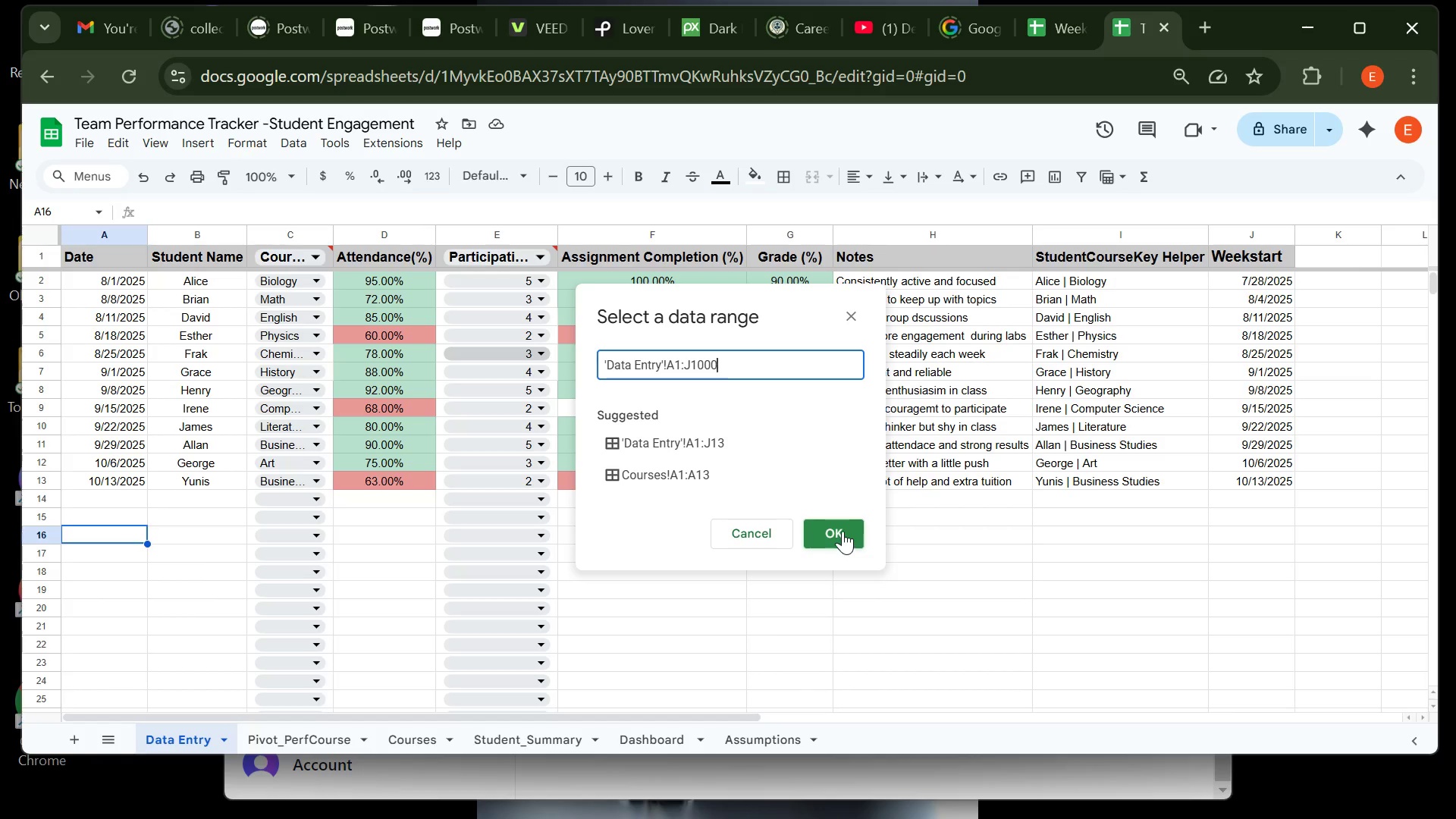 
left_click([843, 531])
 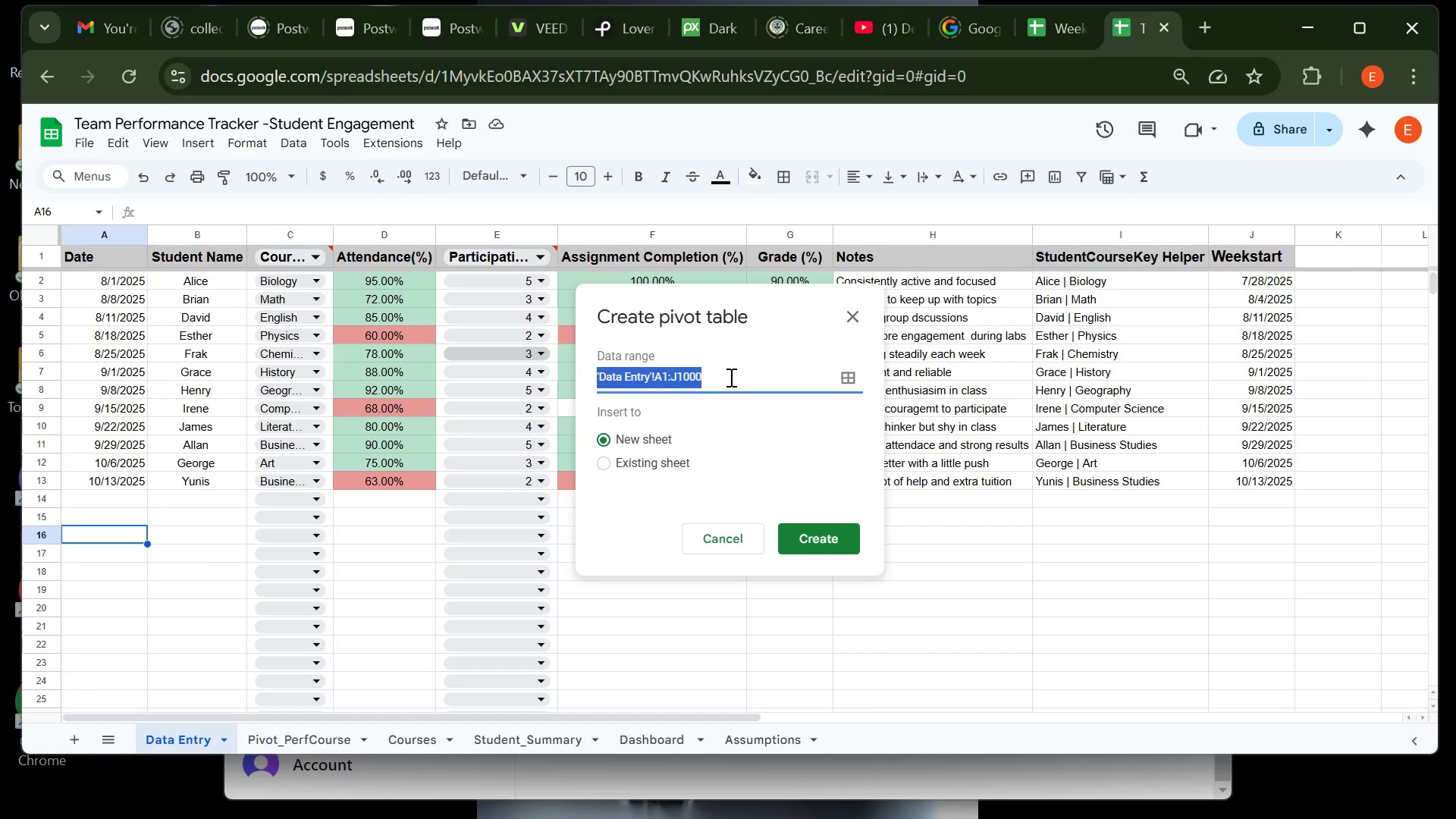 
wait(11.25)
 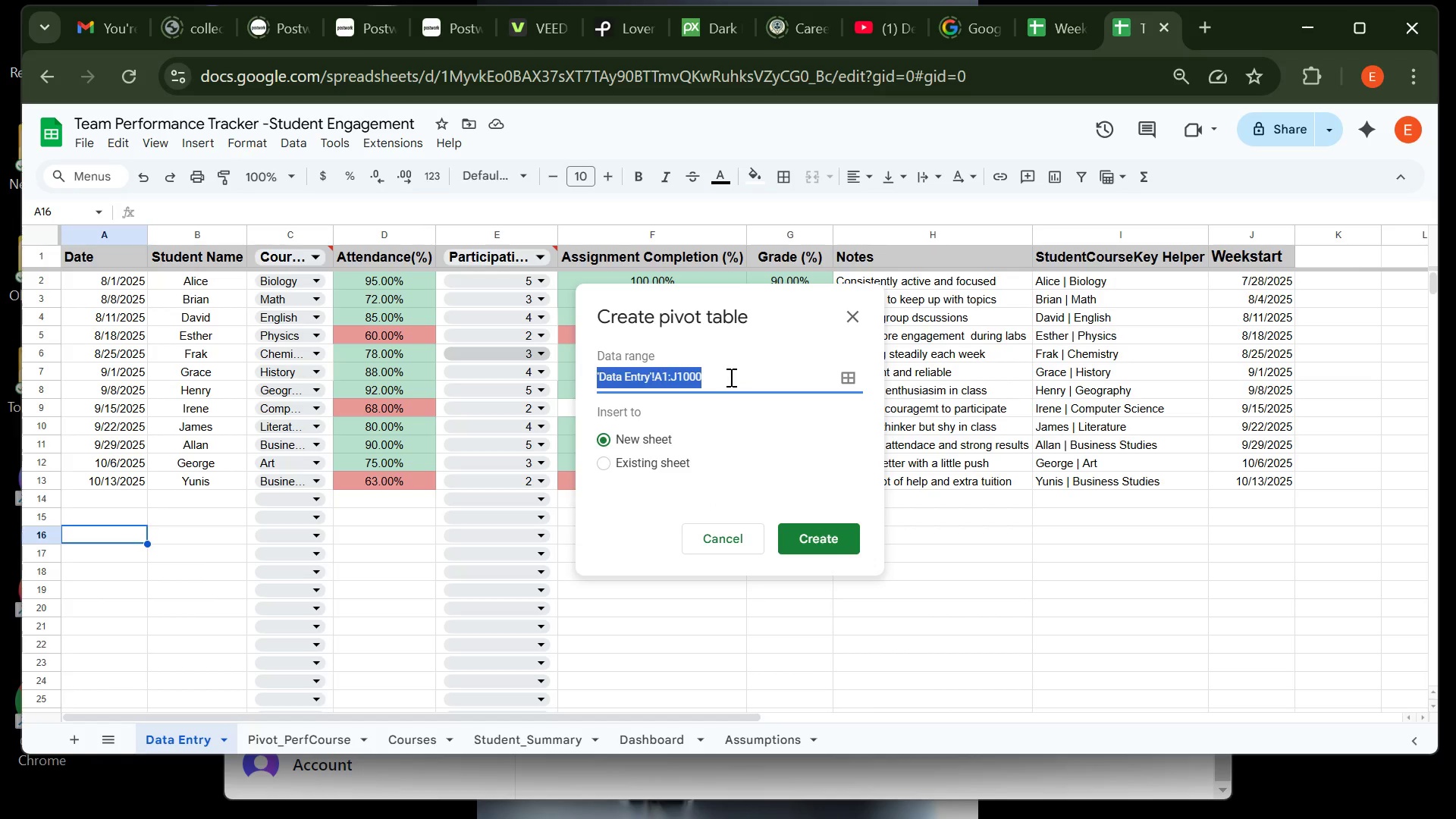 
left_click([828, 541])
 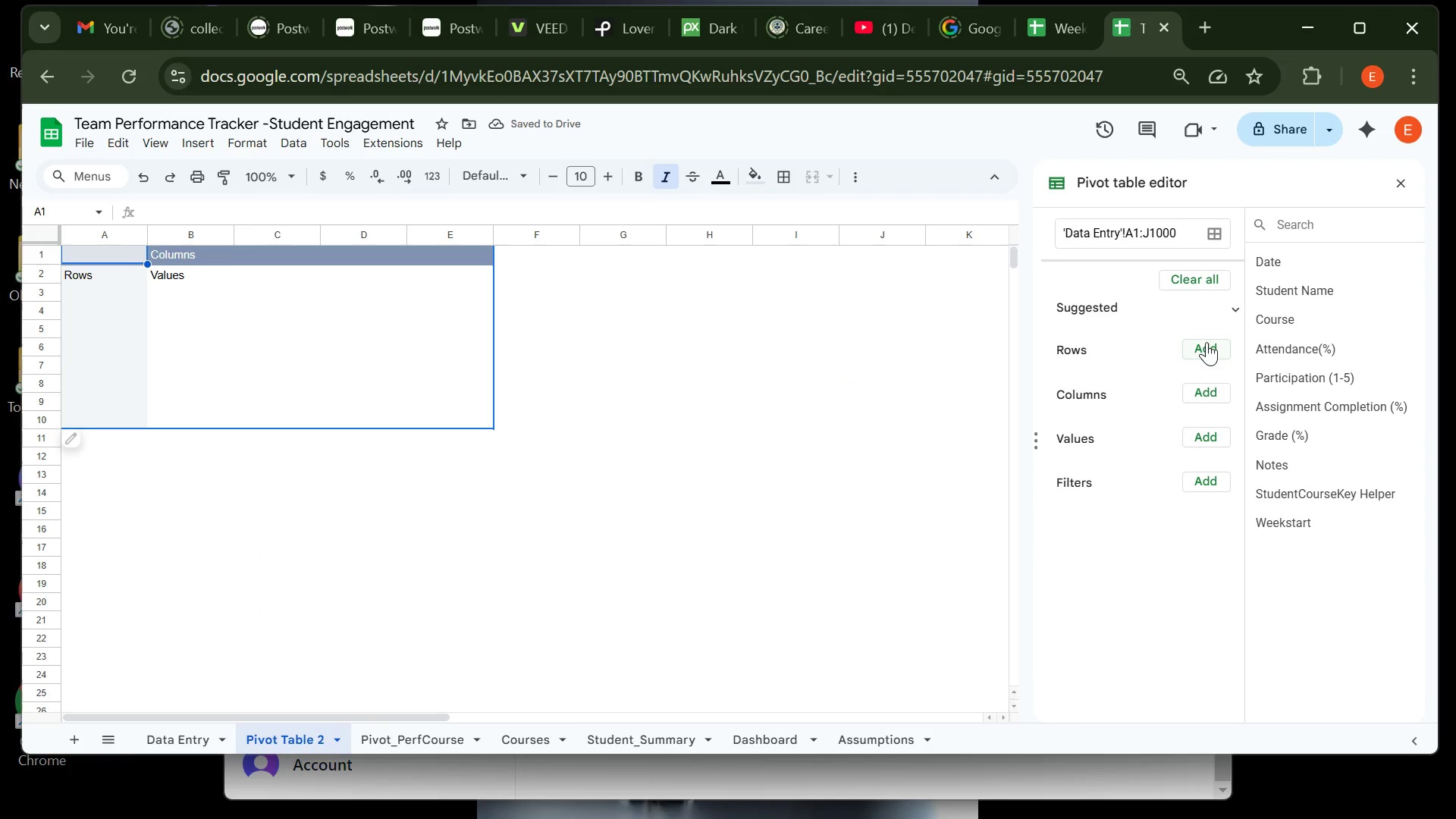 
wait(5.43)
 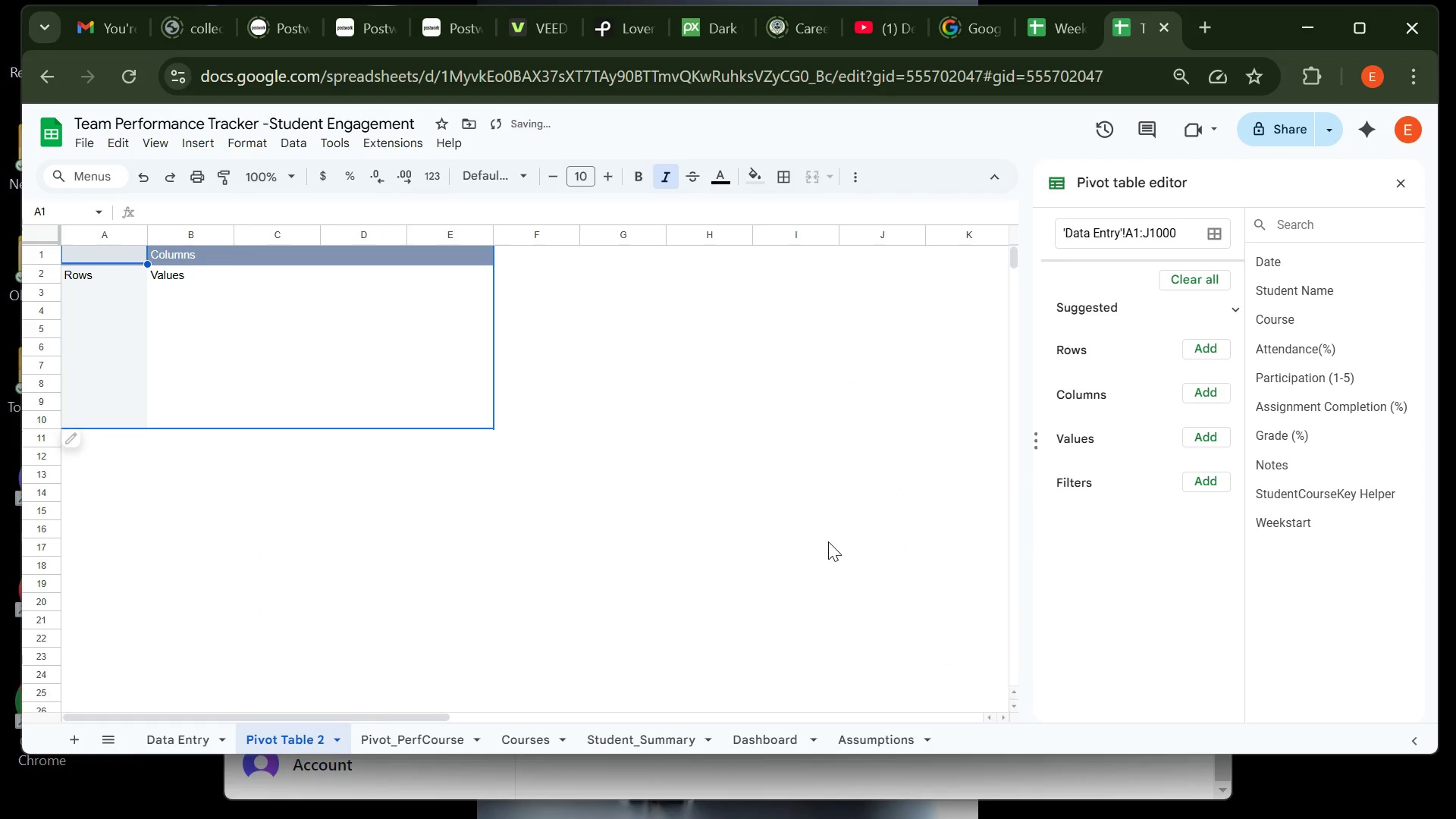 
left_click([1203, 350])
 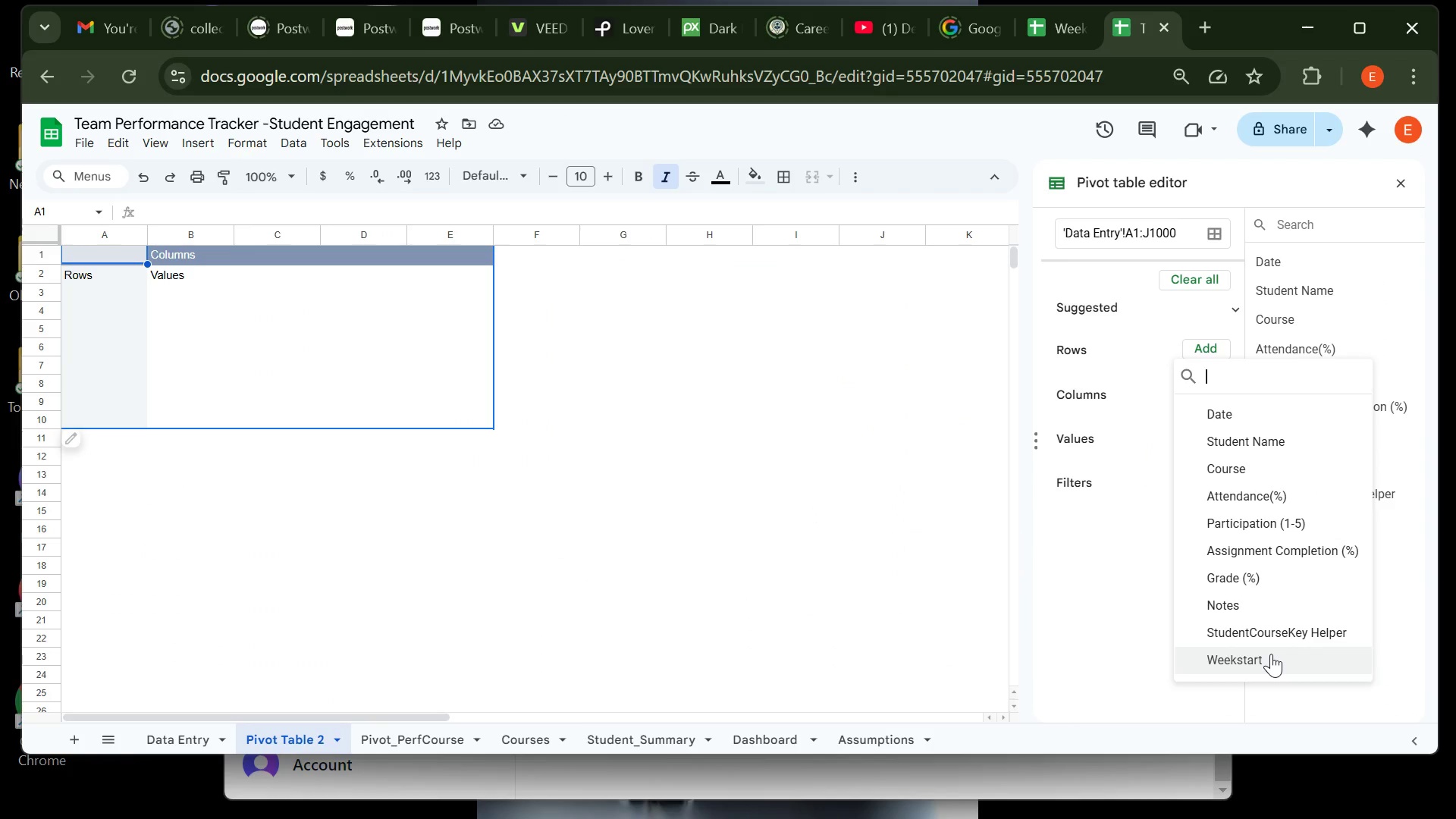 
left_click([1271, 654])
 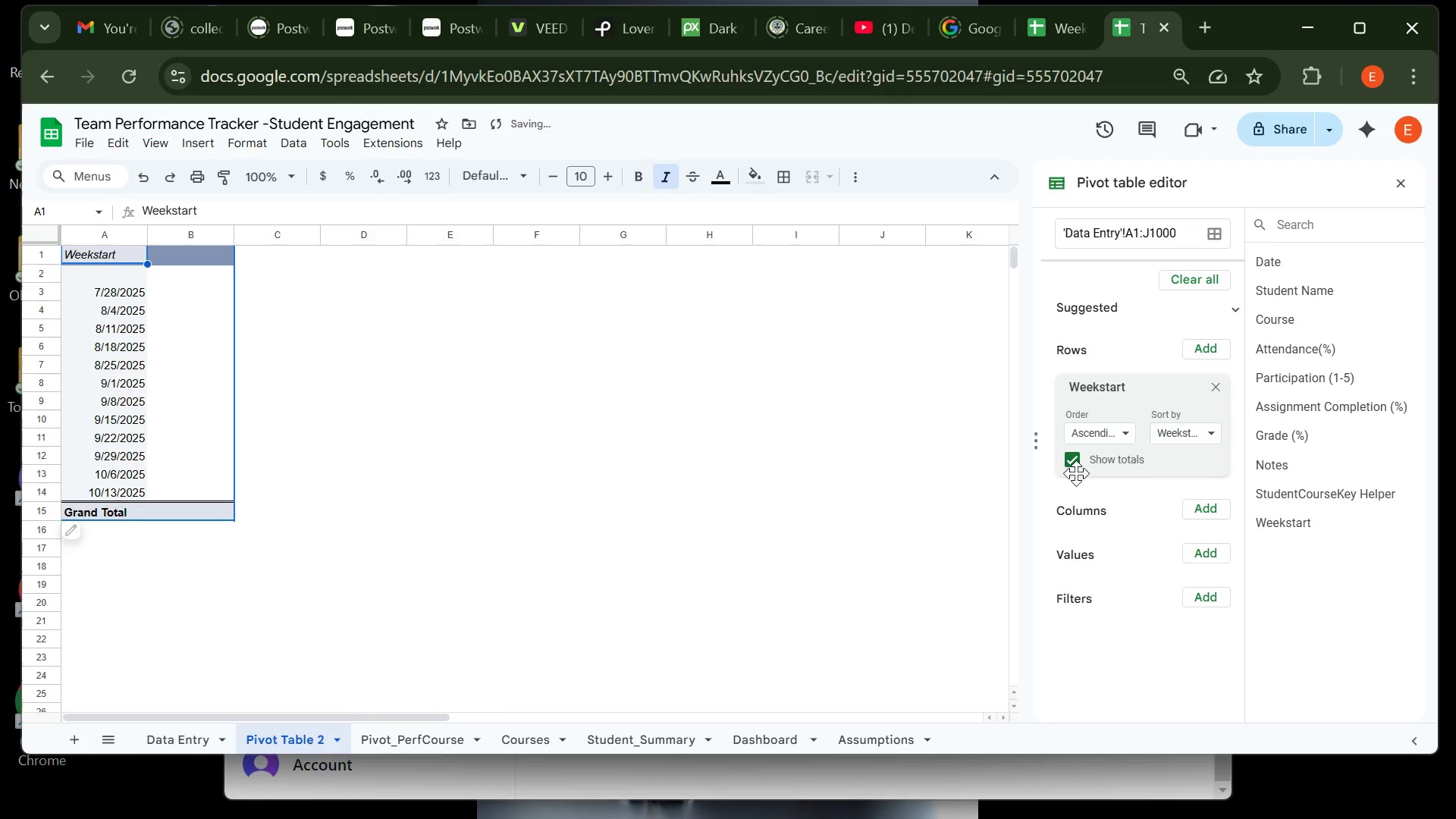 
left_click([1073, 463])
 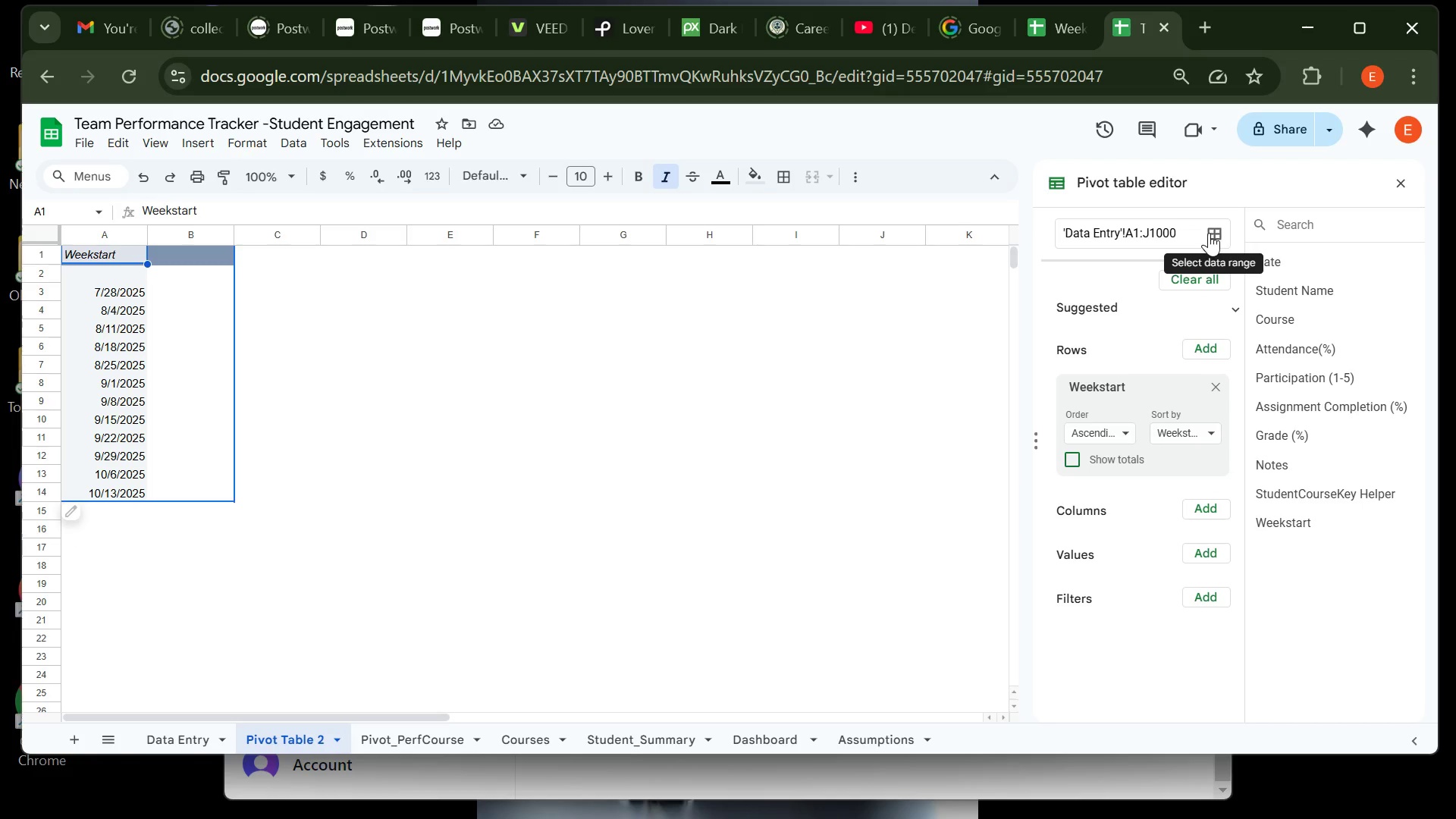 
wait(11.48)
 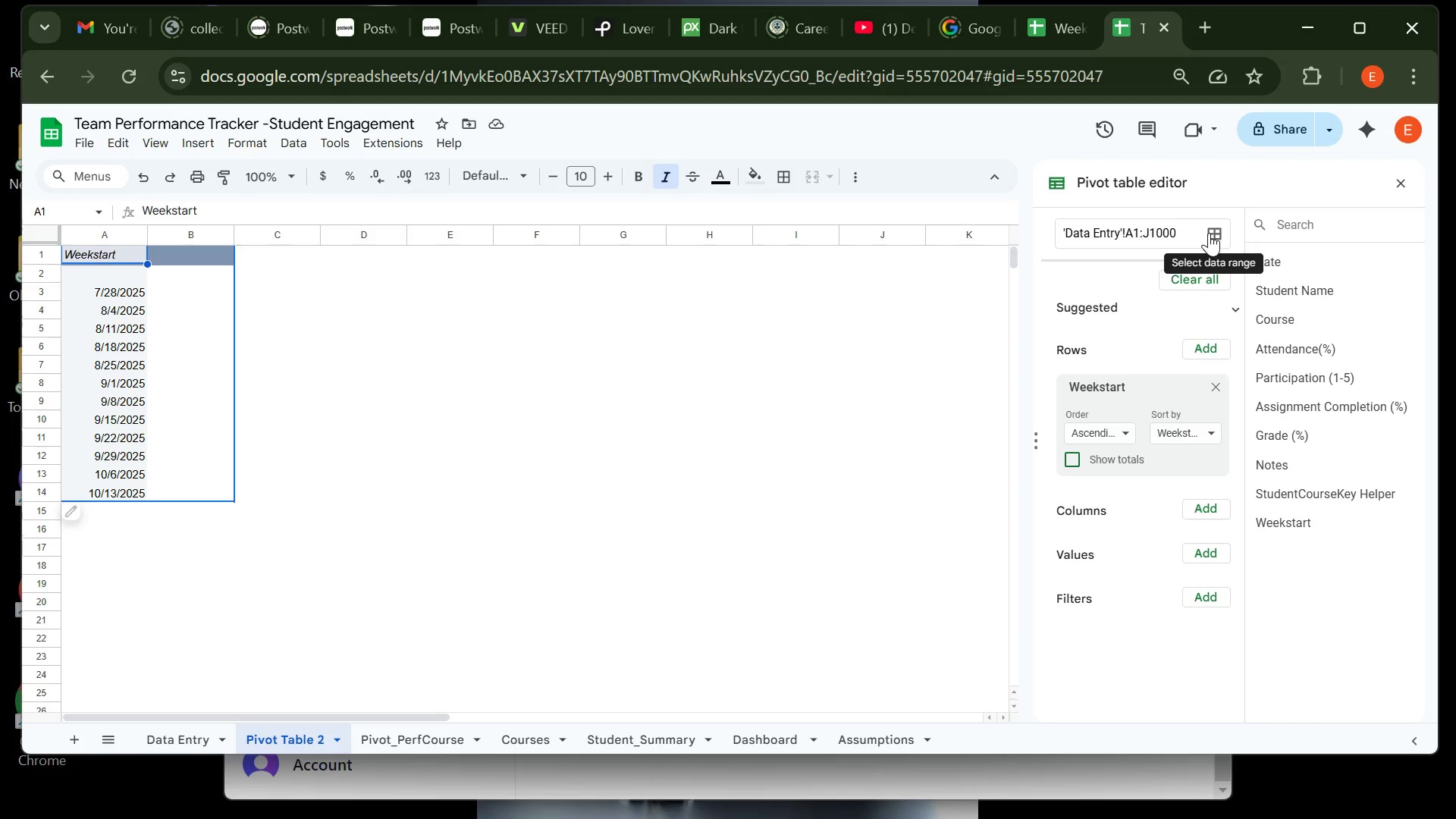 
left_click([1209, 230])
 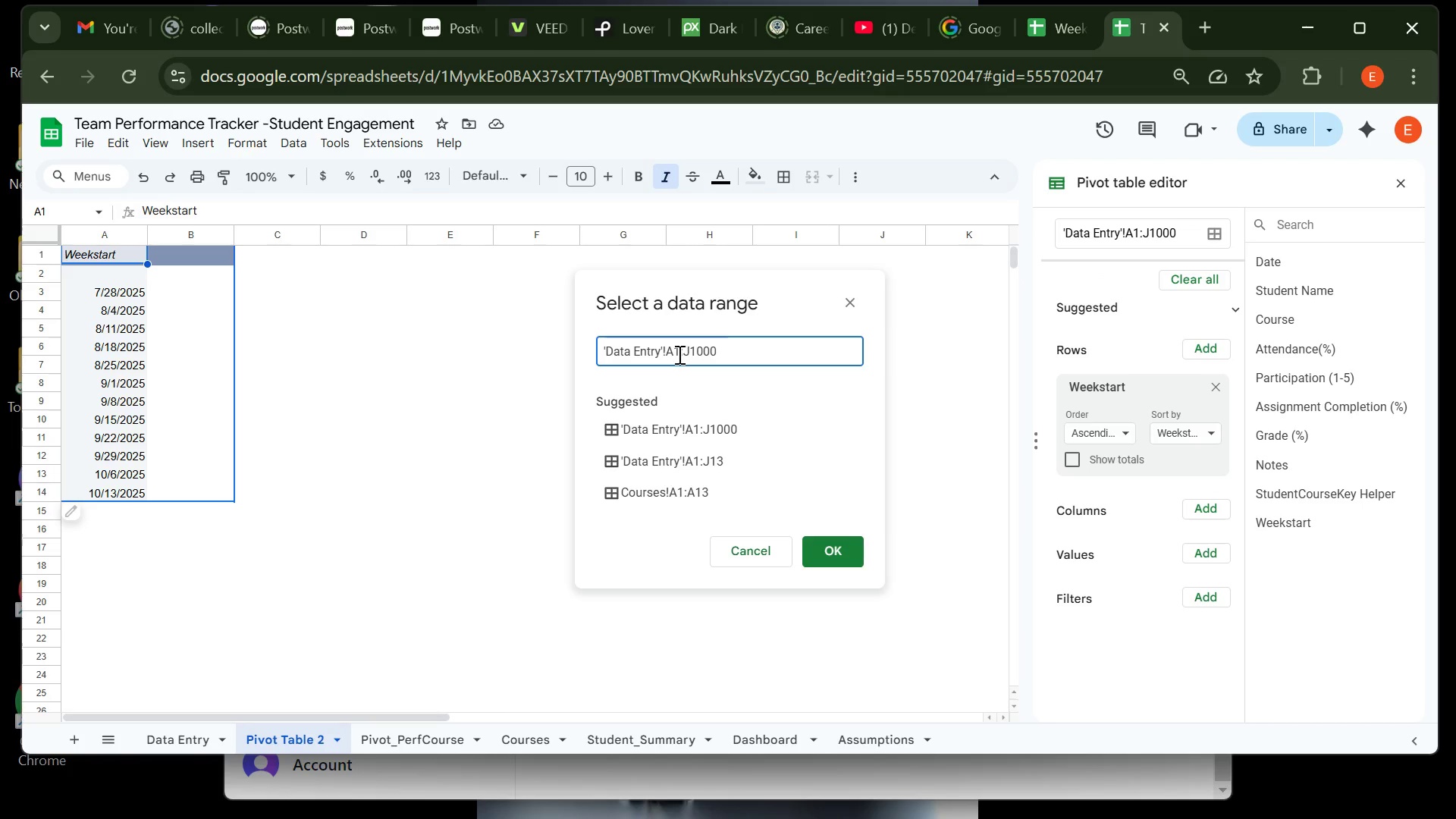 
left_click([676, 353])
 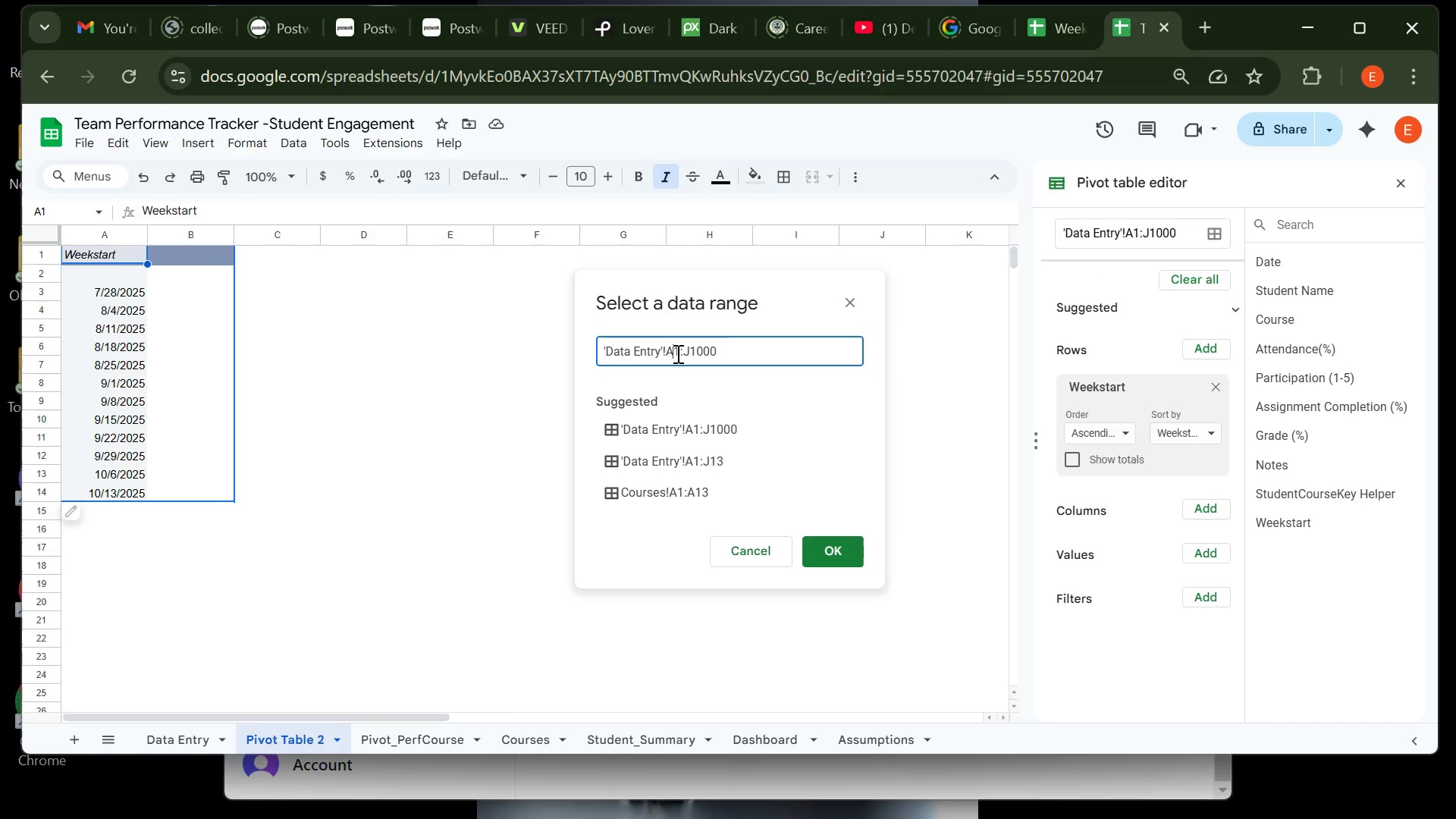 
key(ArrowRight)
 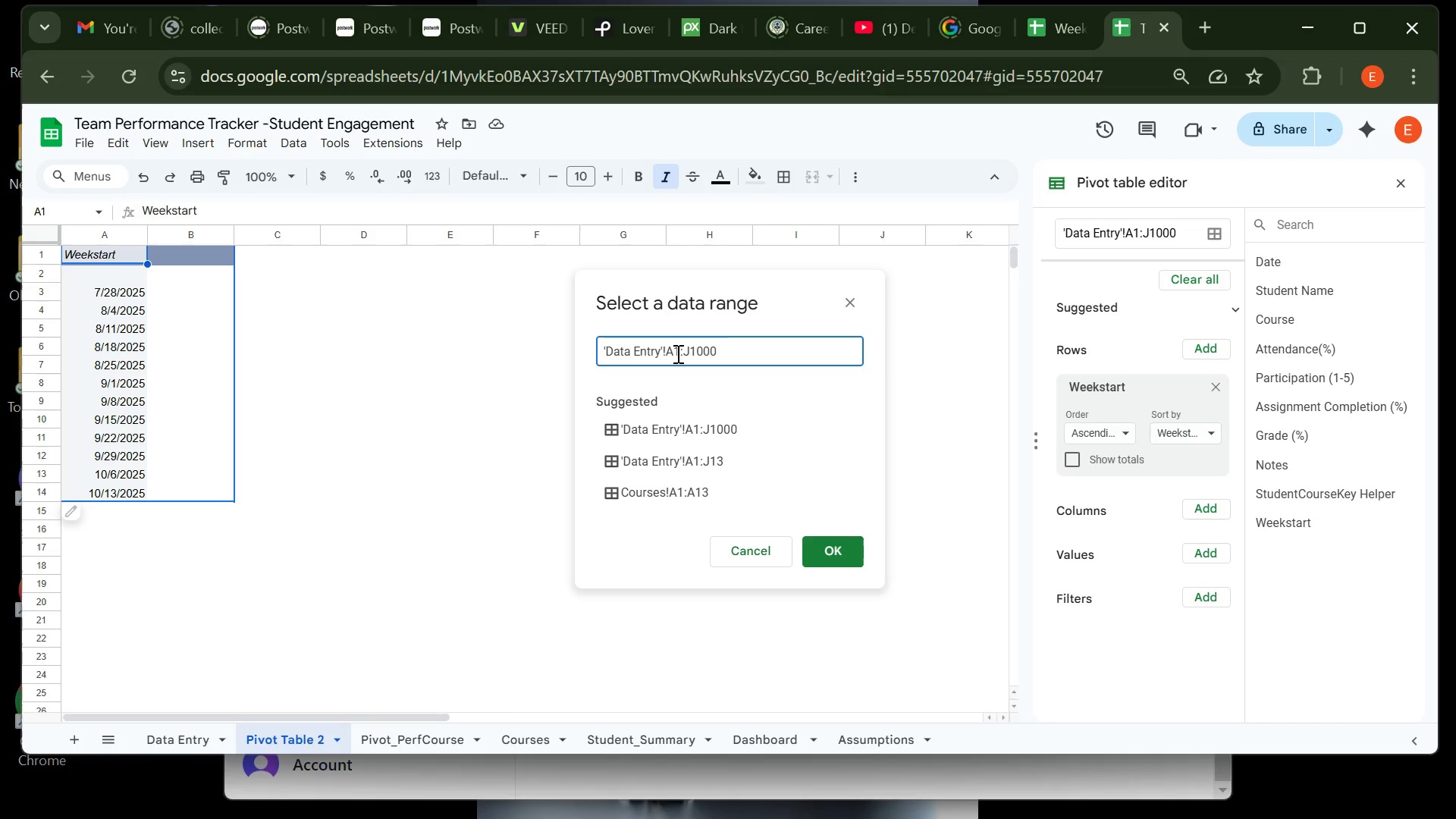 
key(Backspace)
 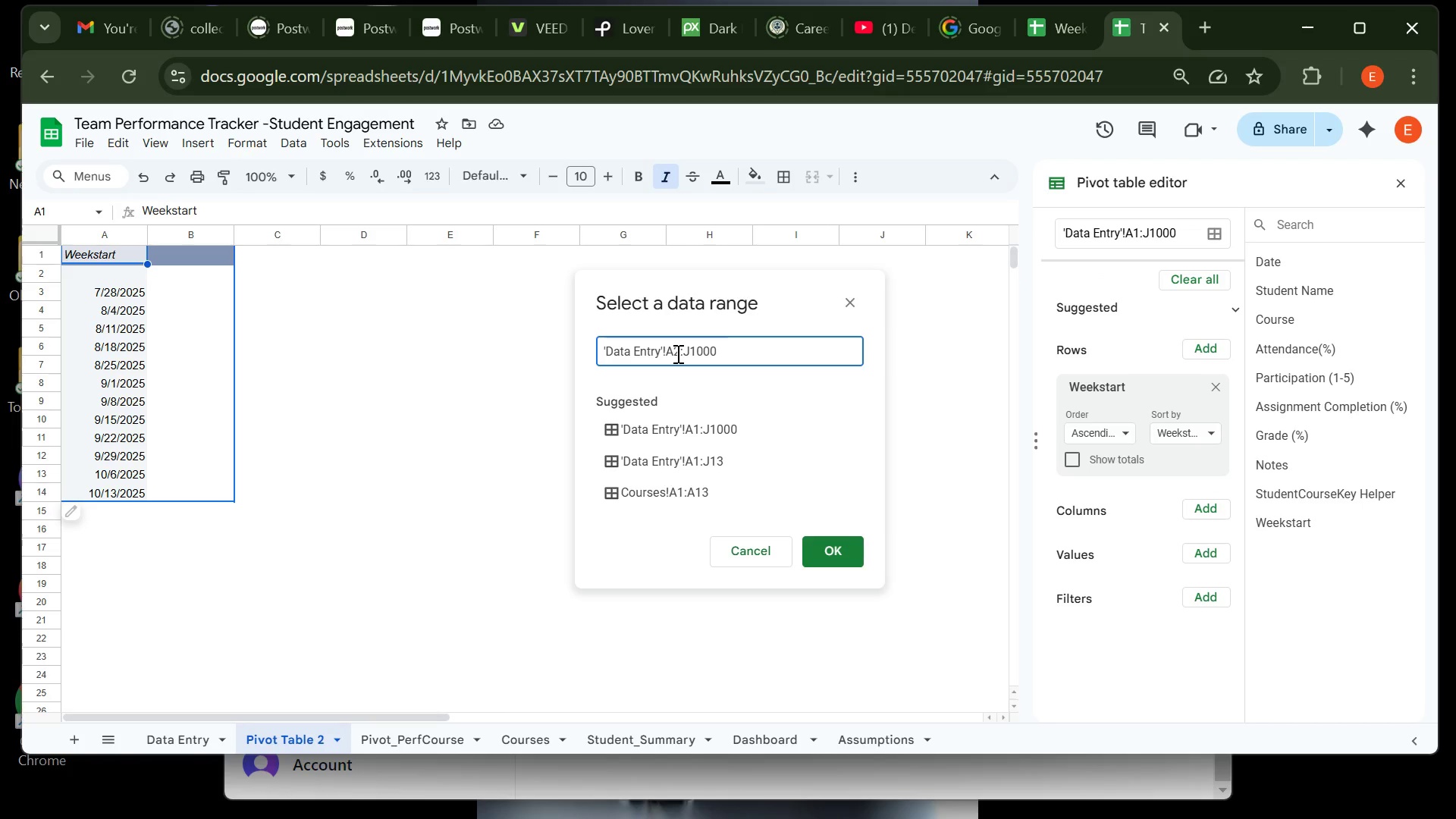 
key(2)
 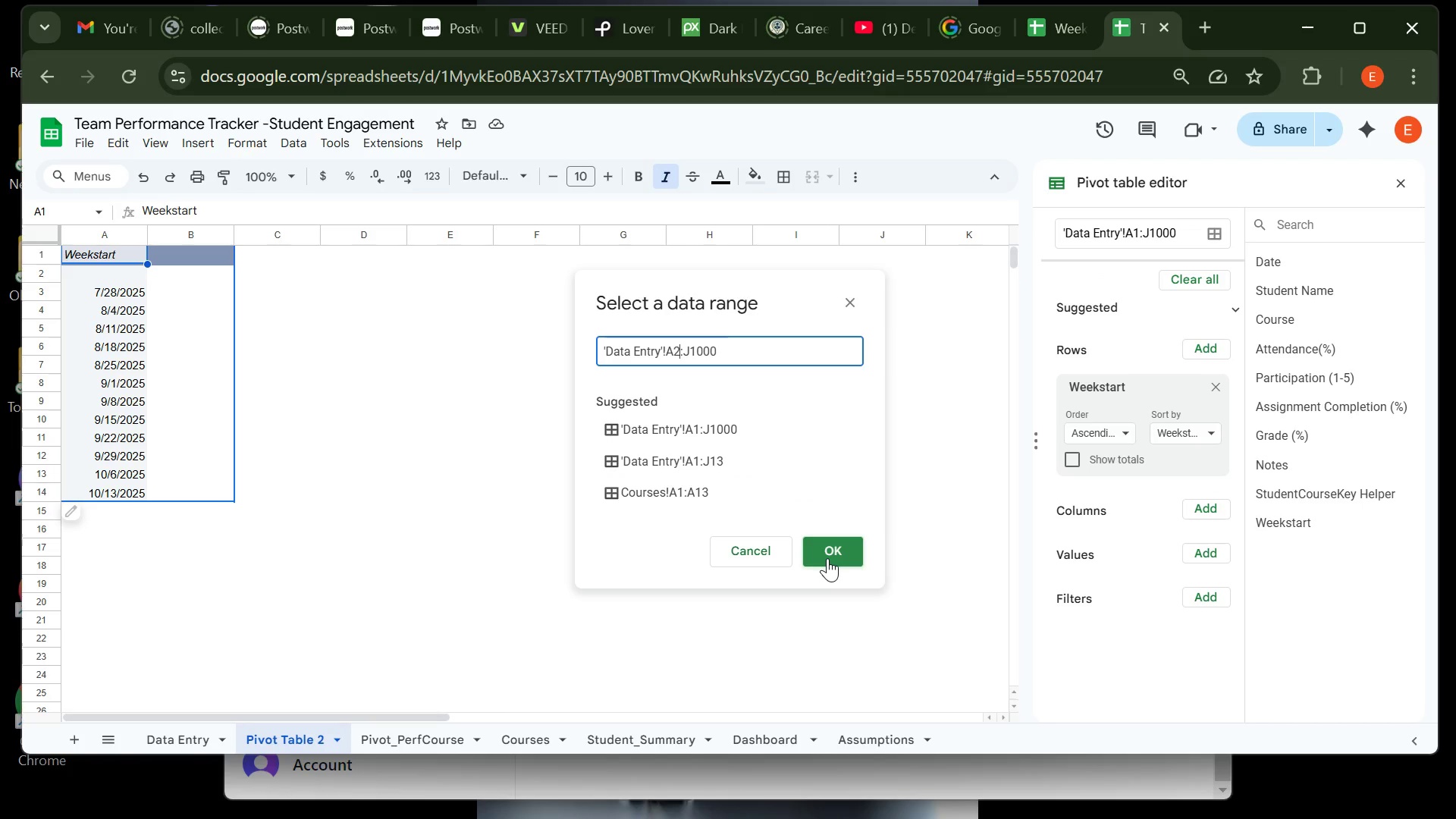 
left_click([827, 558])
 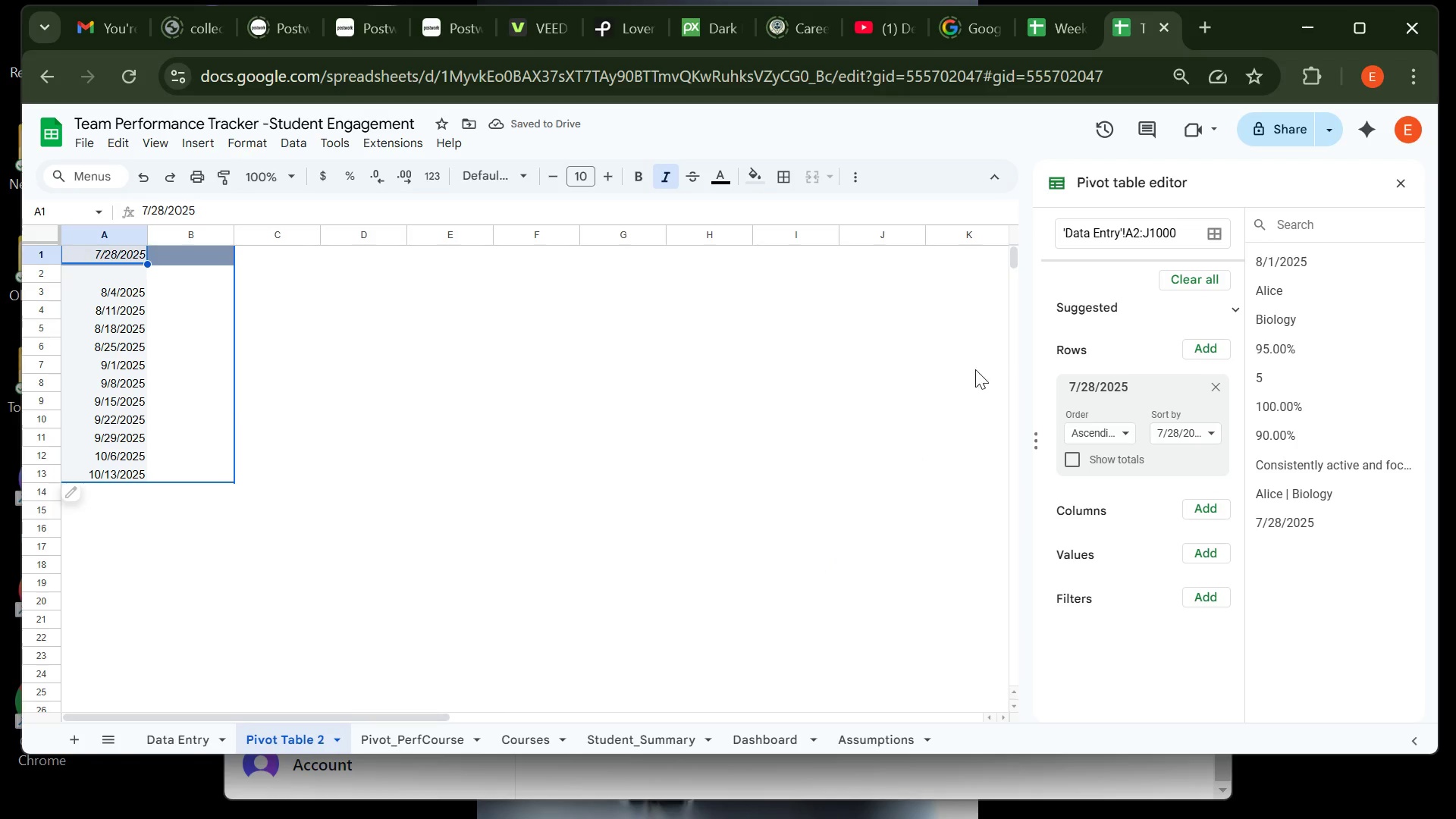 
wait(5.65)
 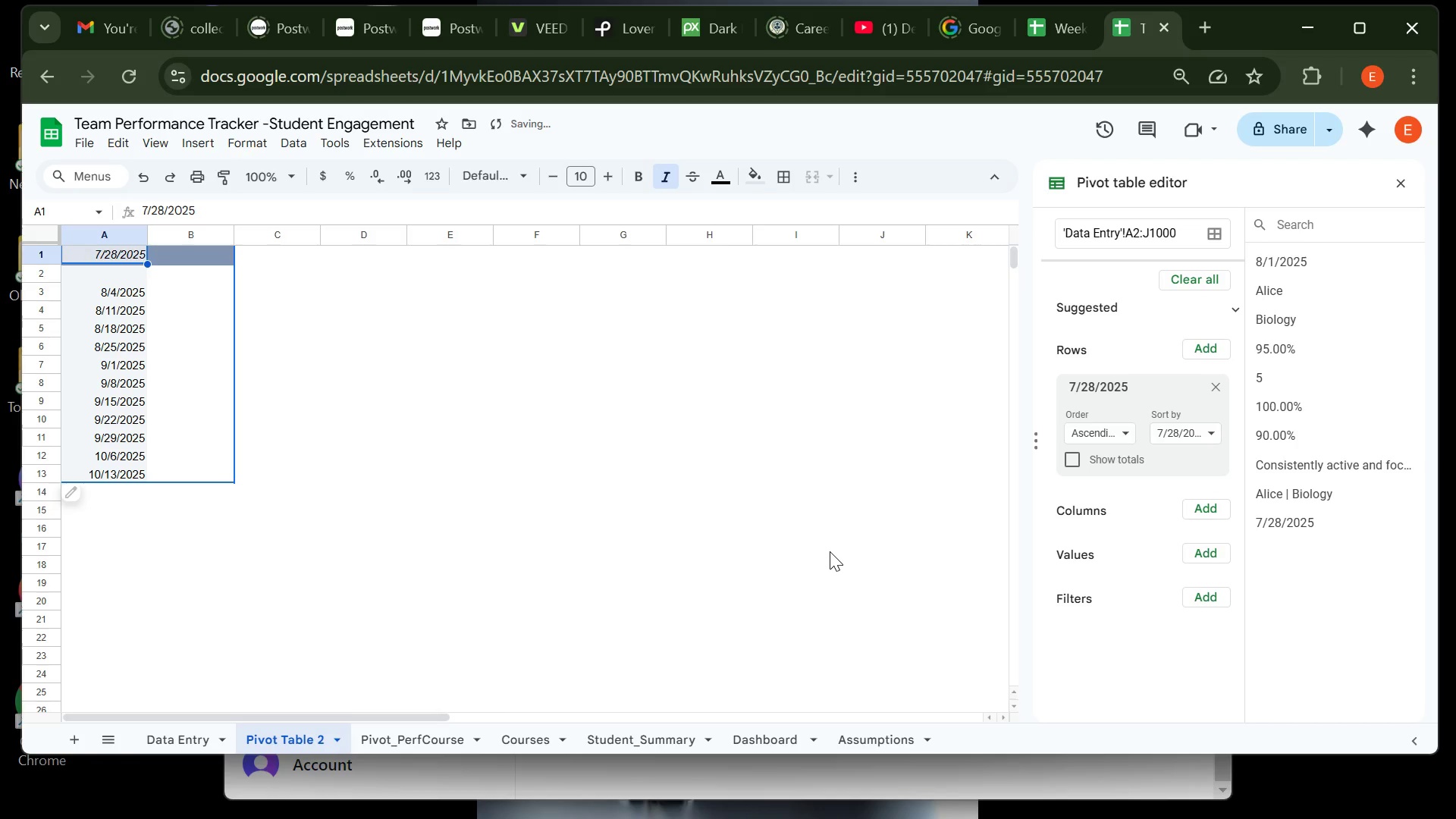 
left_click([1209, 235])
 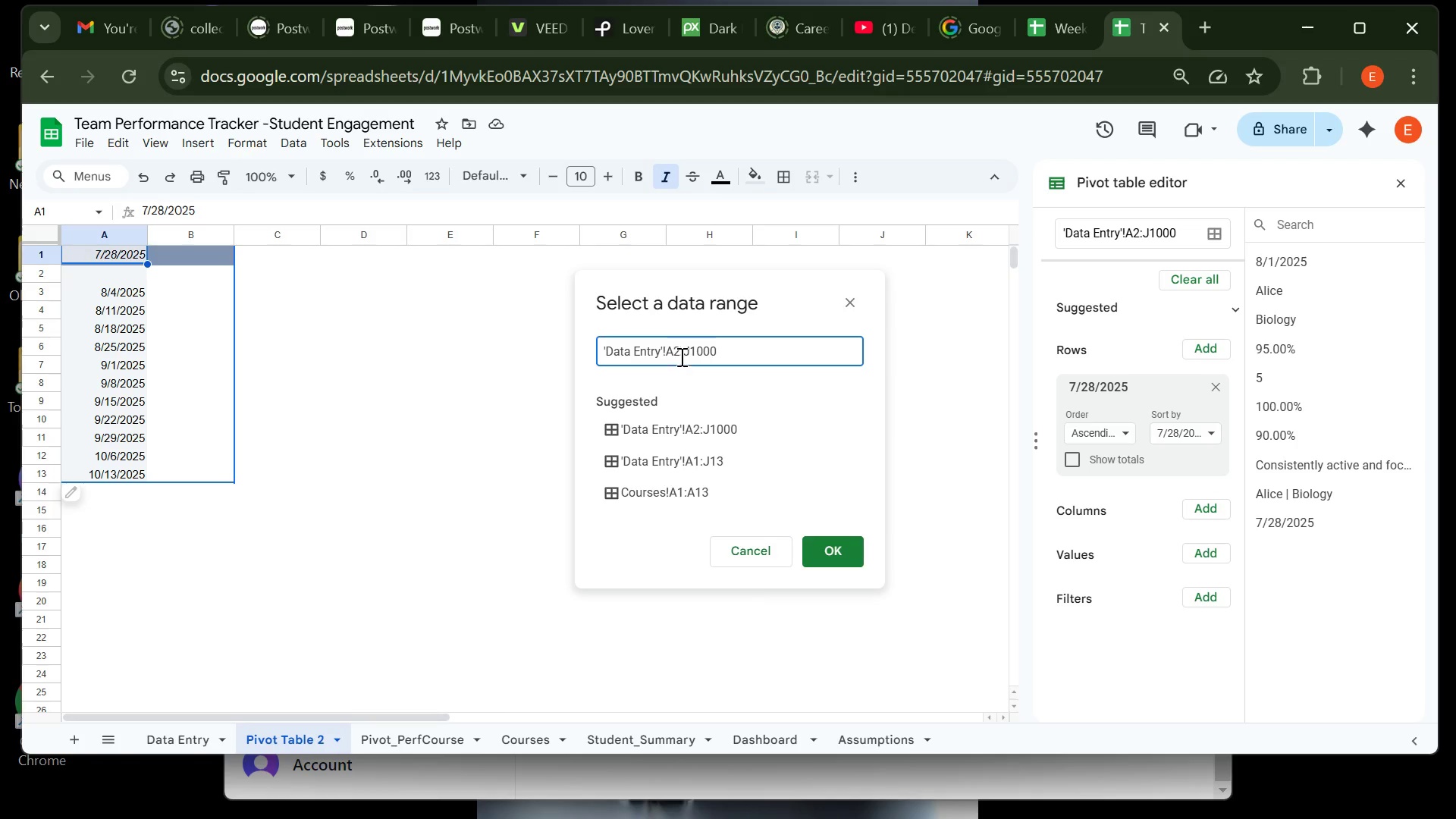 
left_click([679, 354])
 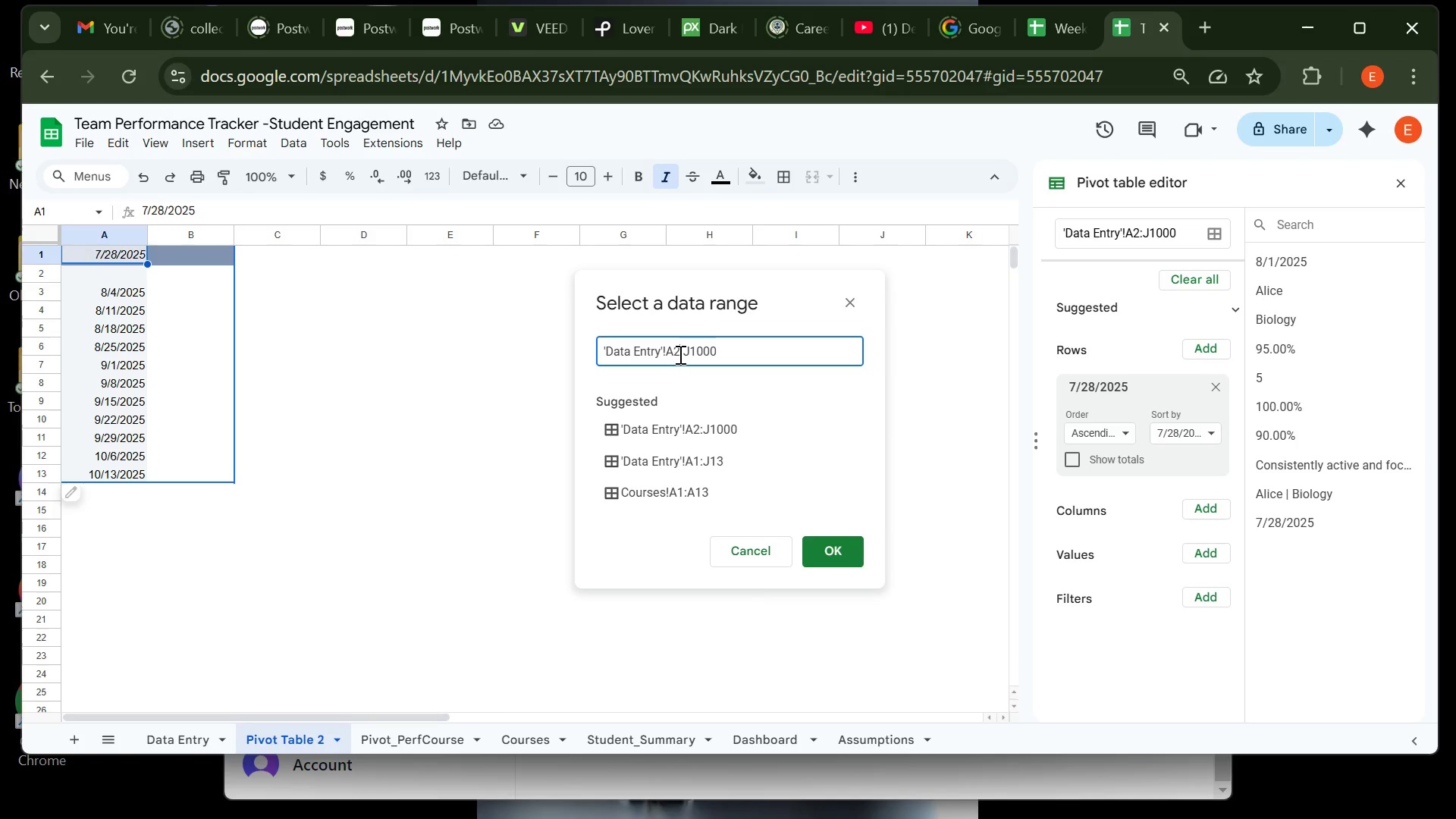 
key(Backspace)
 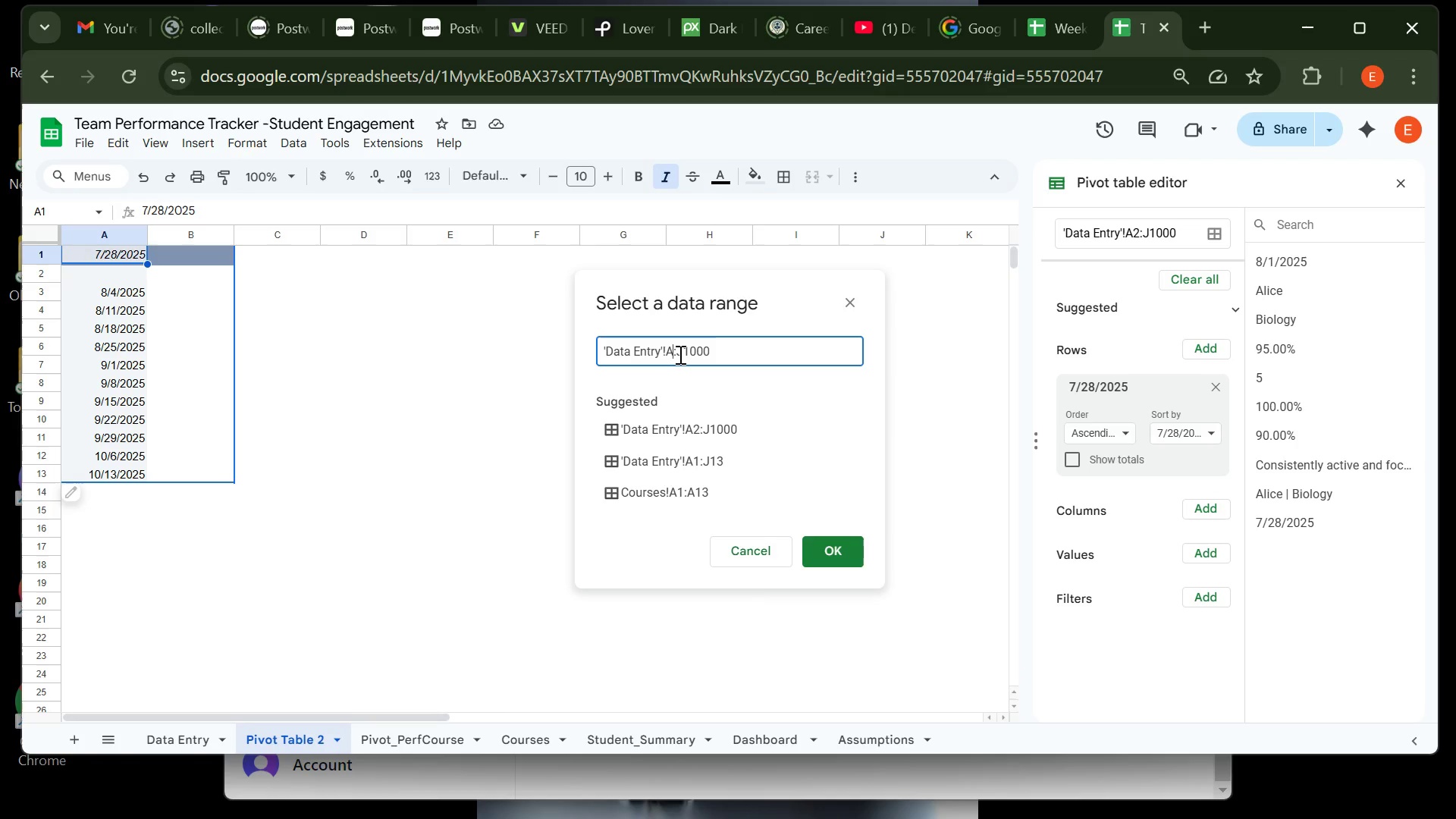 
key(1)
 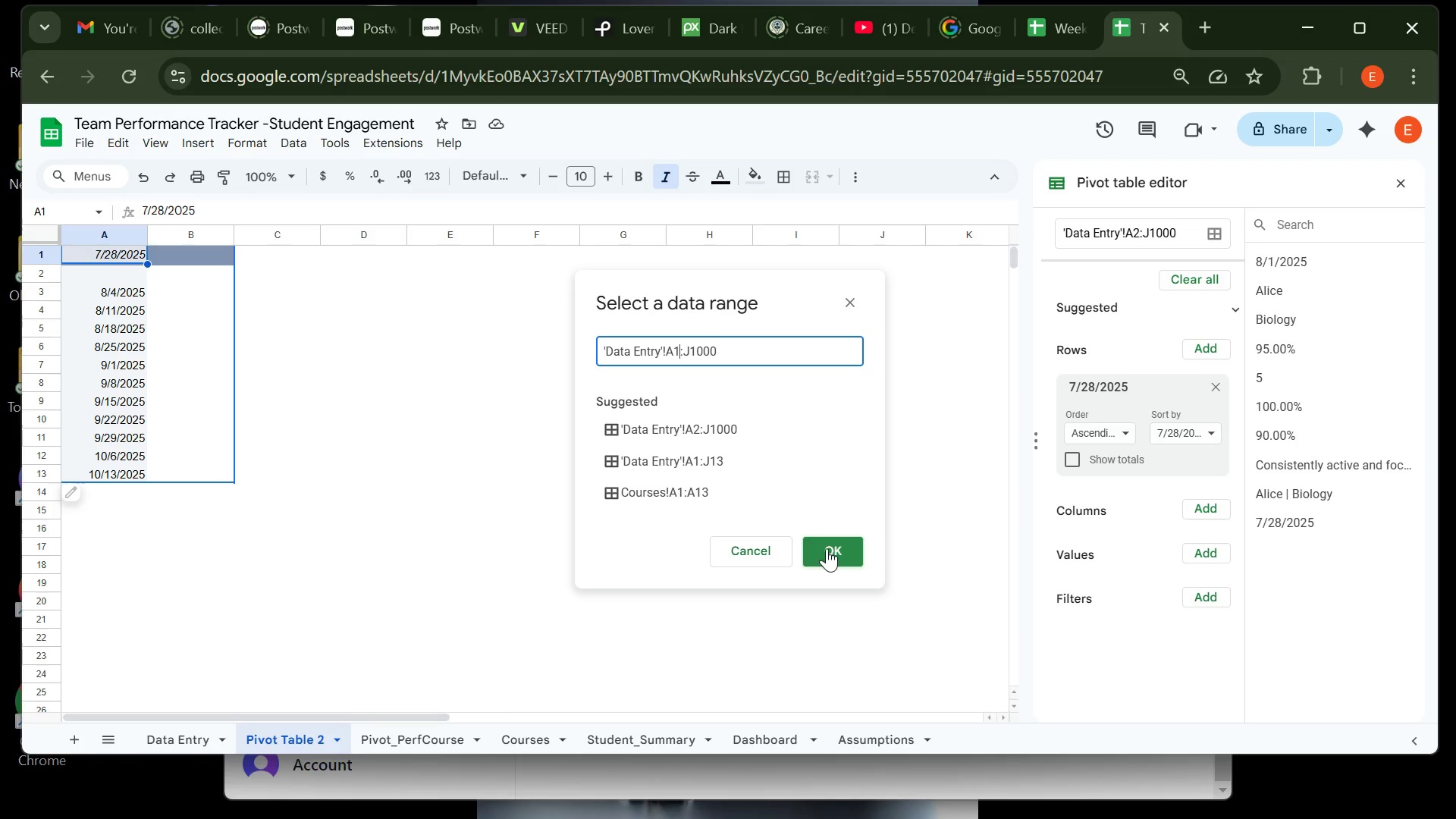 
left_click([831, 553])
 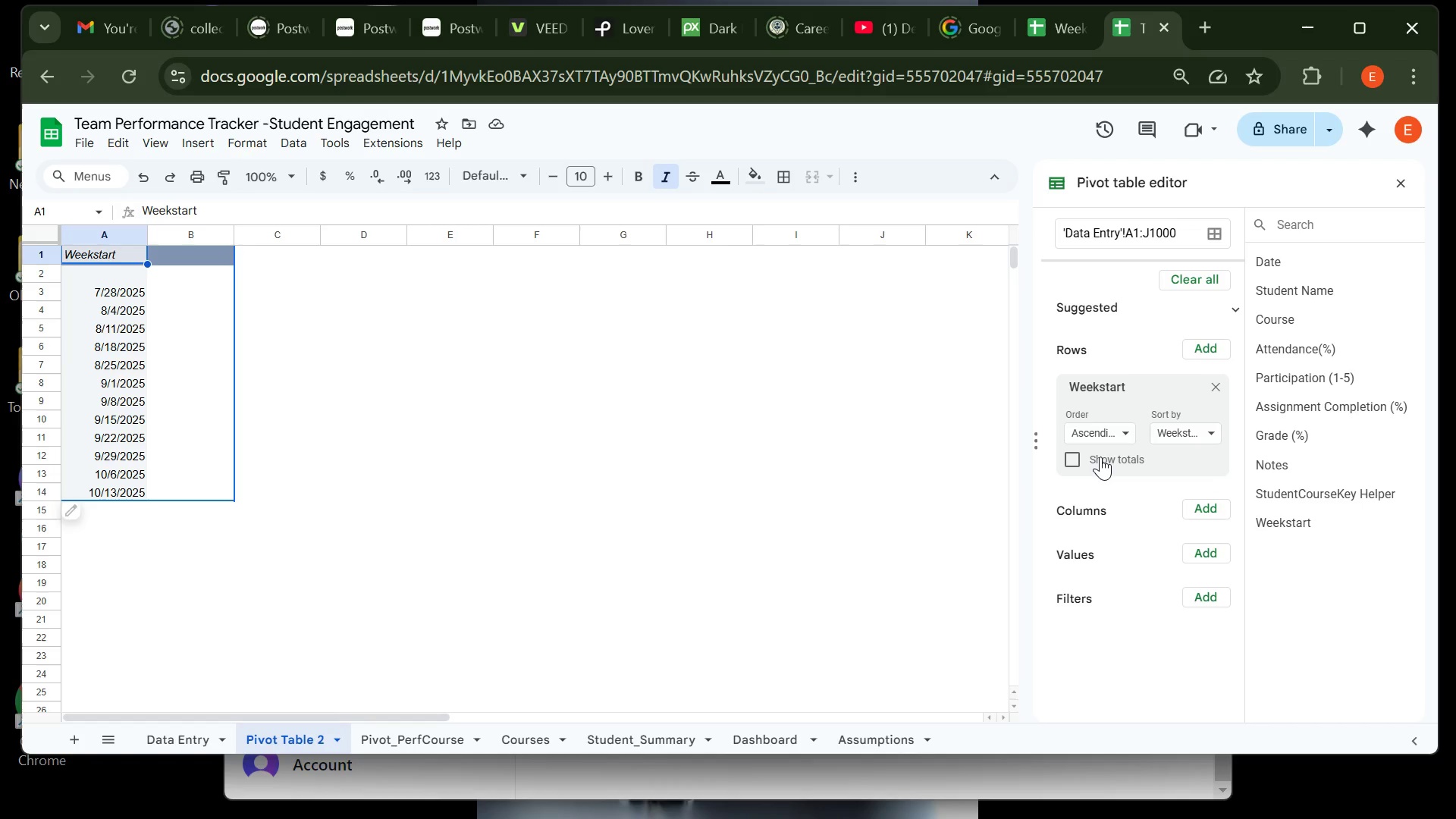 
wait(18.21)
 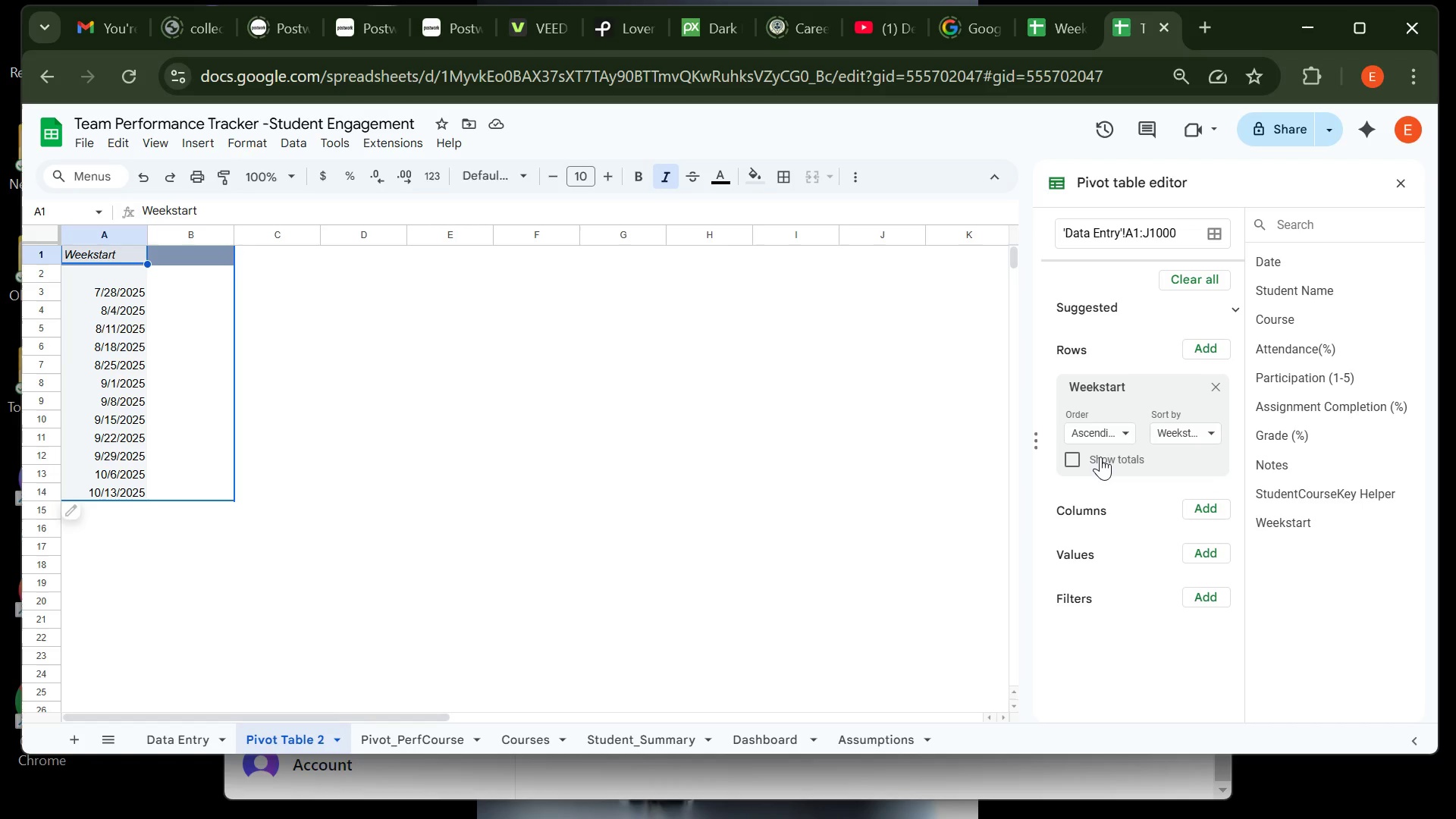 
left_click([1210, 555])
 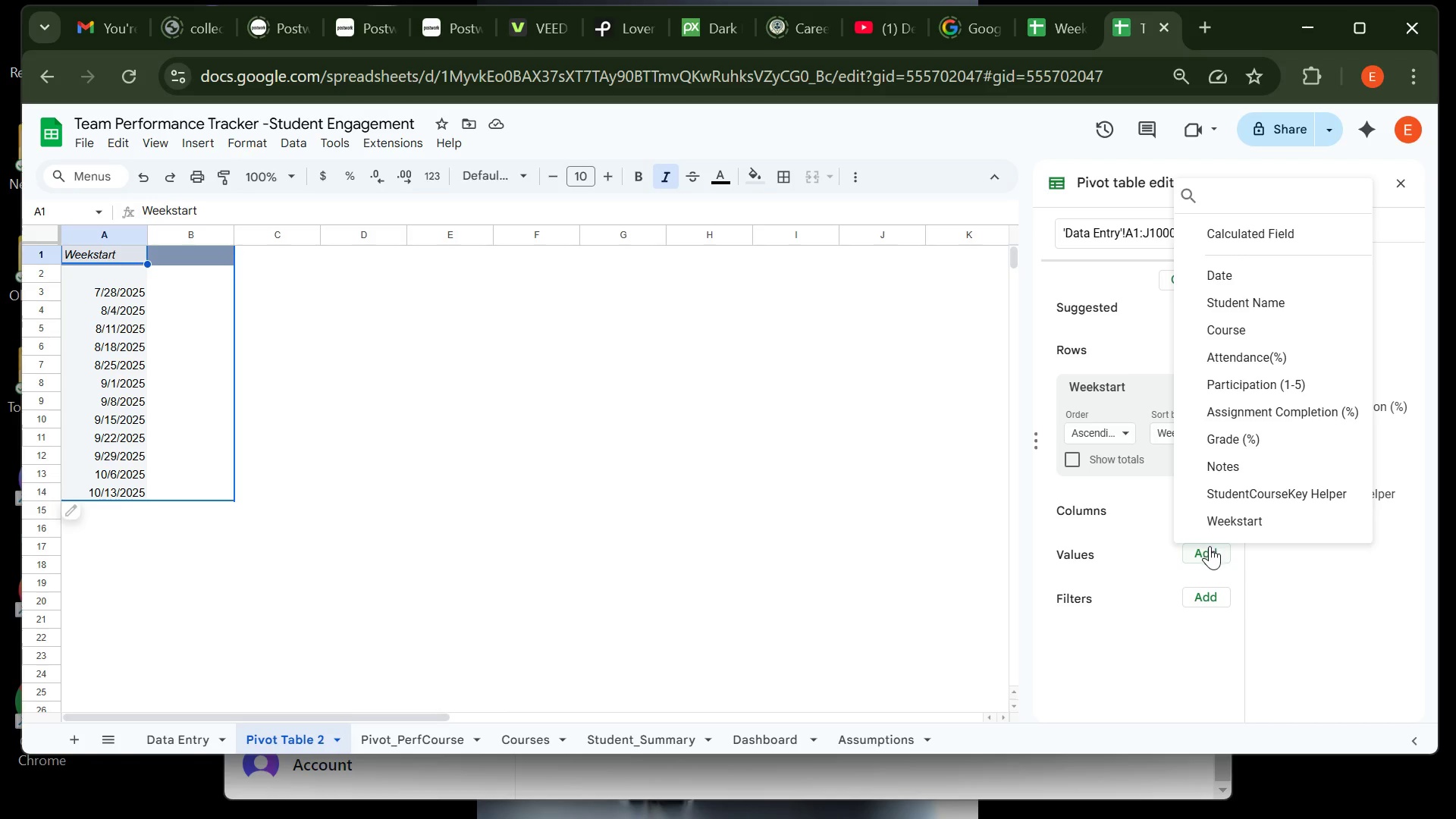 
left_click([1204, 550])
 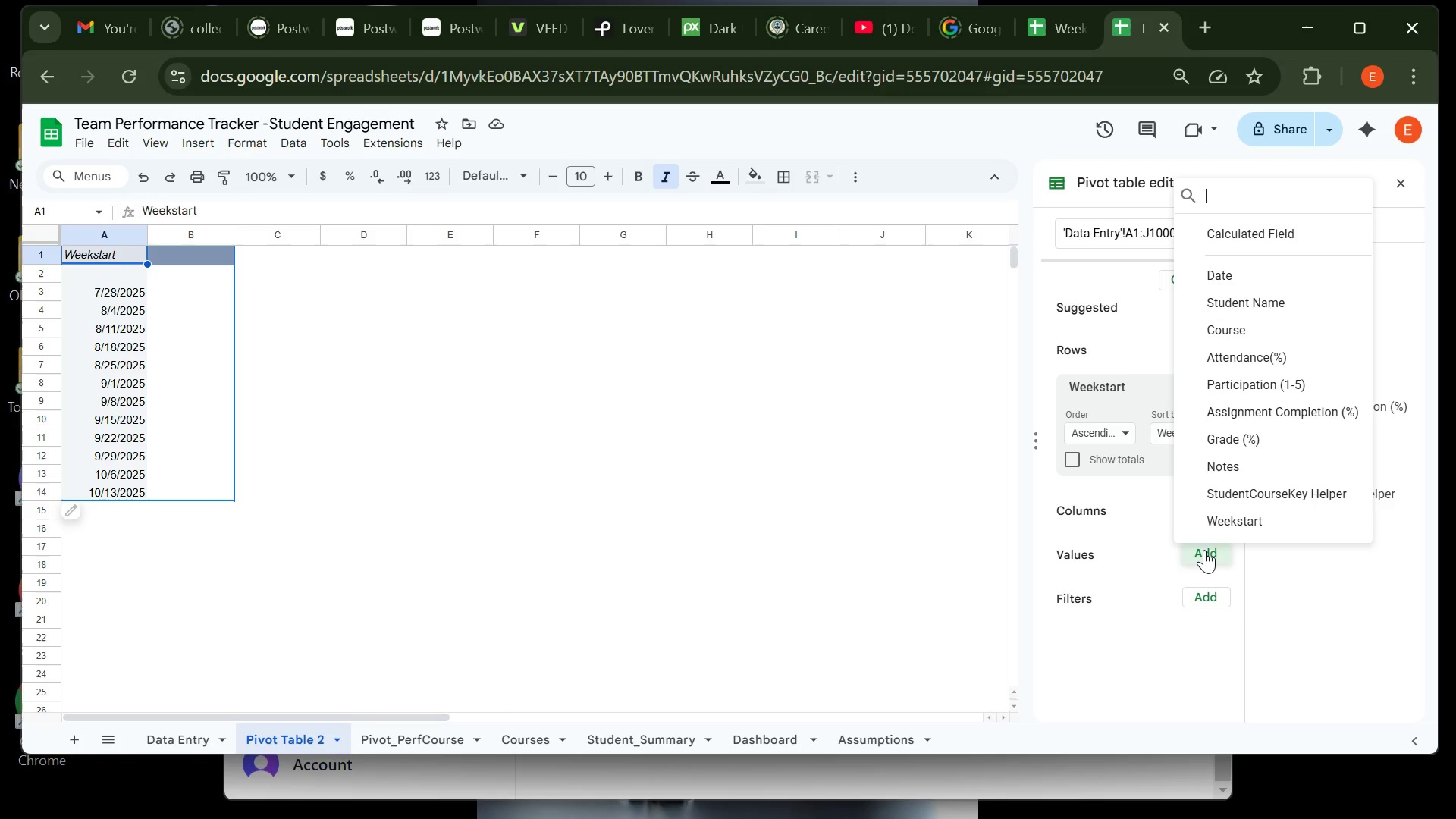 
left_click([1204, 550])
 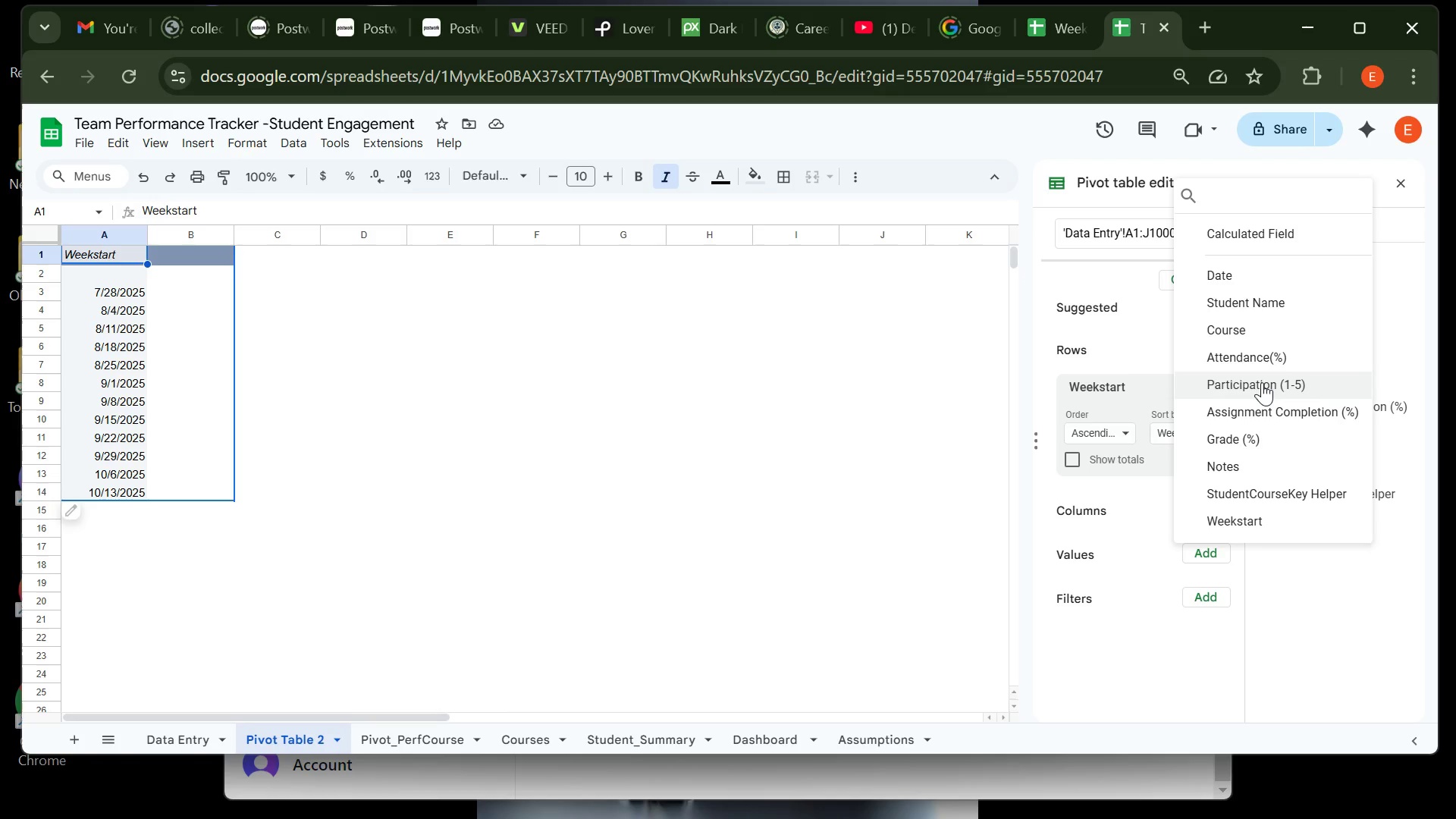 
left_click([1261, 361])
 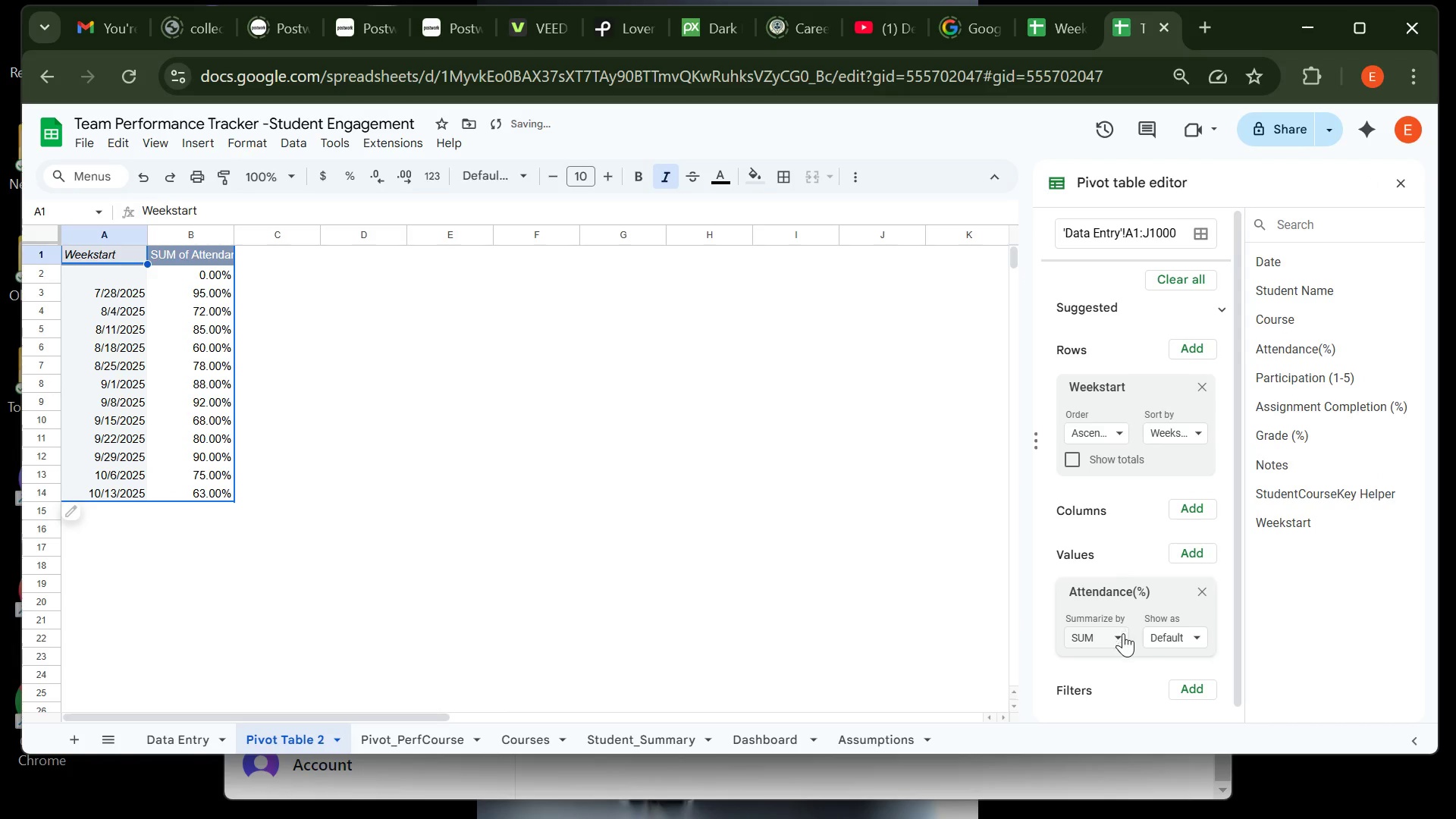 
left_click([1122, 638])
 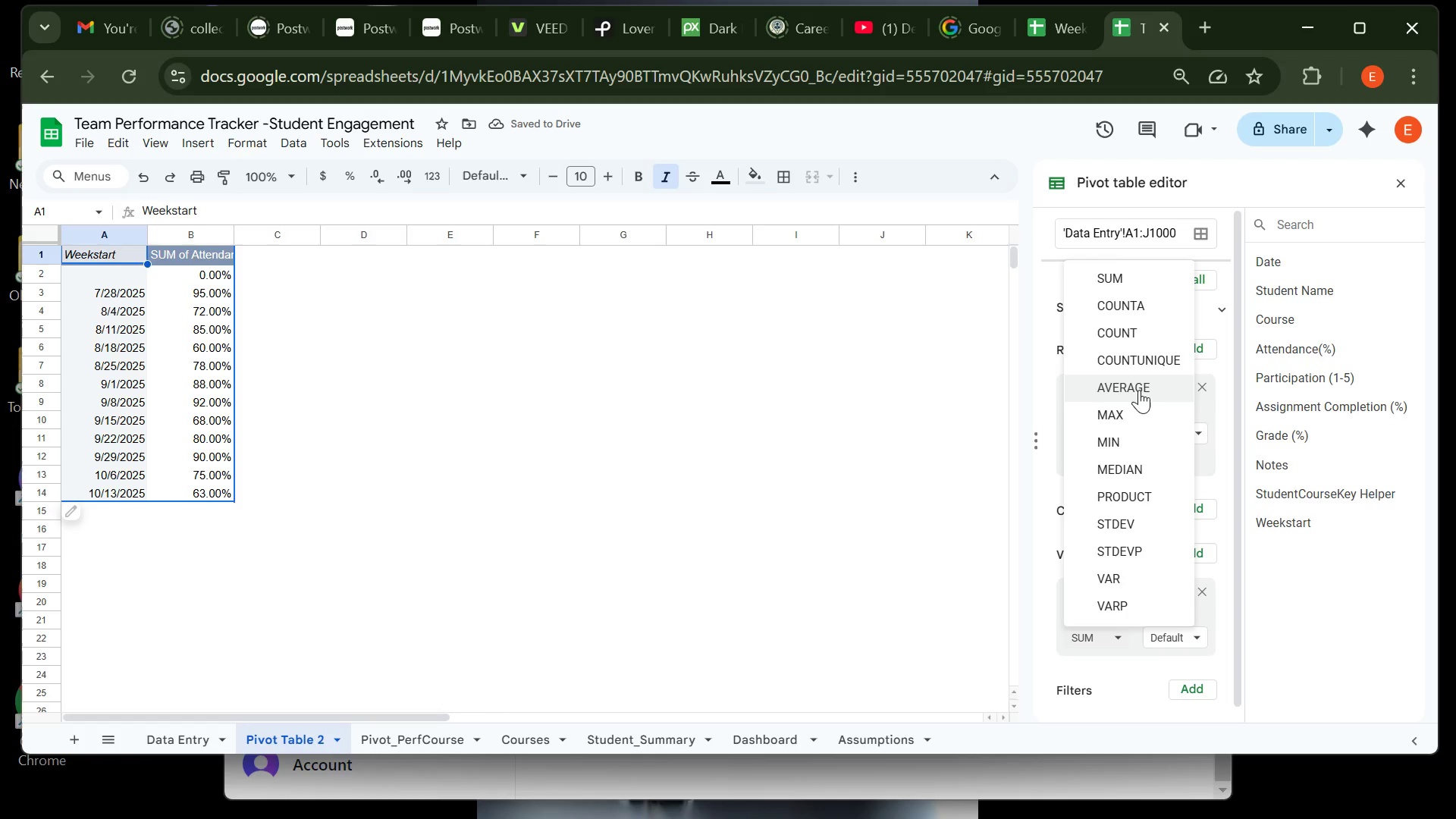 
left_click([1139, 390])
 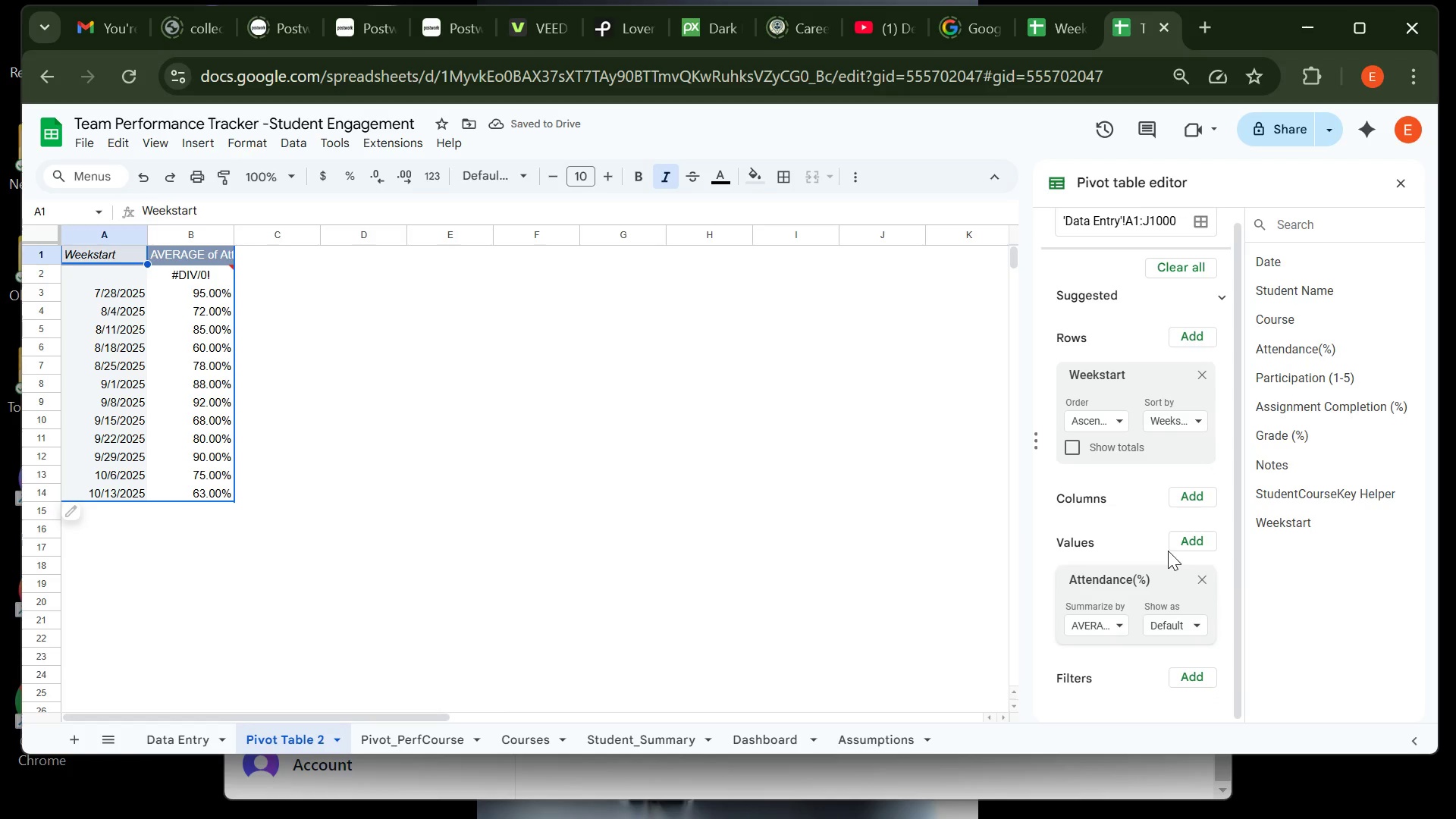 
wait(9.85)
 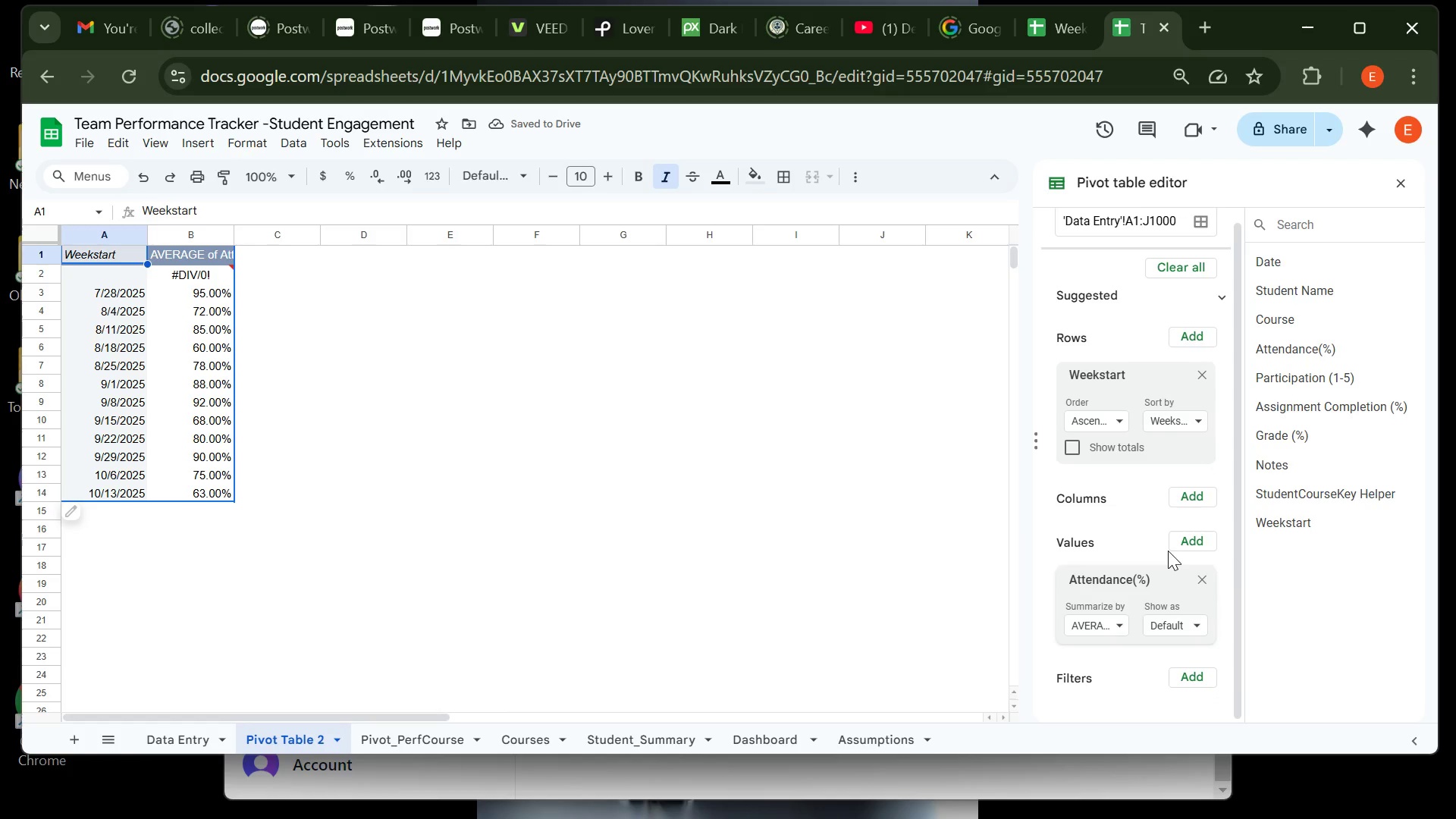 
left_click([1197, 548])
 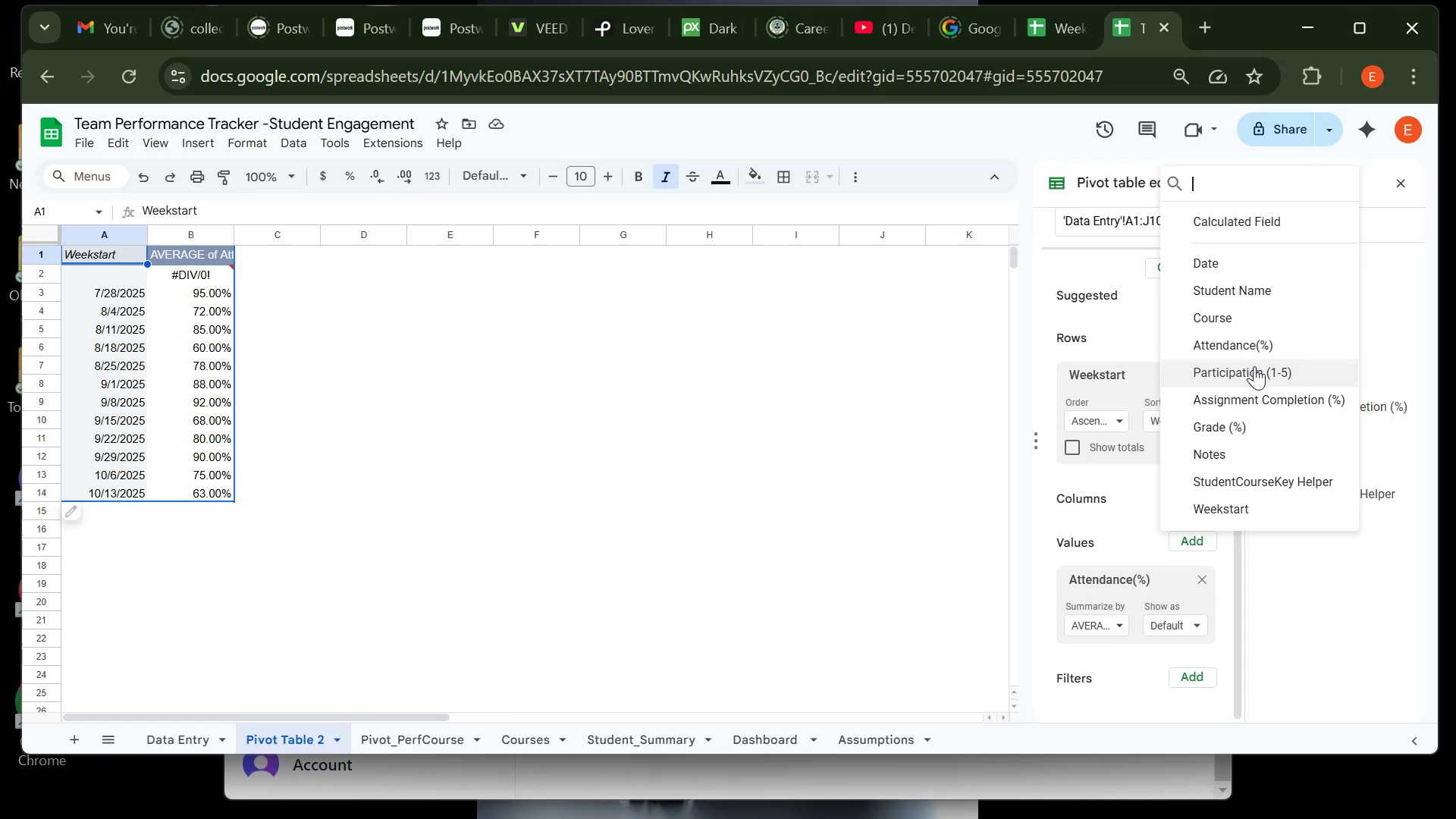 
left_click([1254, 366])
 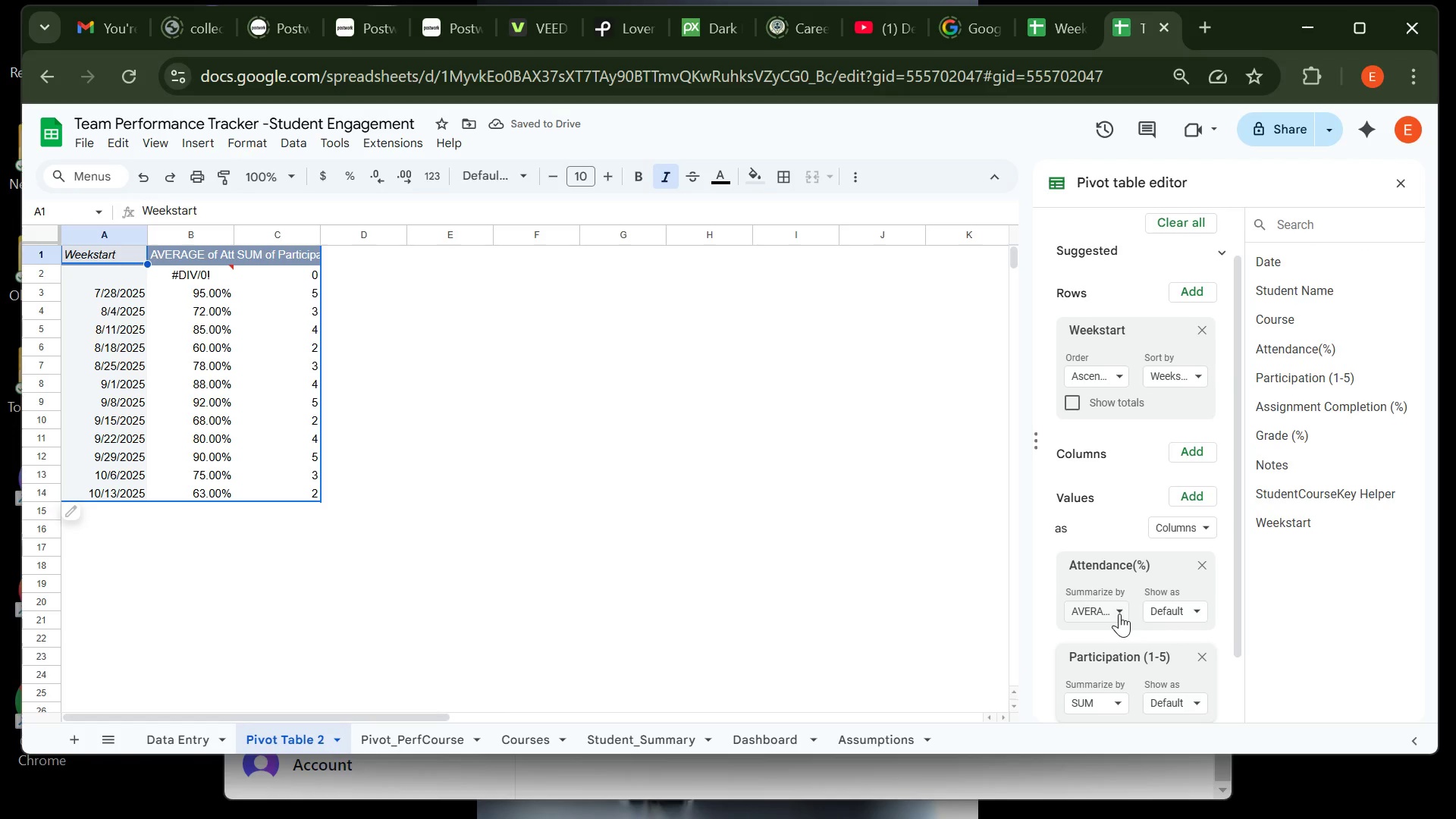 
wait(10.48)
 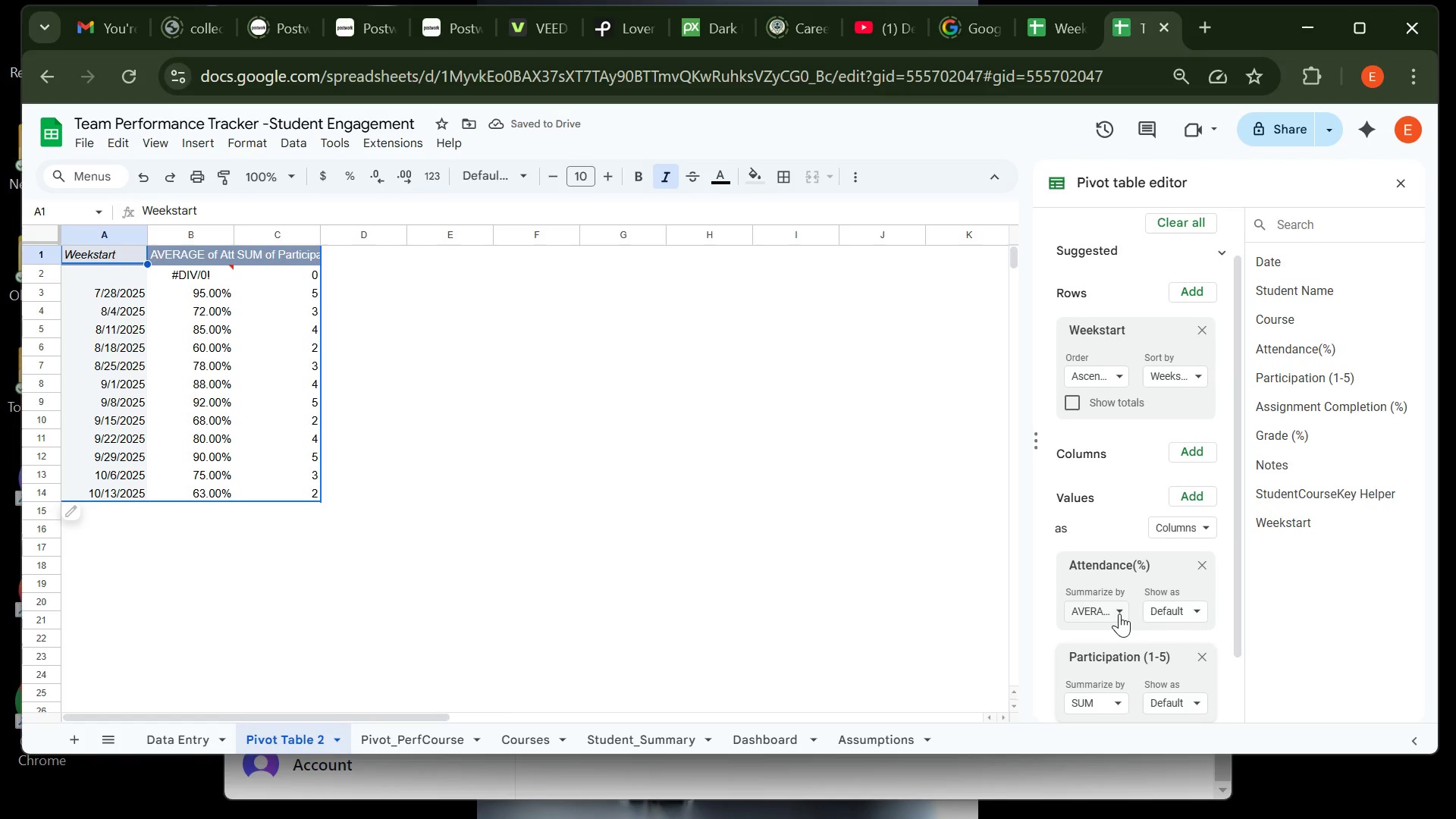 
left_click([1119, 621])
 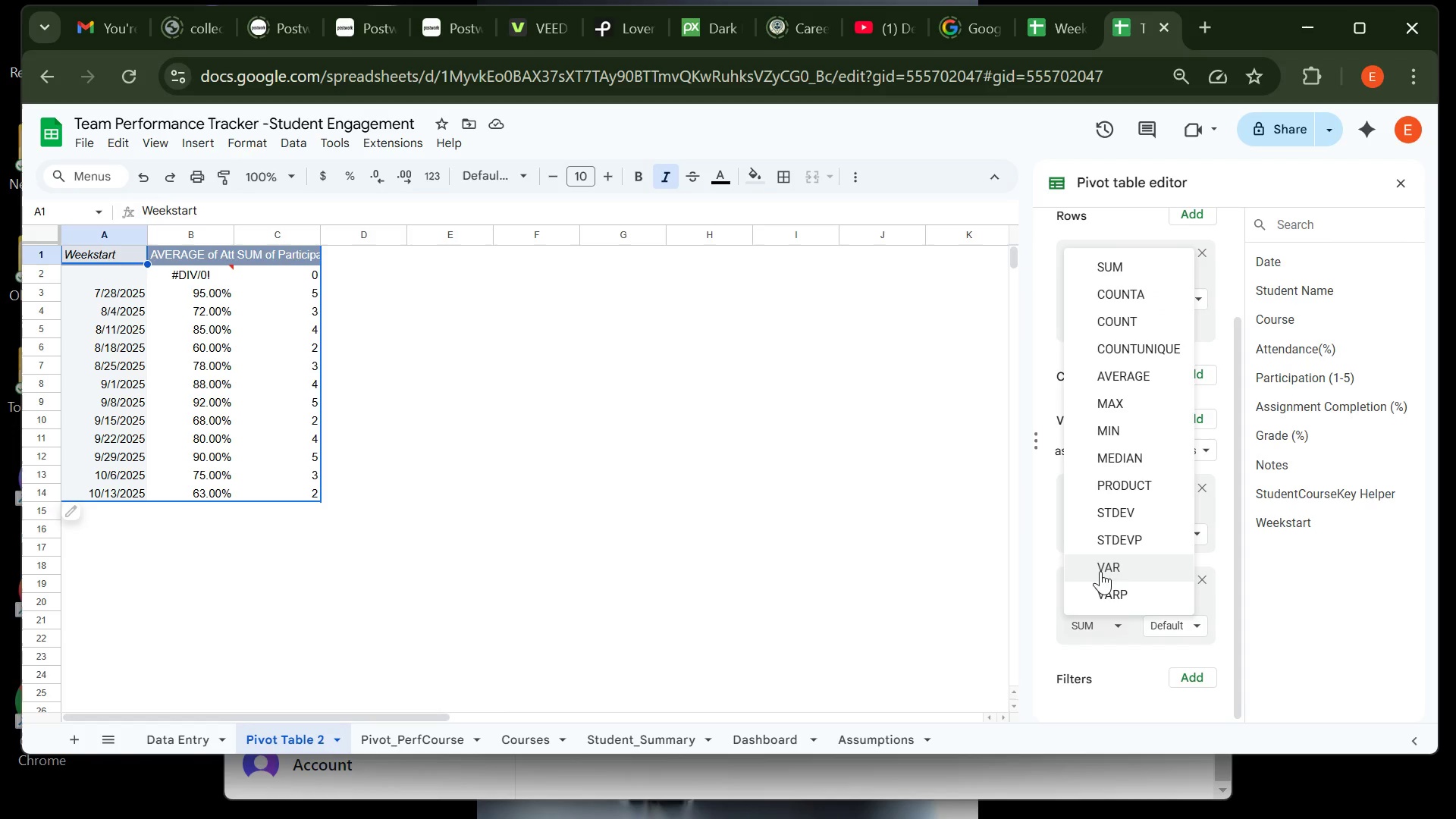 
wait(7.01)
 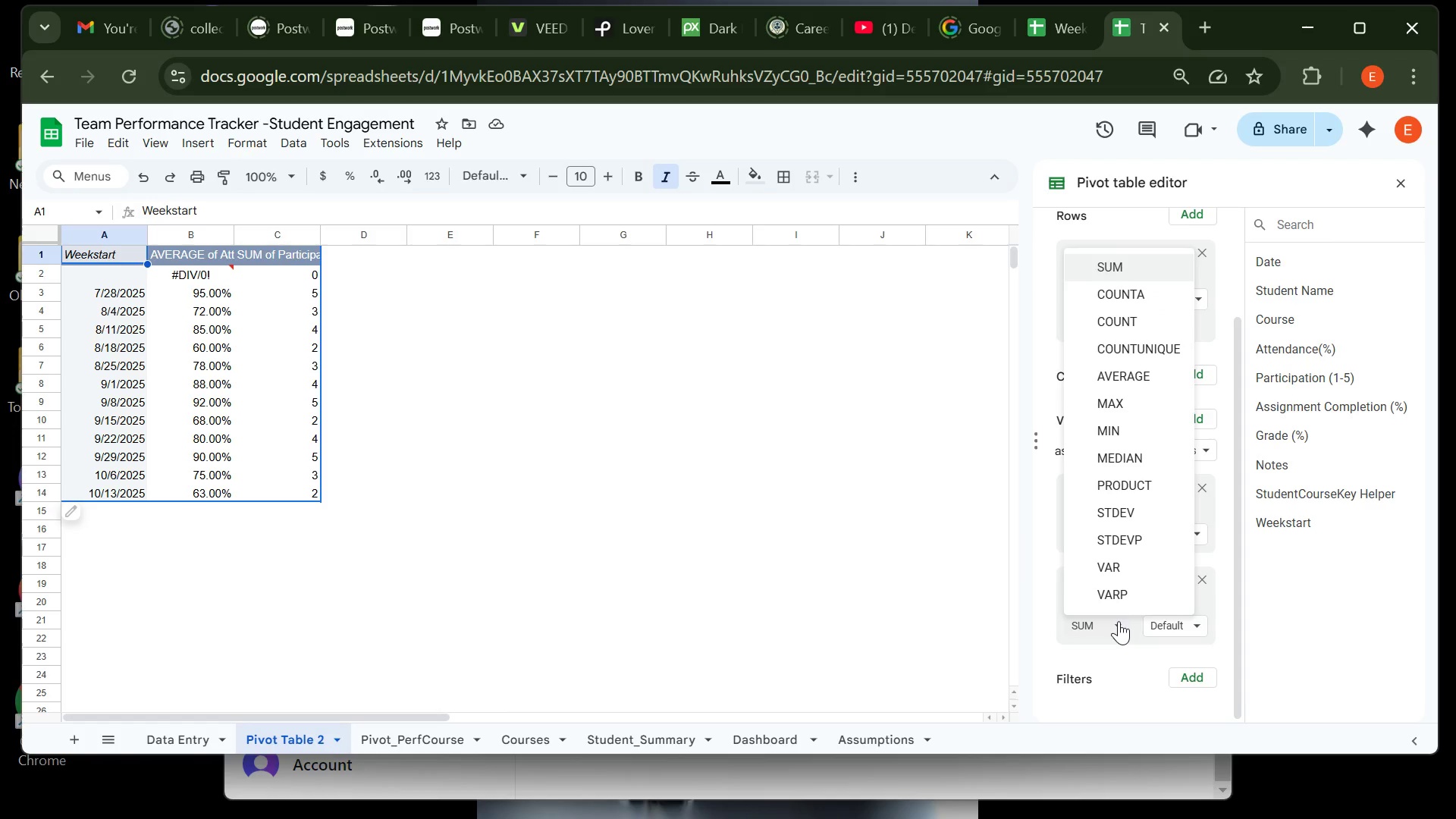 
left_click([1128, 364])
 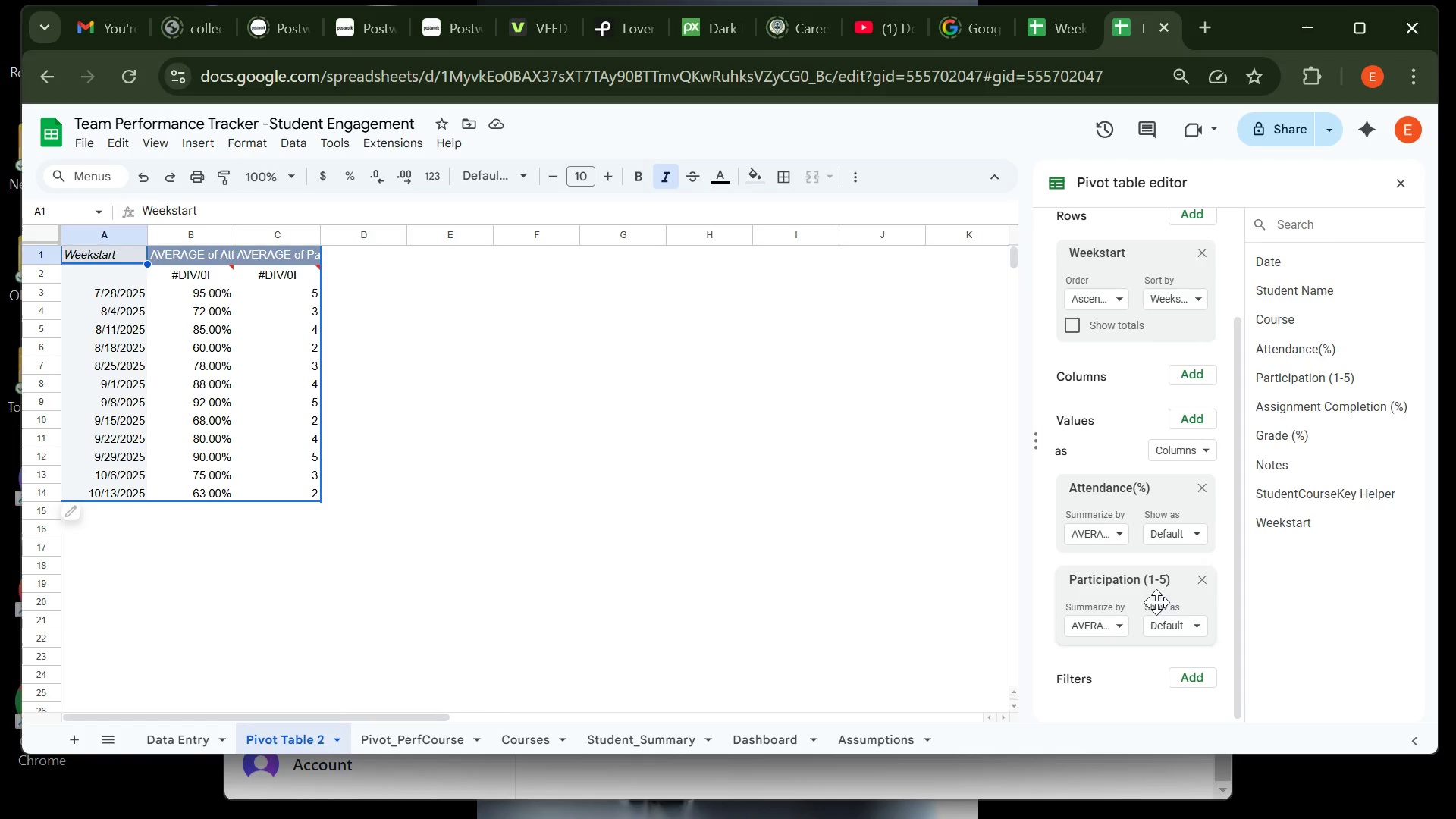 
wait(47.81)
 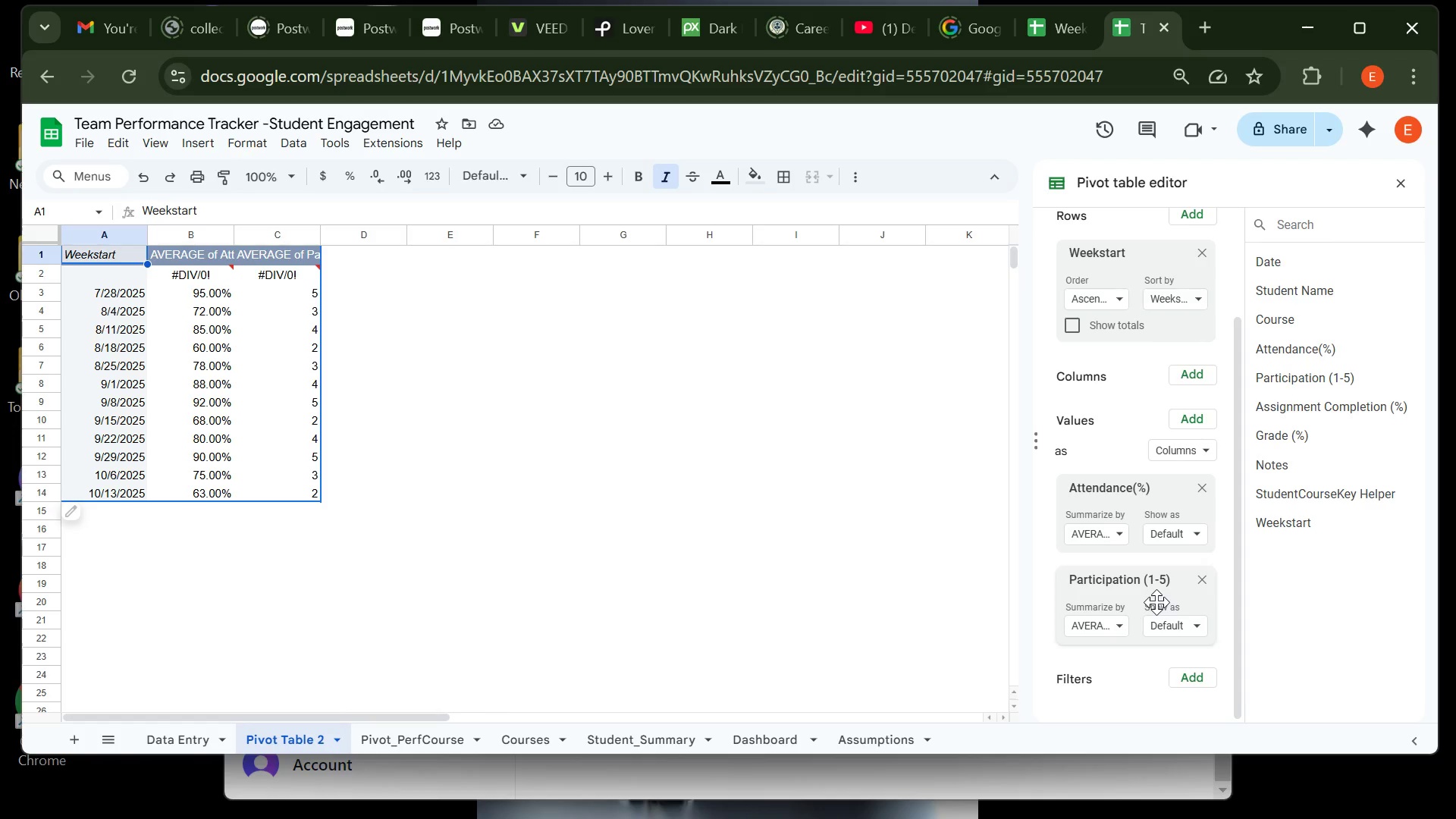 
left_click([1178, 622])
 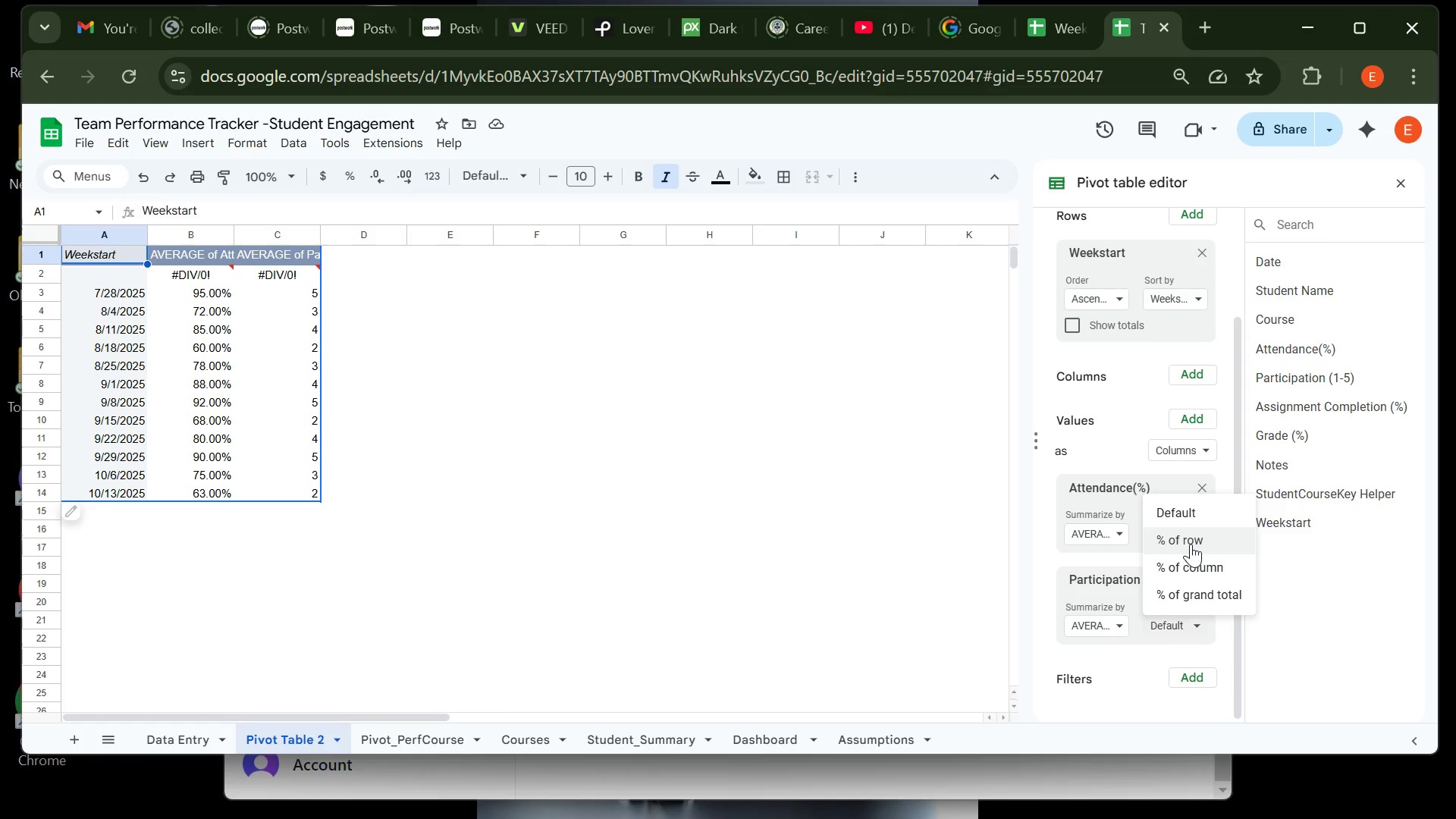 
wait(6.8)
 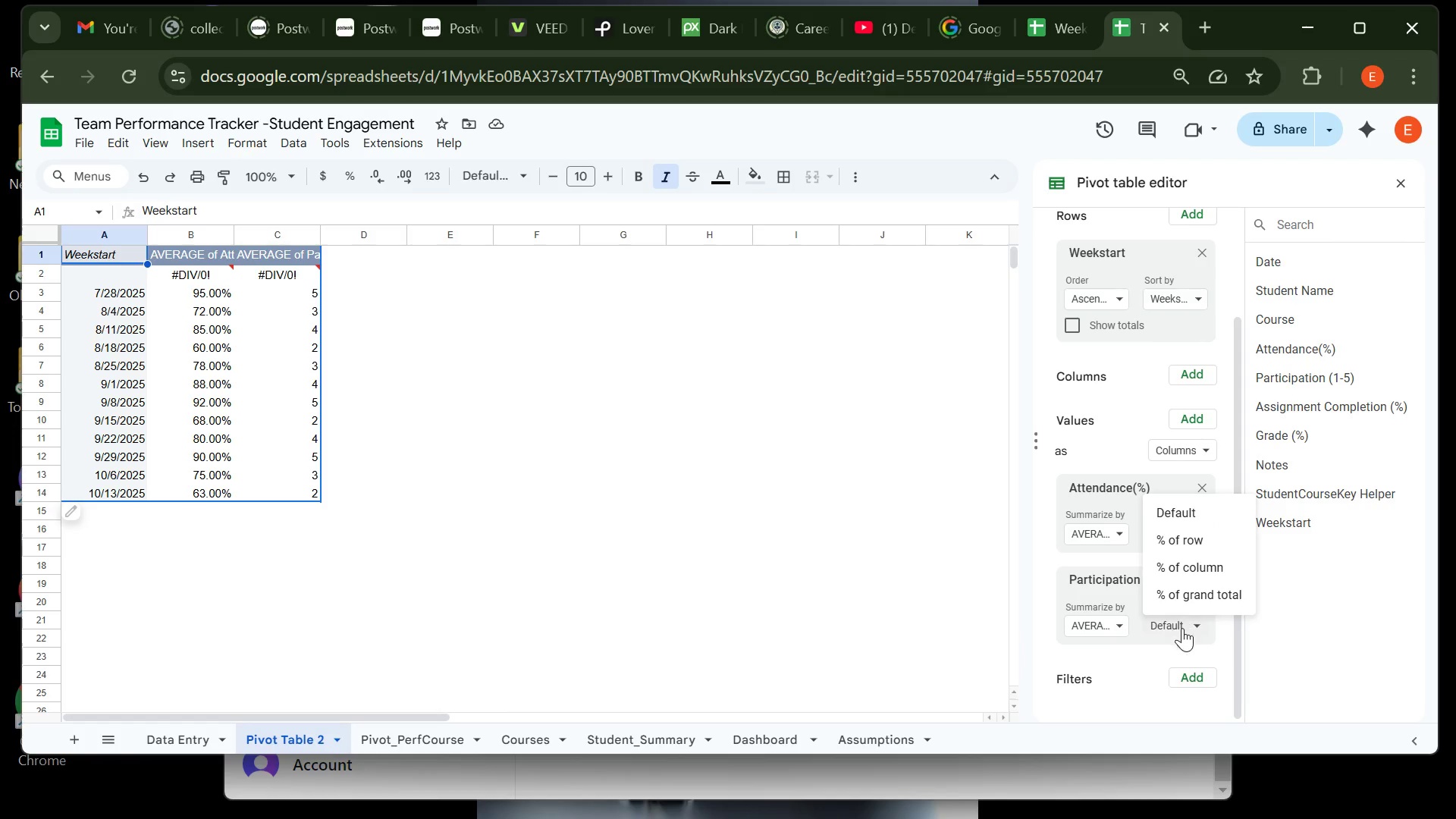 
left_click([1191, 544])
 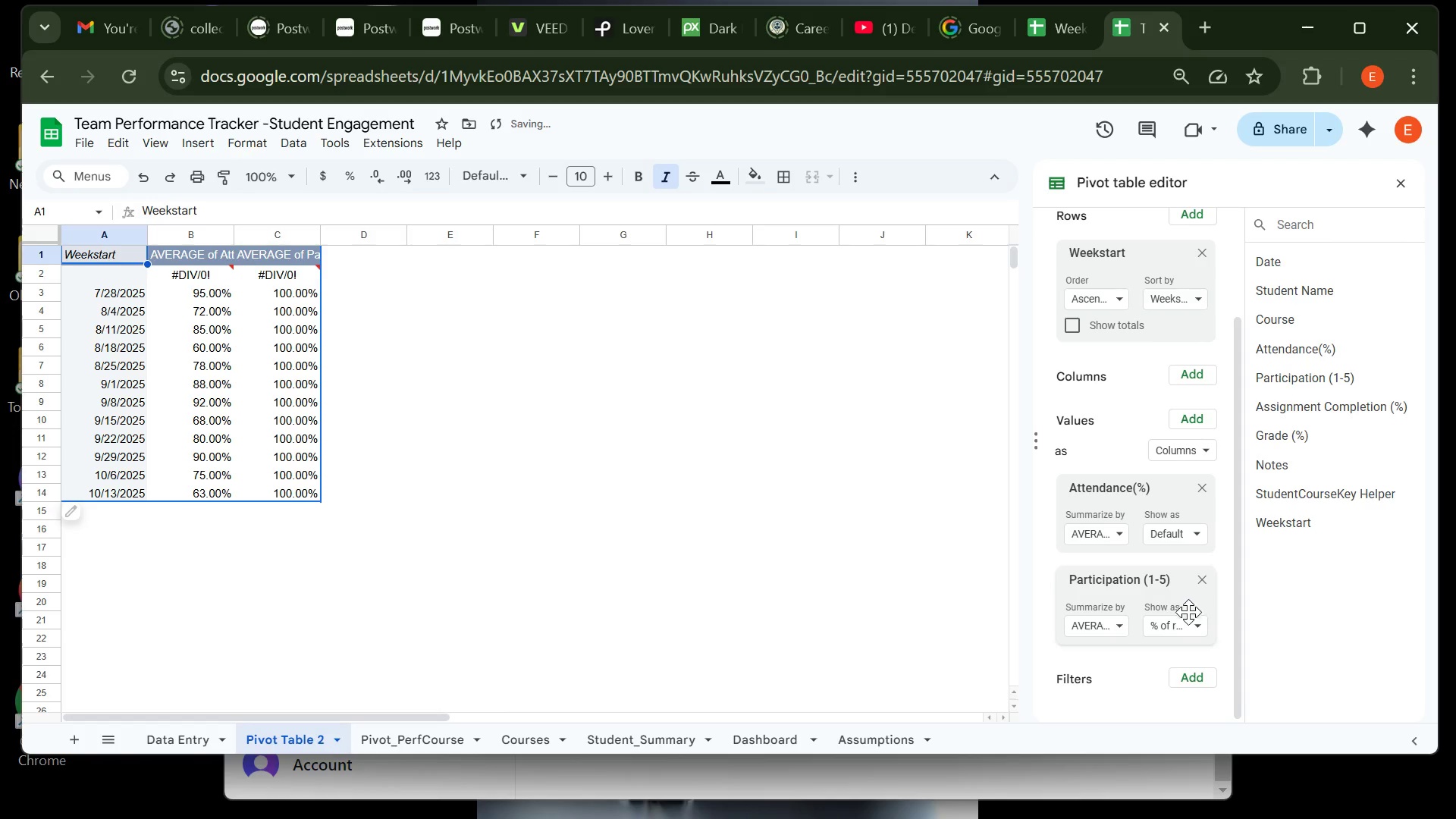 
left_click([1186, 626])
 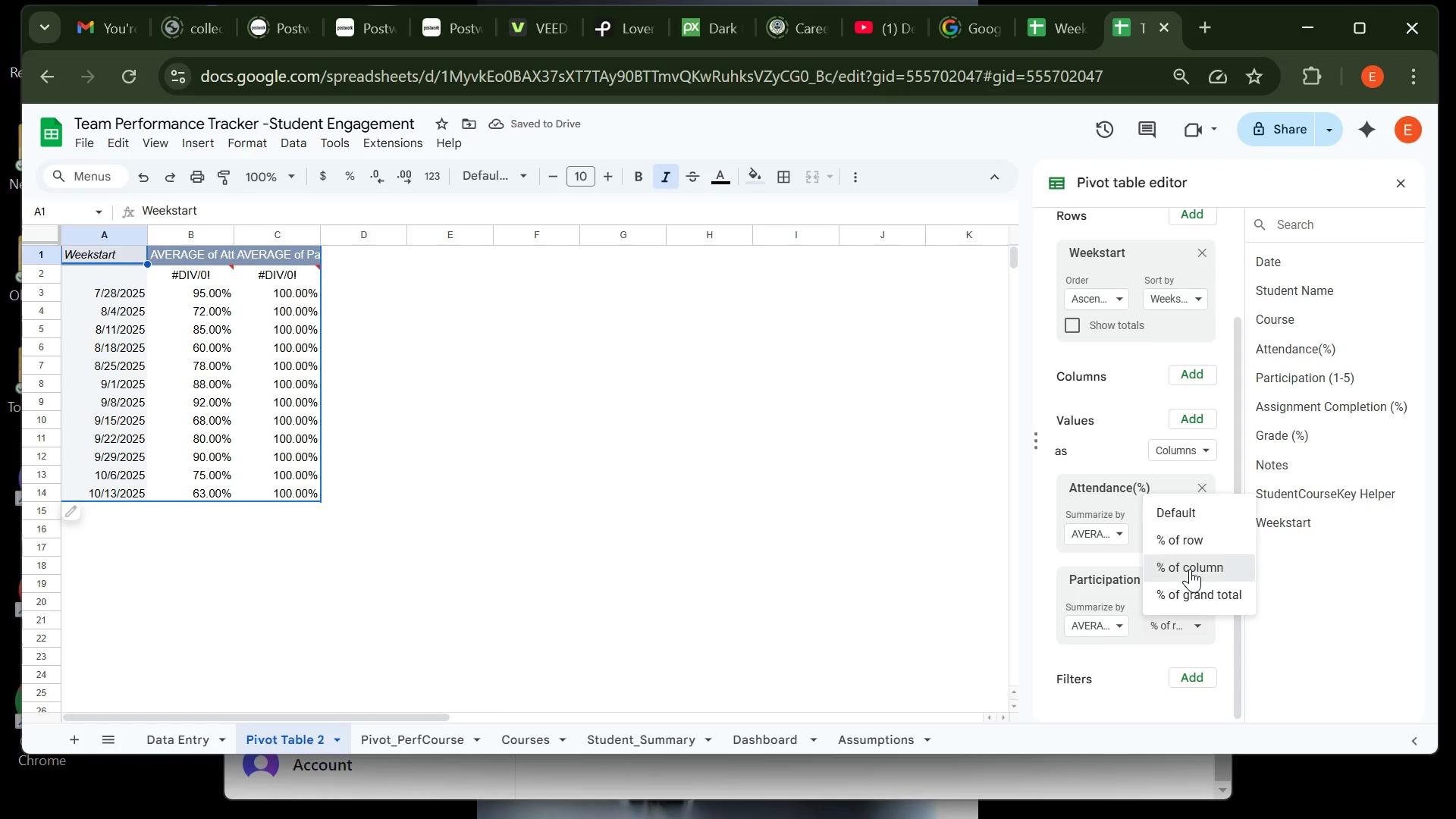 
left_click([1190, 569])
 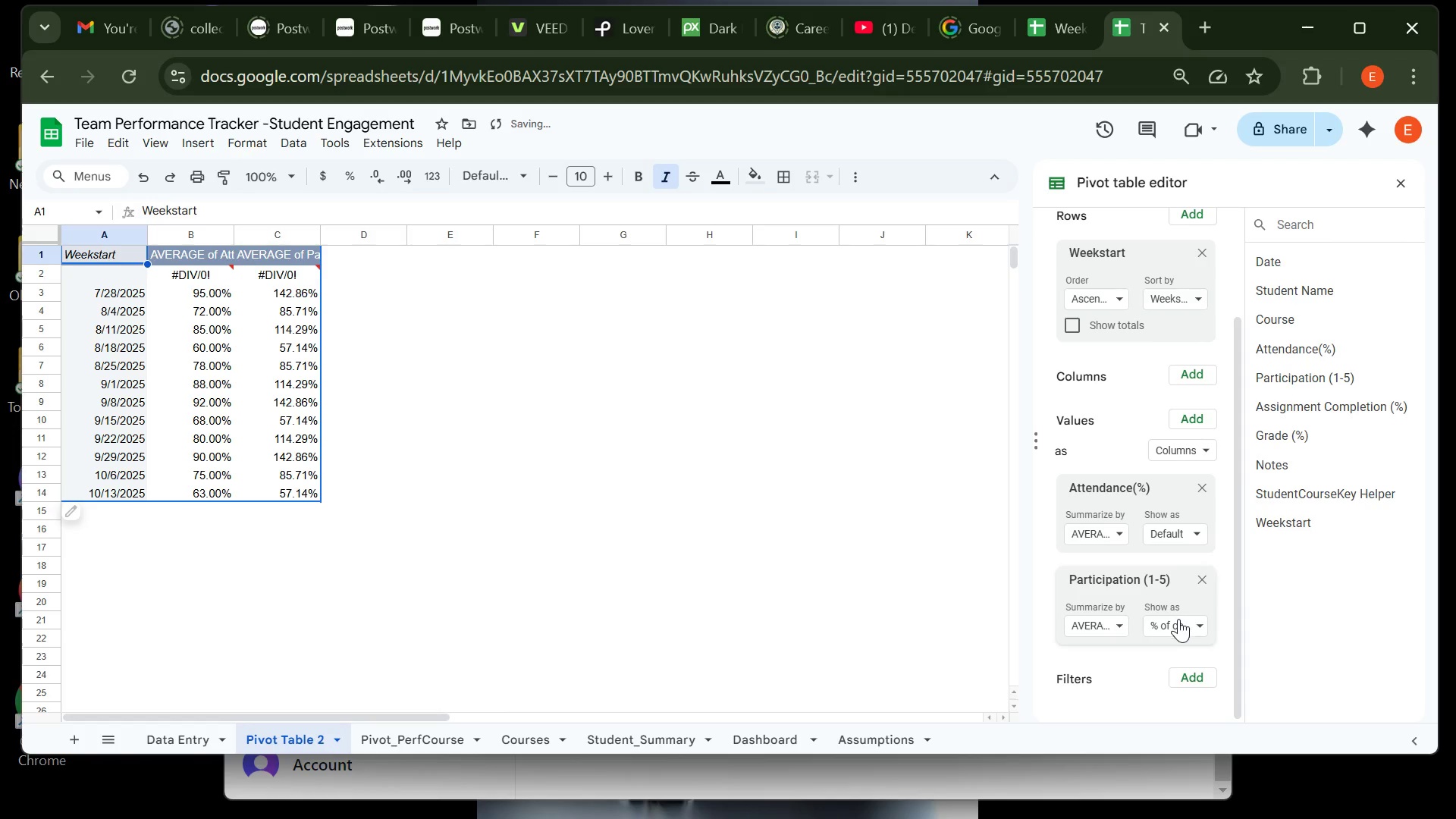 
left_click([1178, 624])
 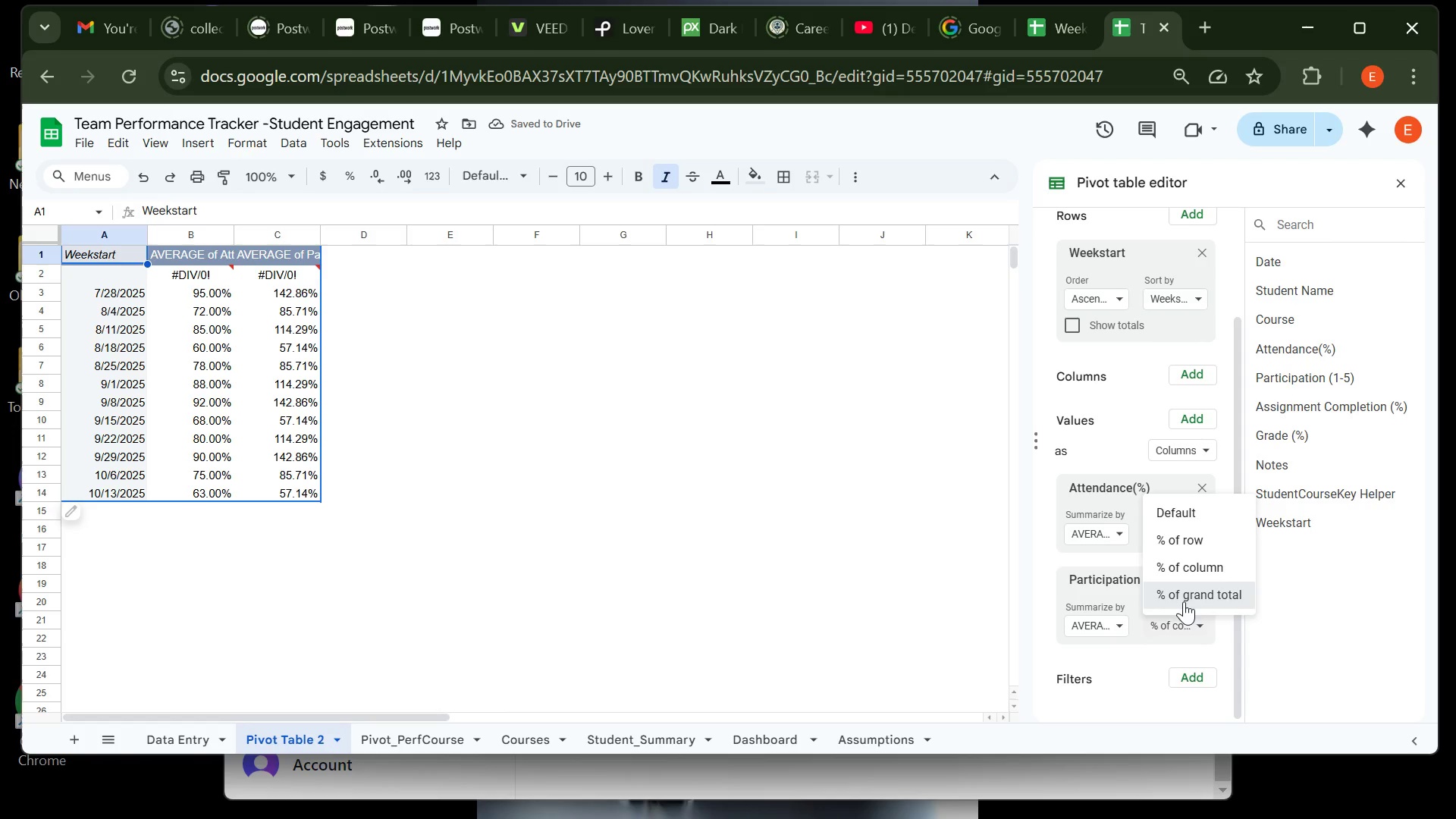 
left_click([1184, 601])
 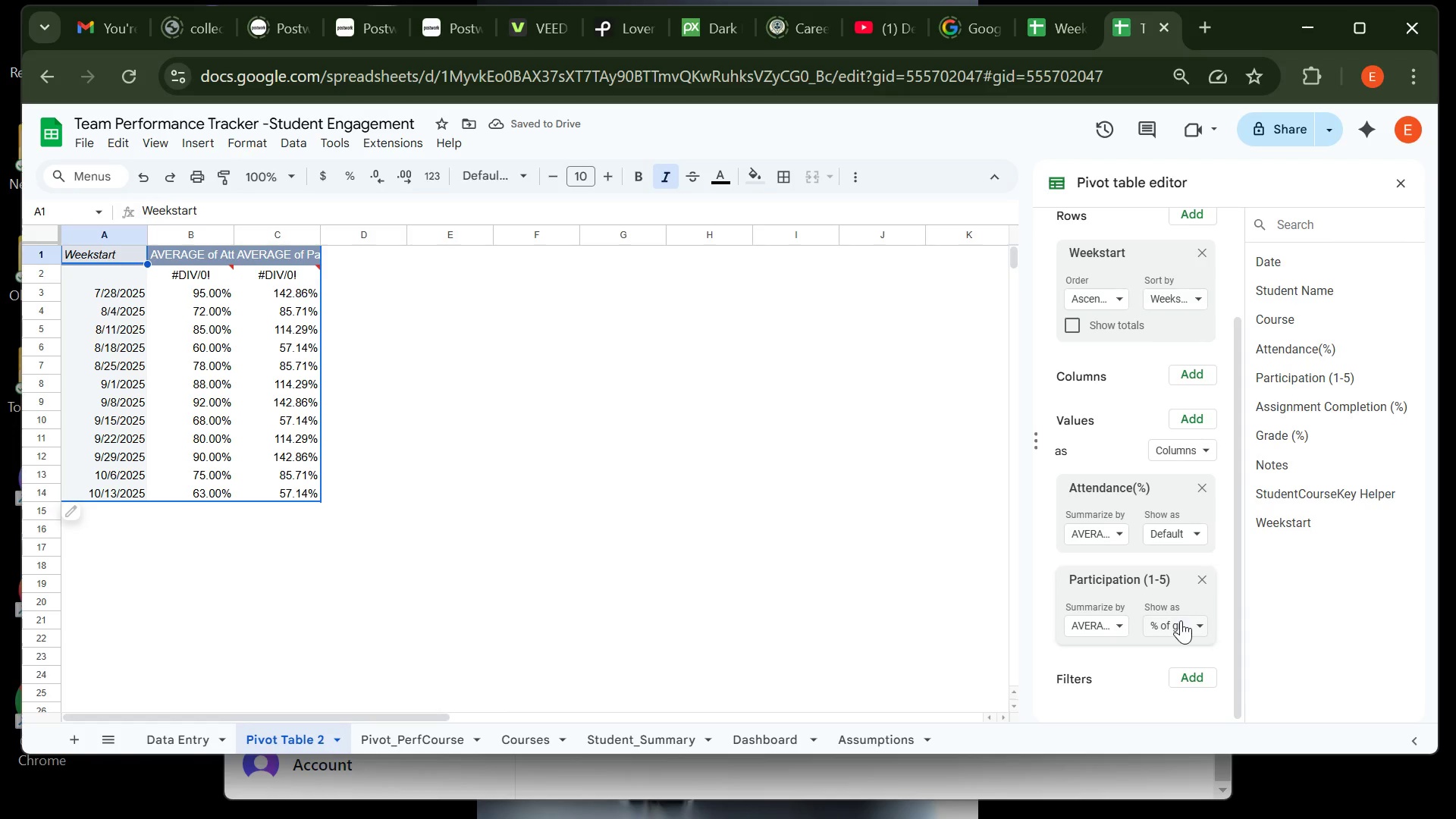 
wait(9.75)
 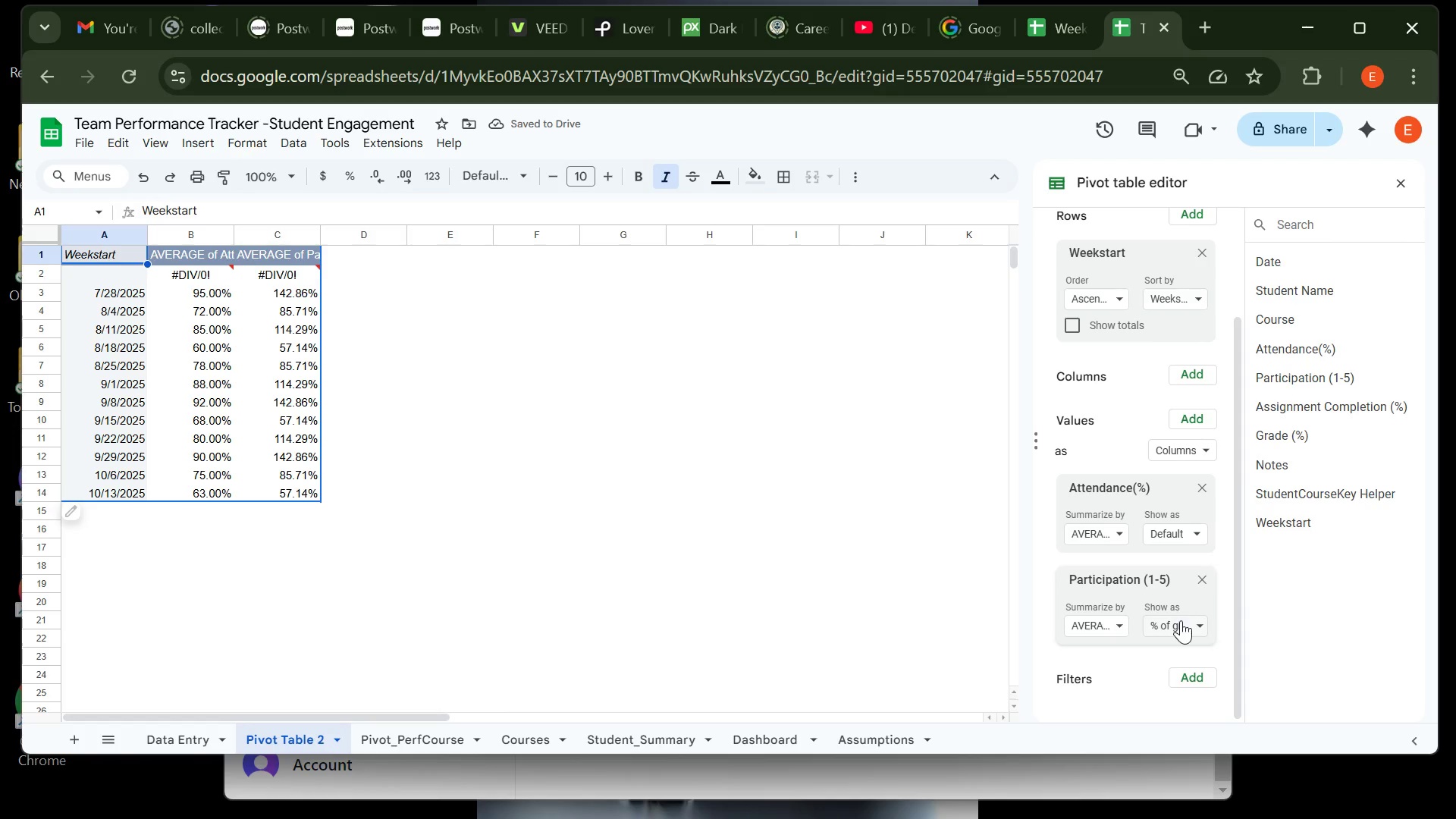 
left_click([1181, 620])
 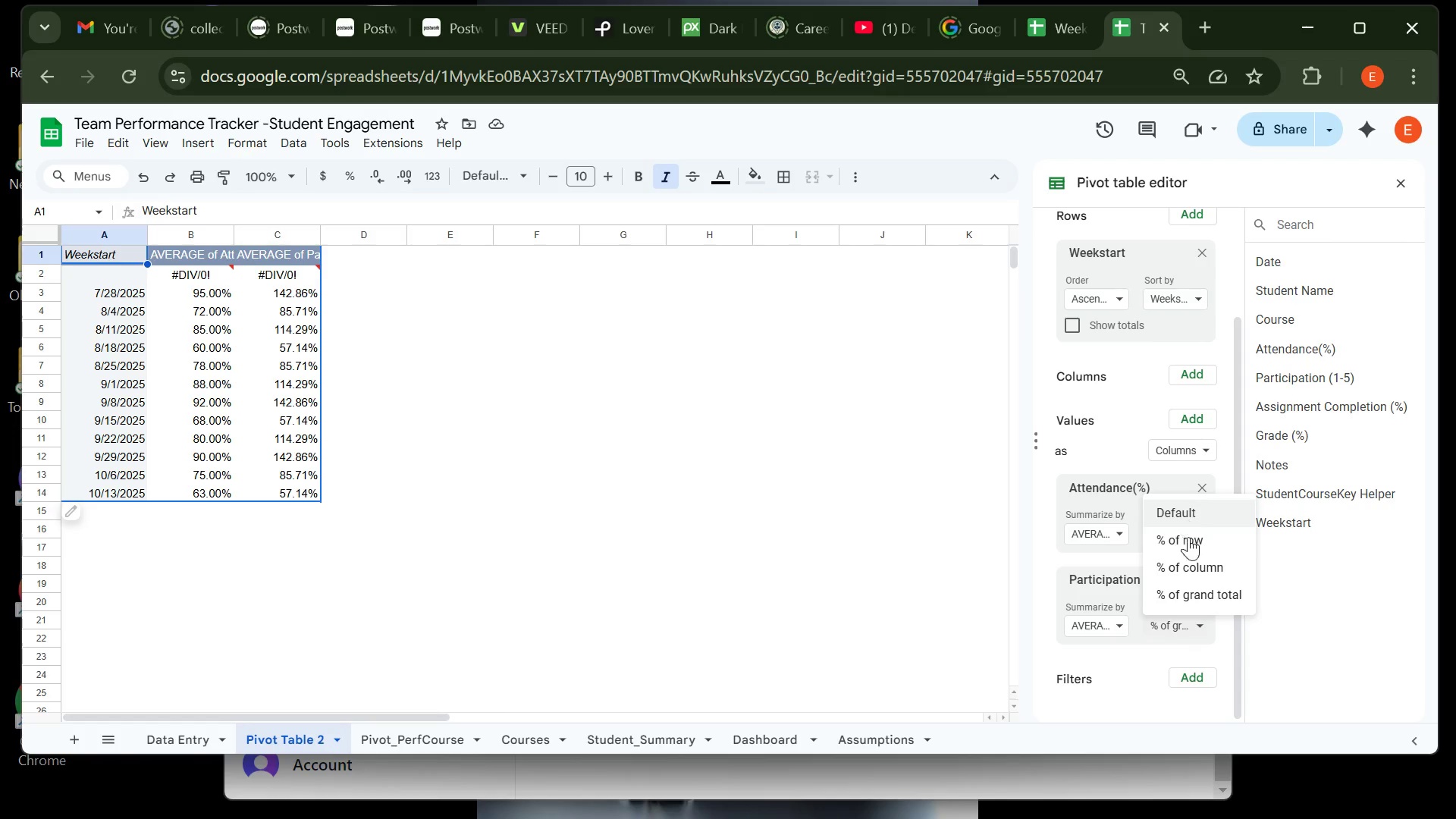 
left_click([1190, 548])
 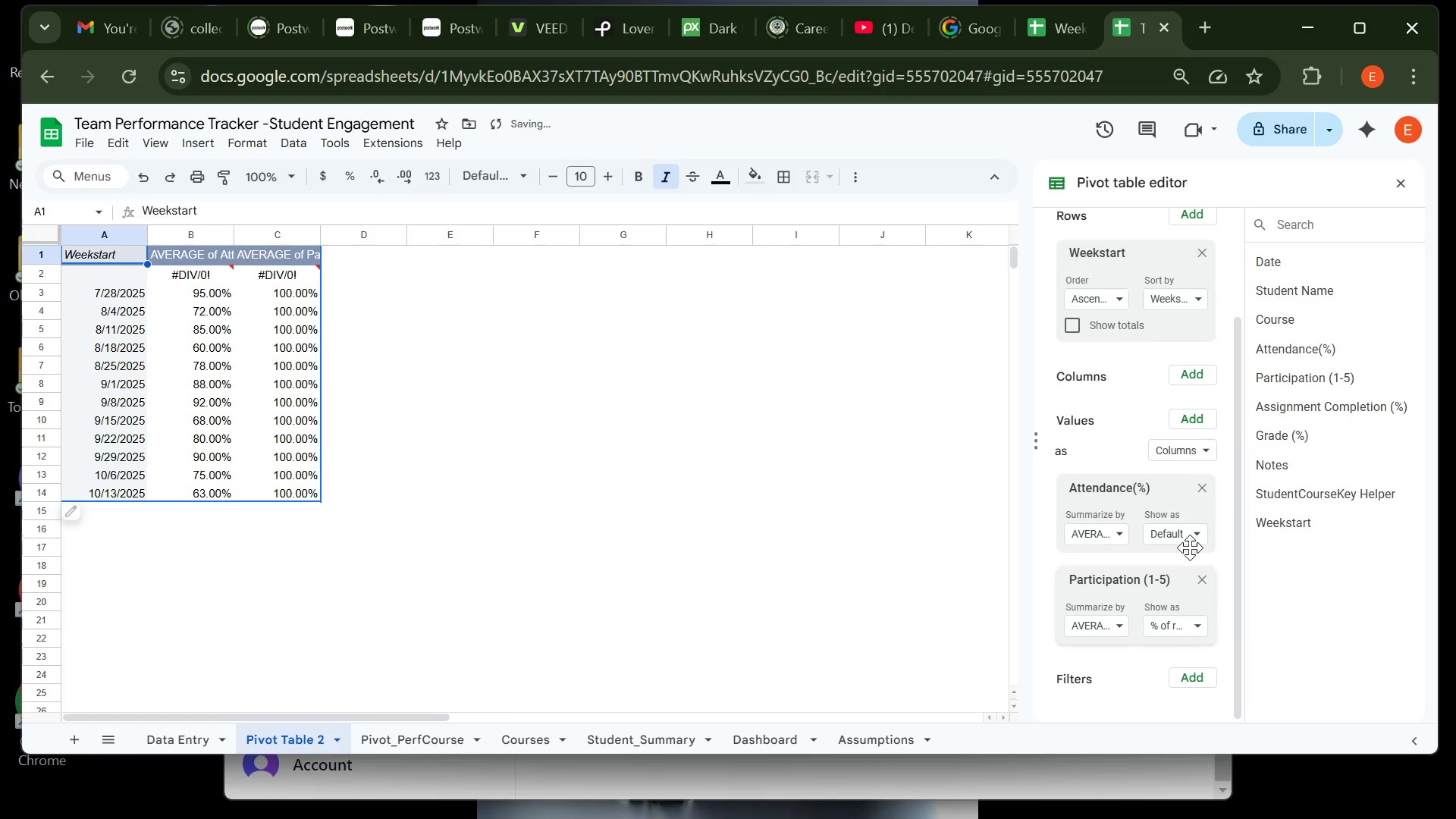 
left_click([1190, 548])
 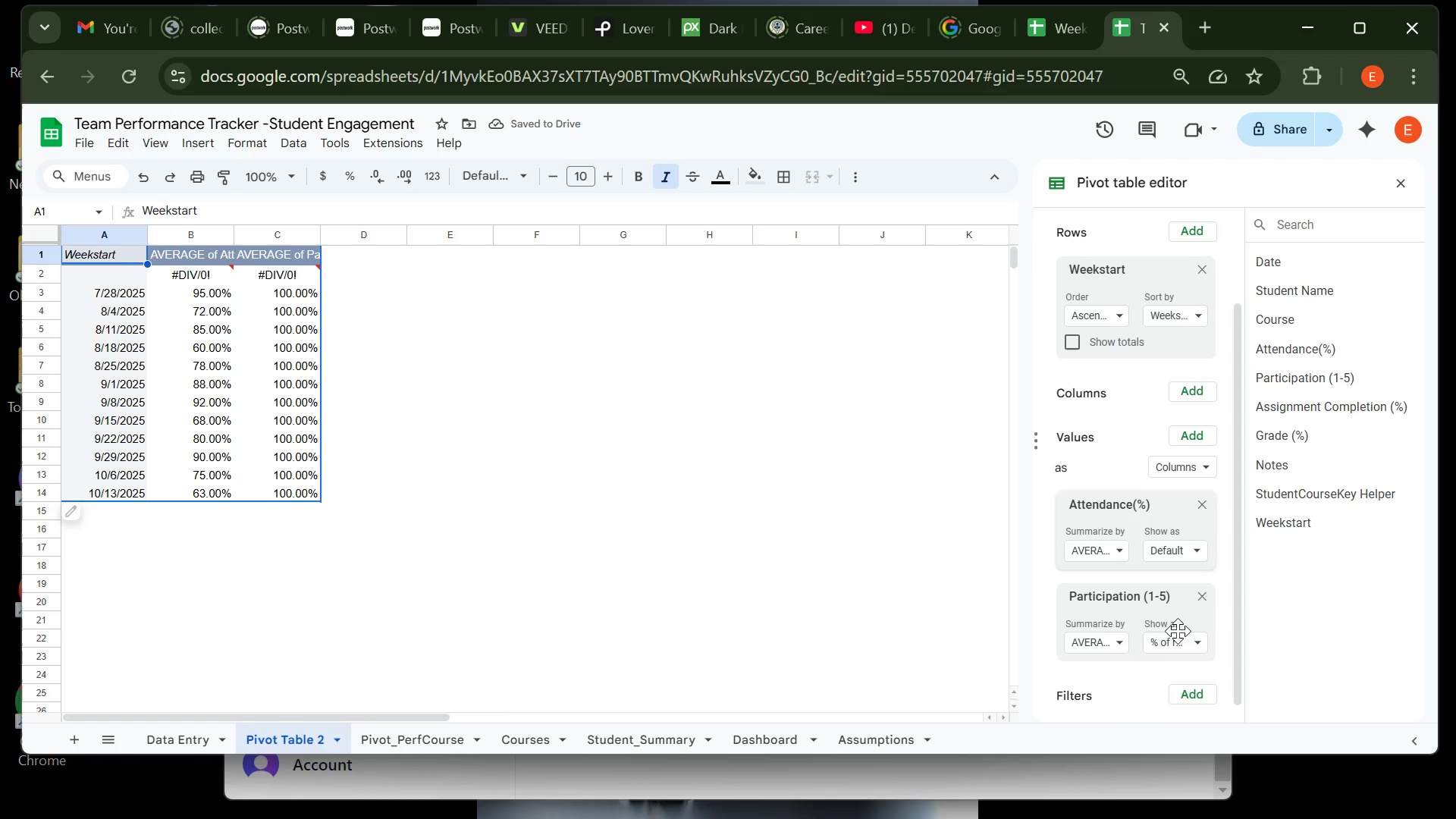 
left_click([1182, 642])
 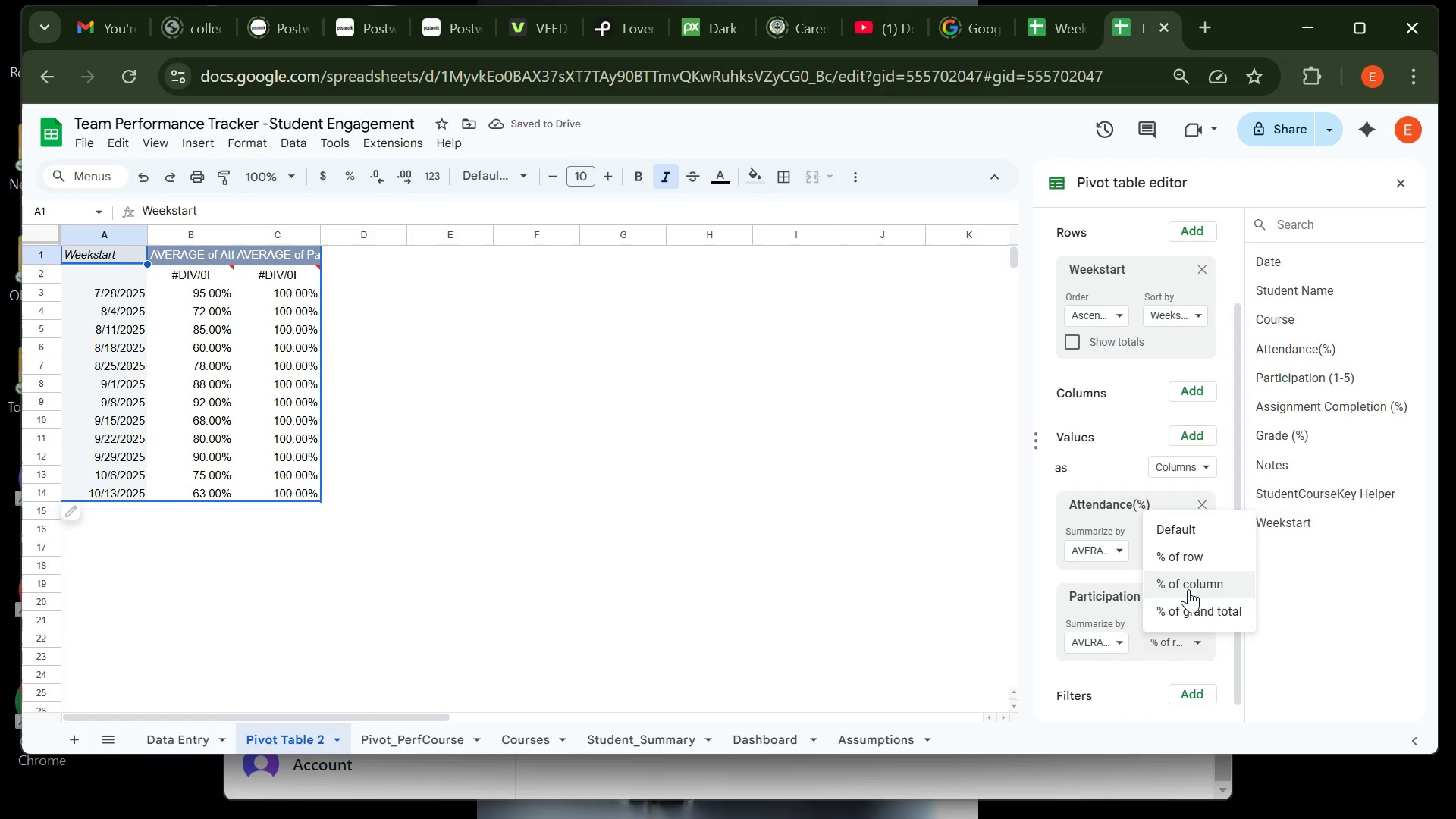 
left_click([1188, 589])
 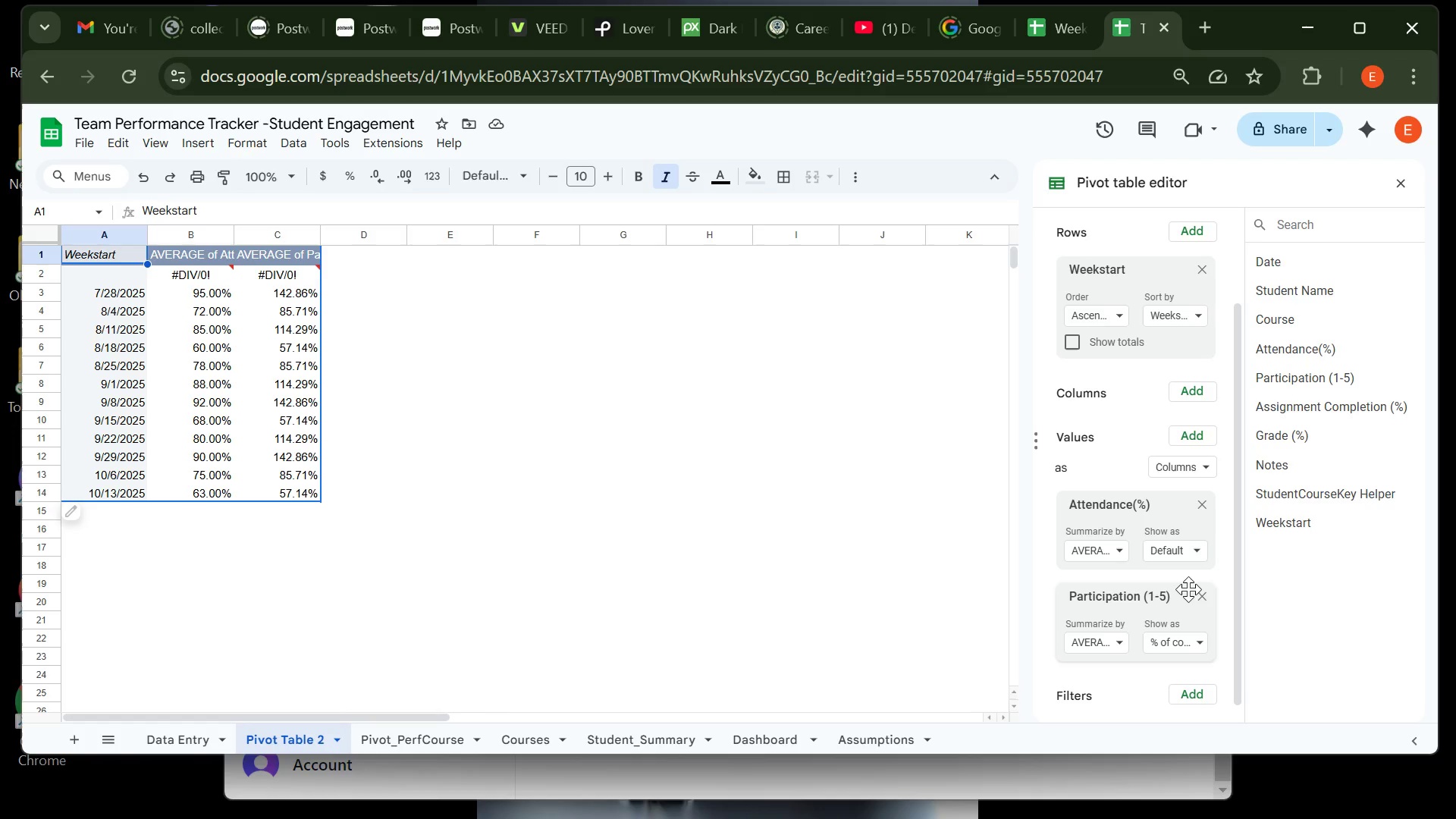 
wait(13.6)
 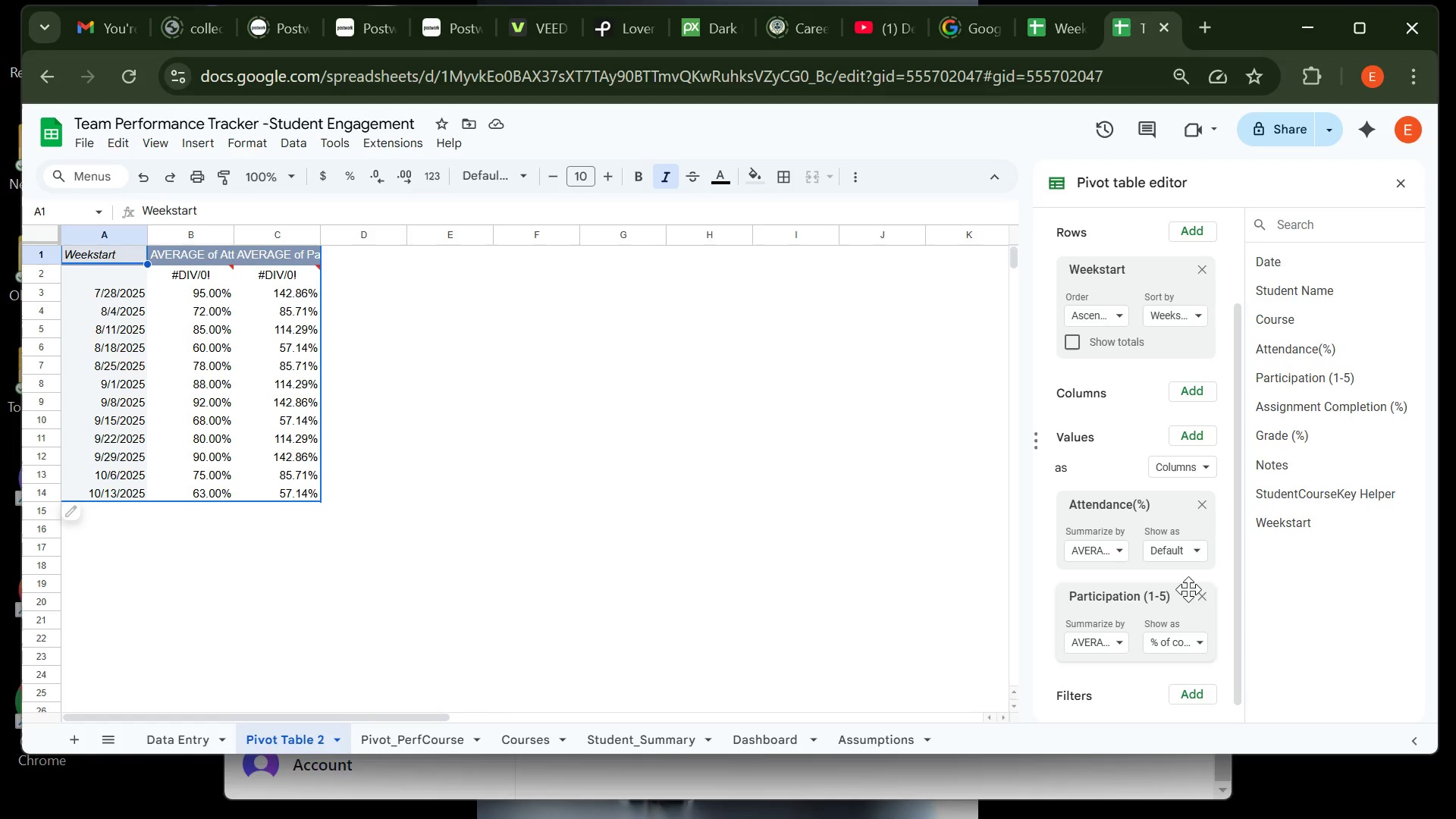 
left_click([1189, 642])
 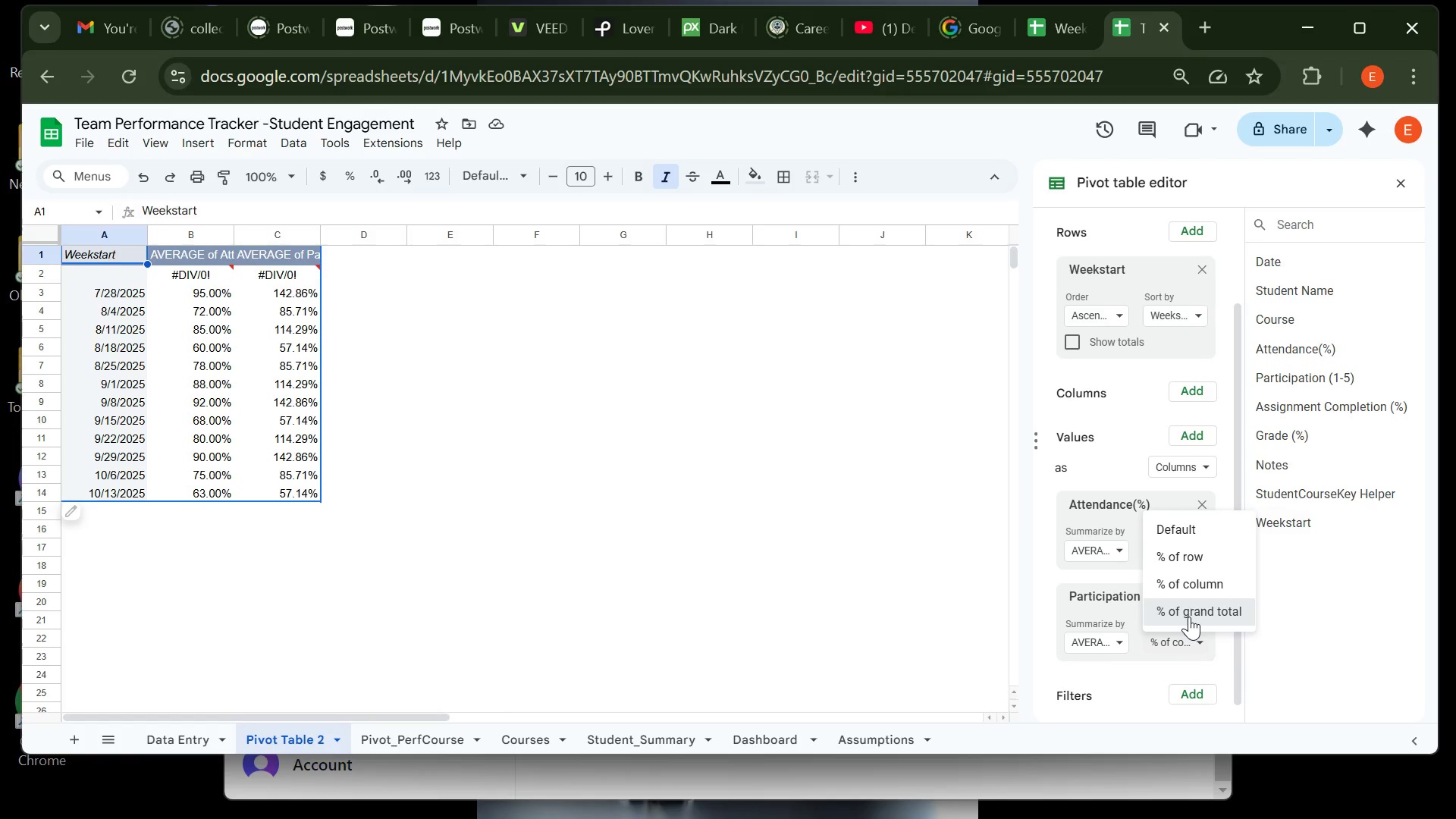 
left_click([1189, 617])
 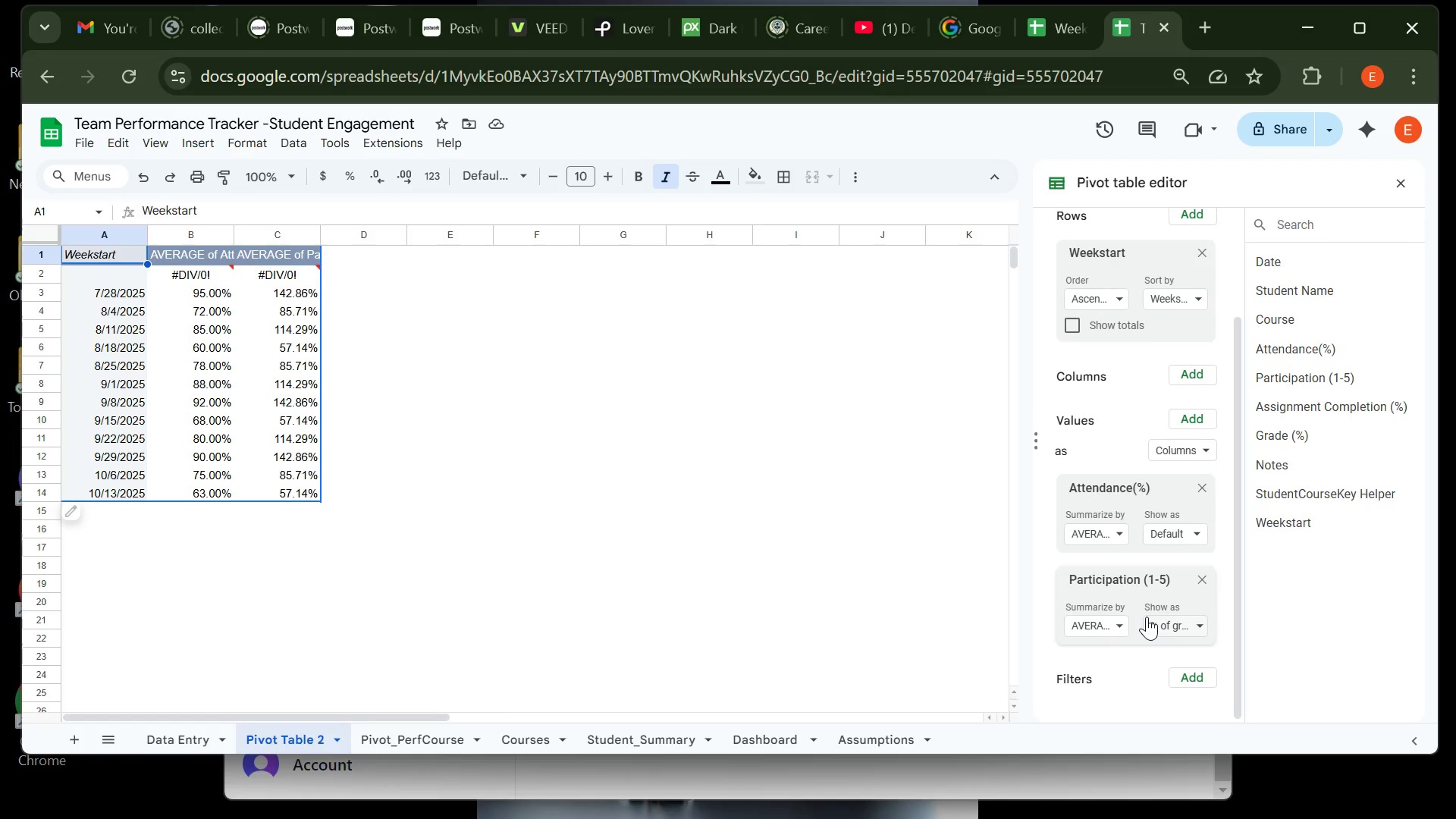 
wait(7.98)
 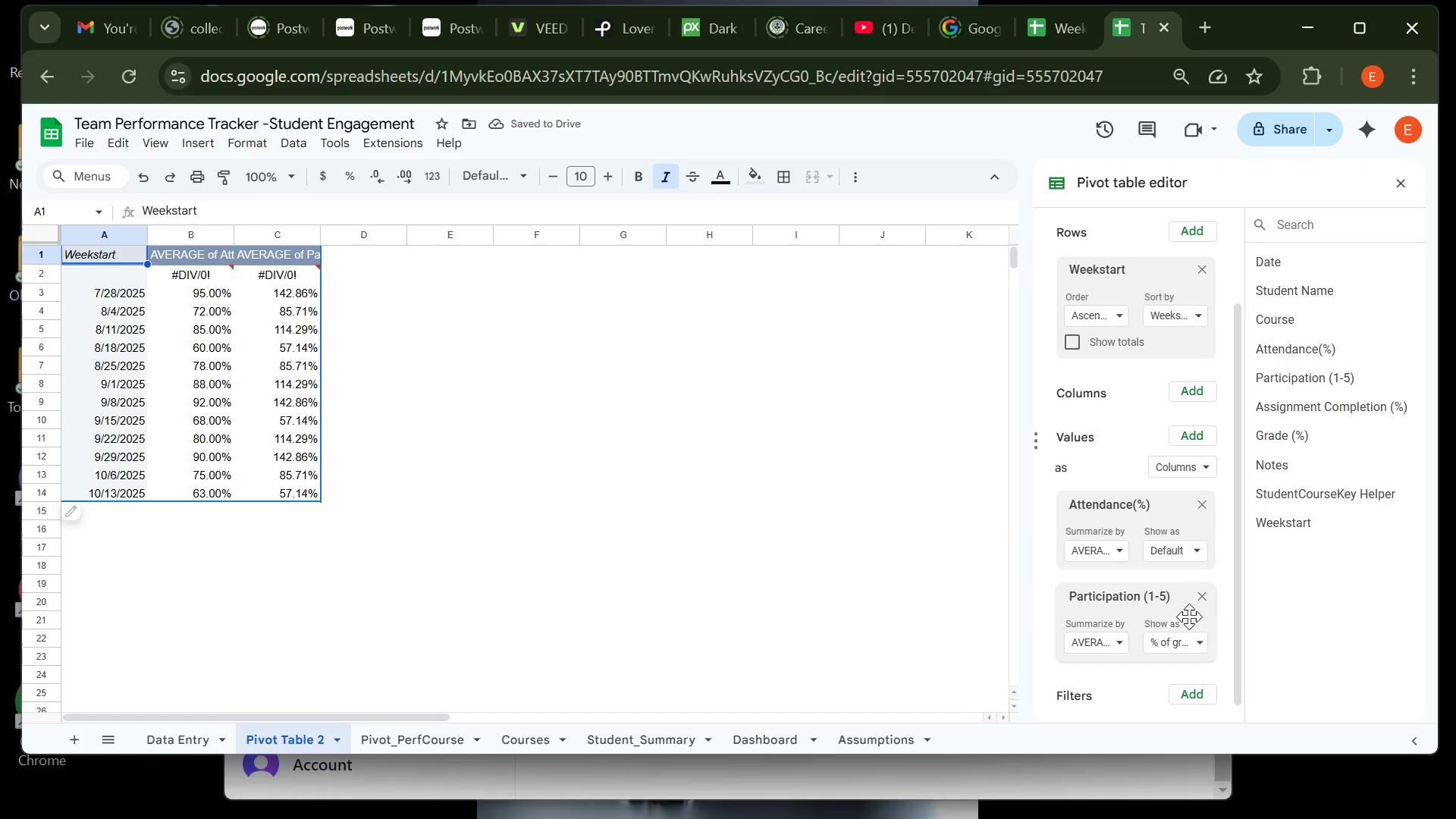 
left_click([1176, 536])
 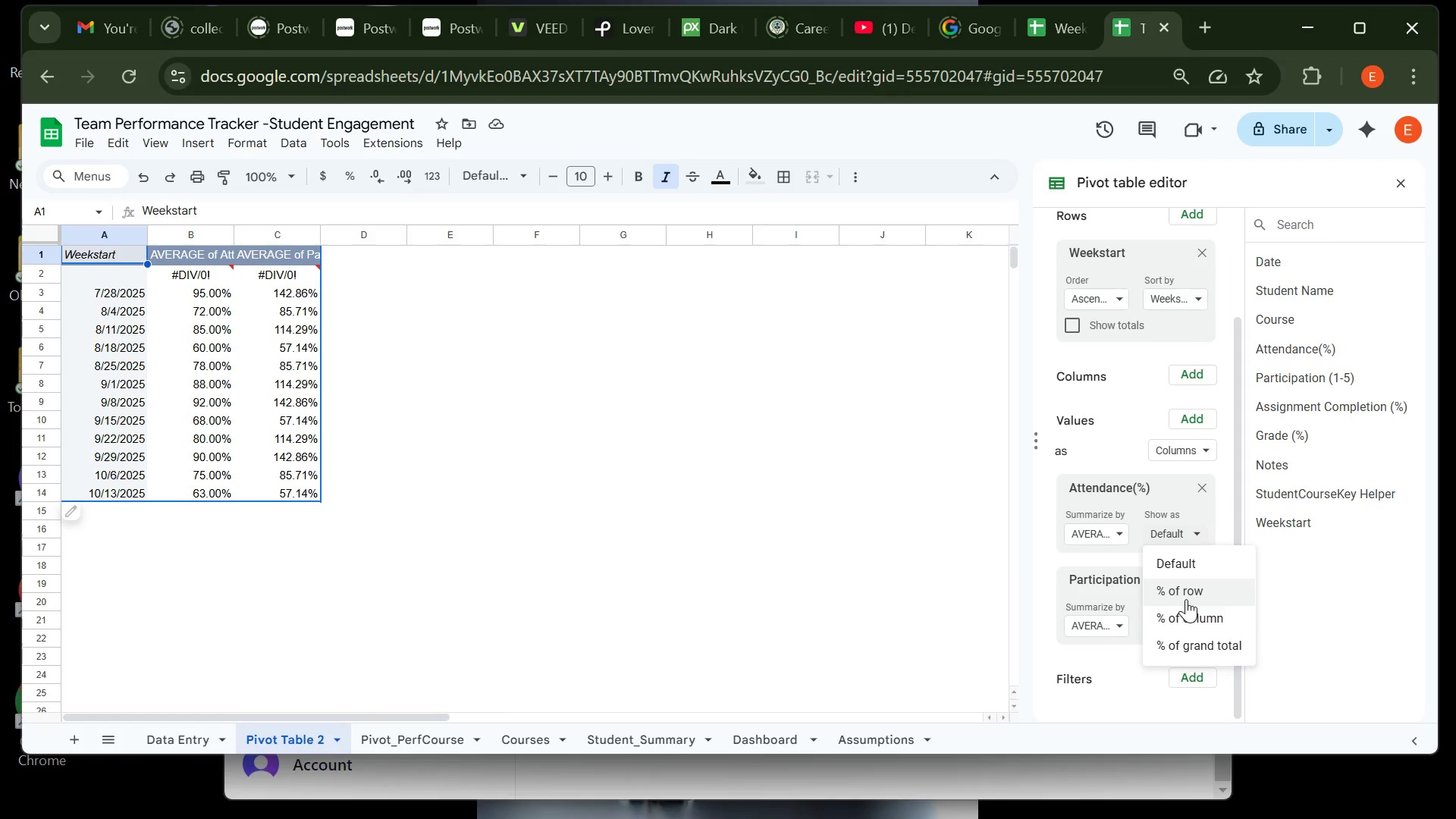 
wait(5.36)
 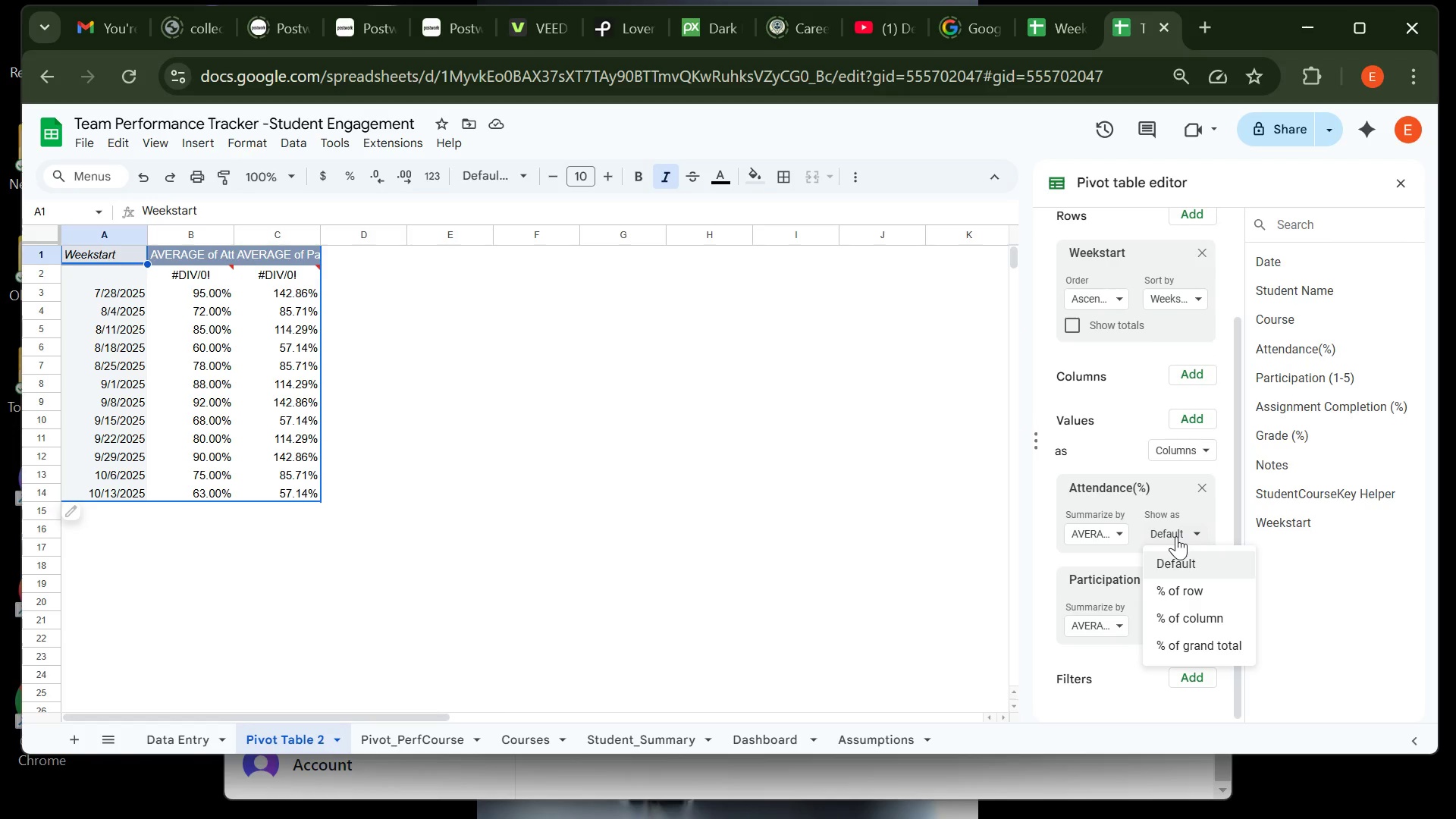 
left_click([1191, 610])
 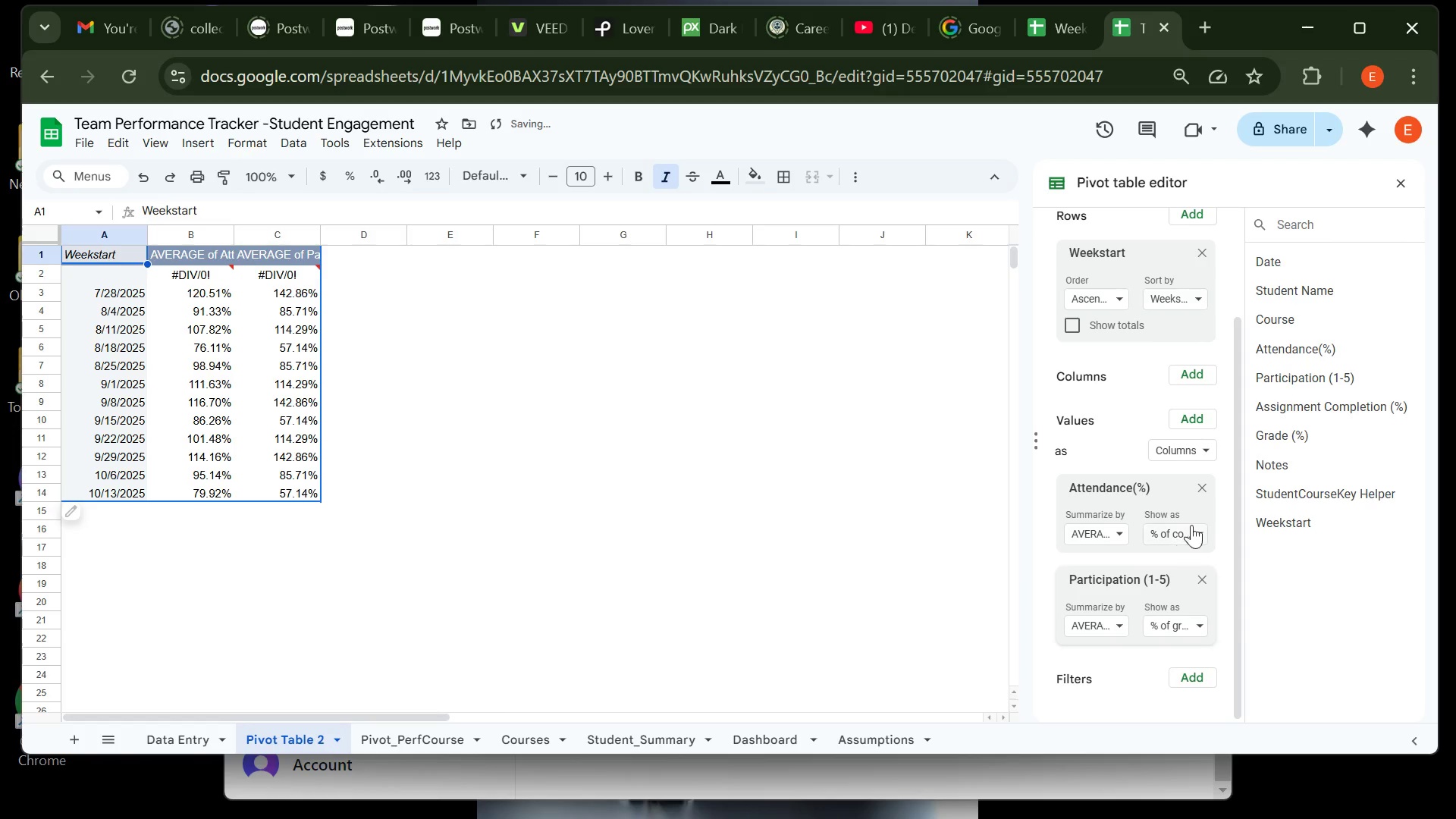 
left_click([1191, 524])
 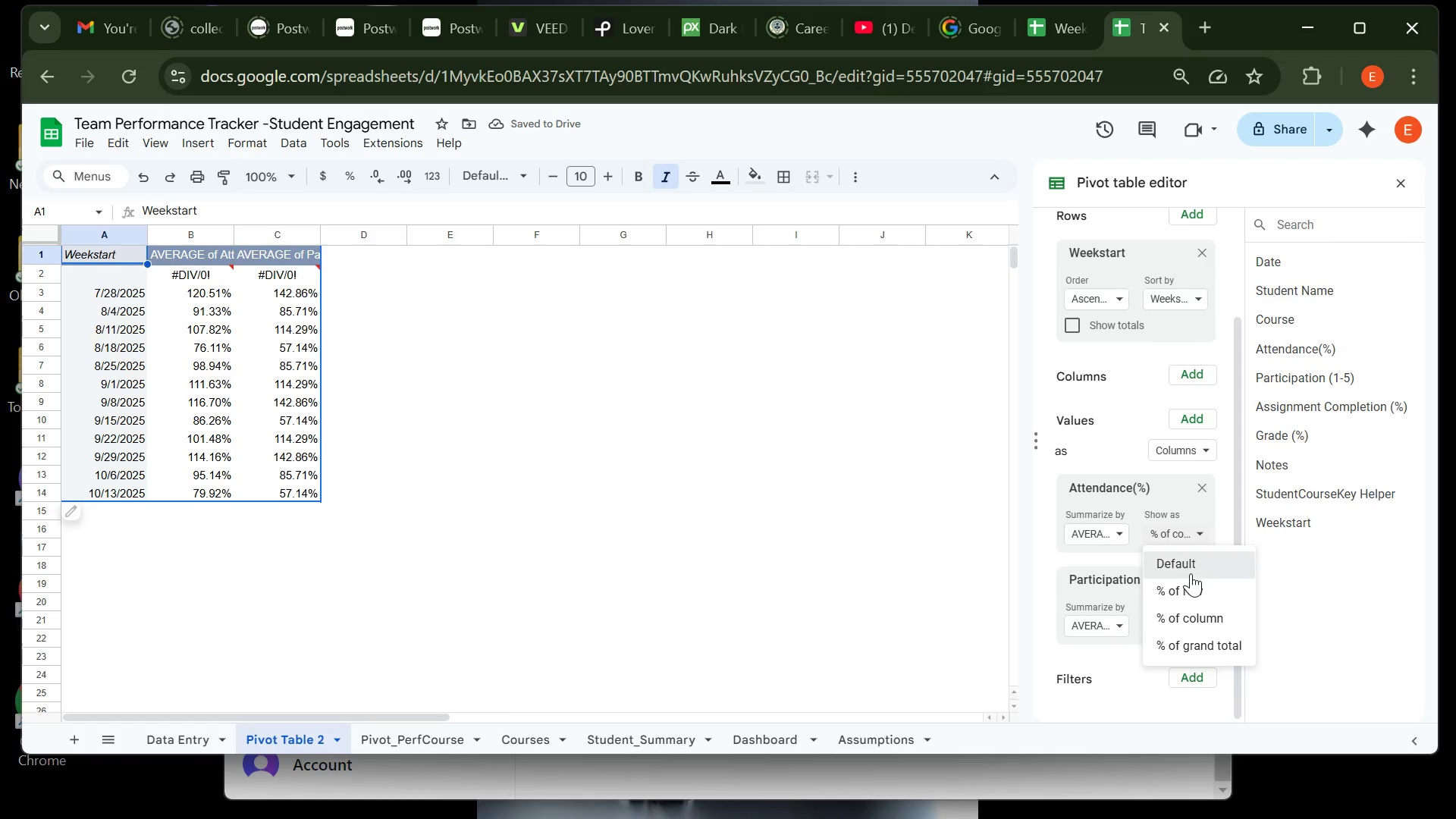 
left_click([1191, 573])
 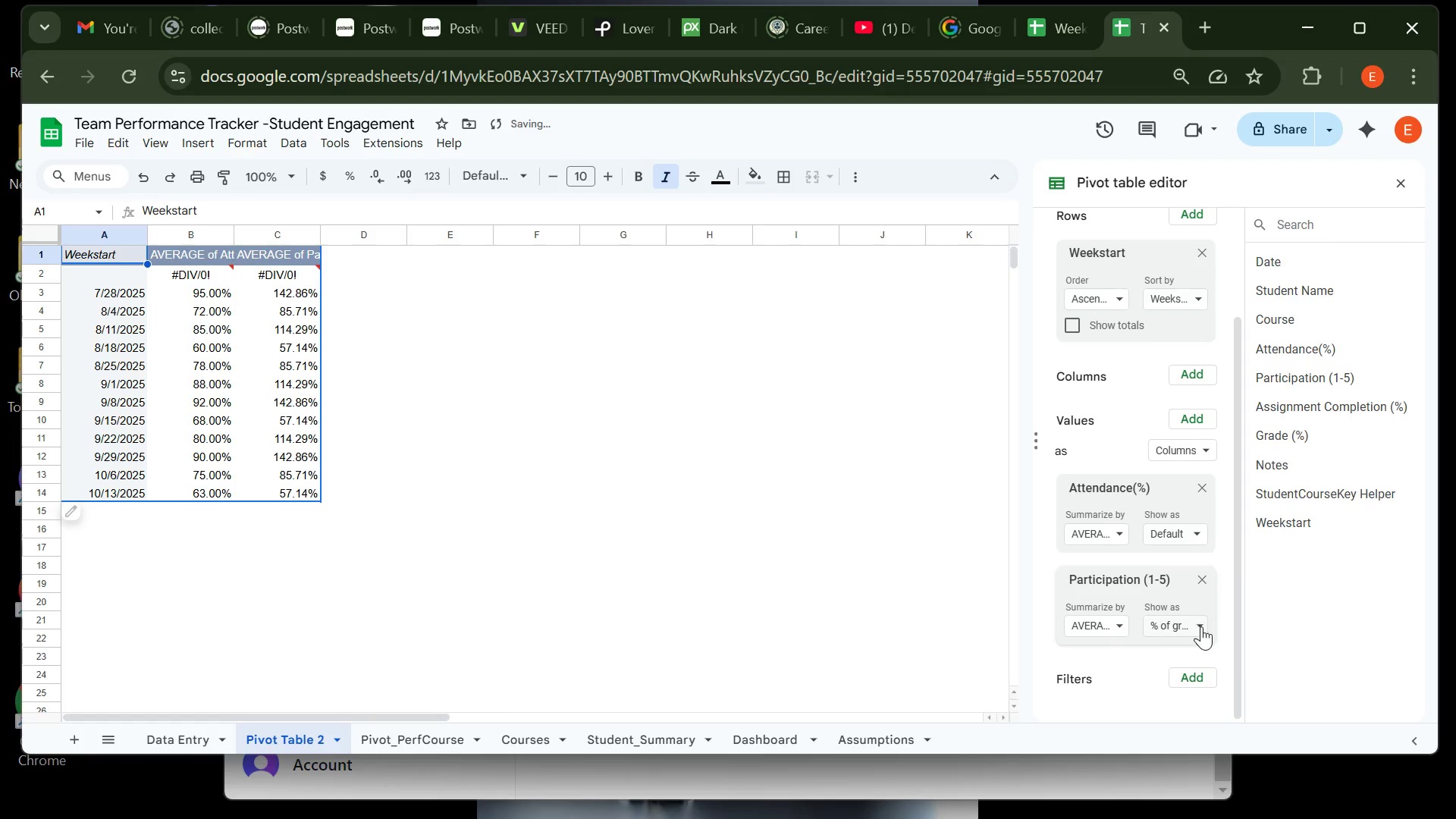 
left_click([1201, 627])
 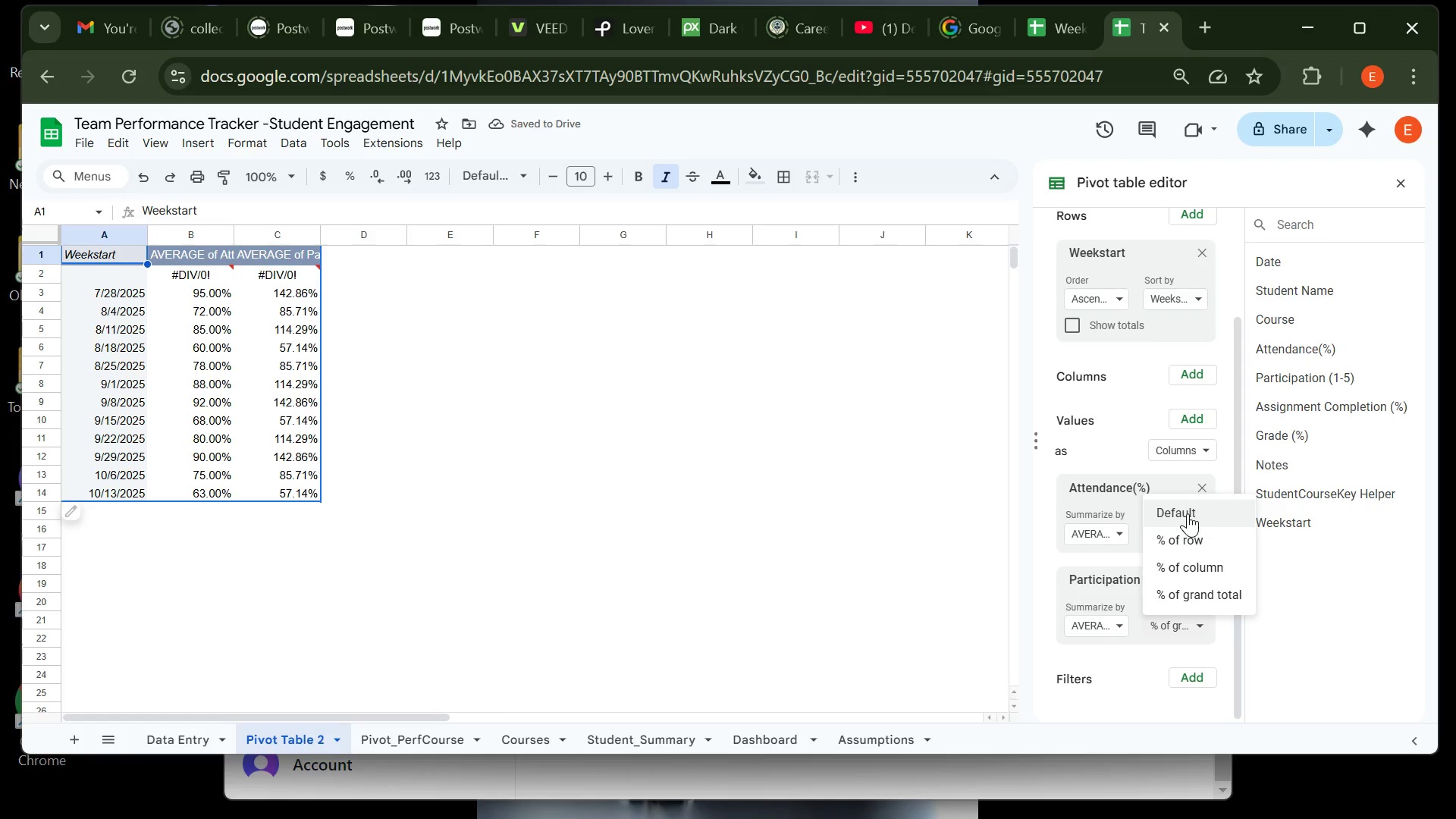 
left_click([1188, 513])
 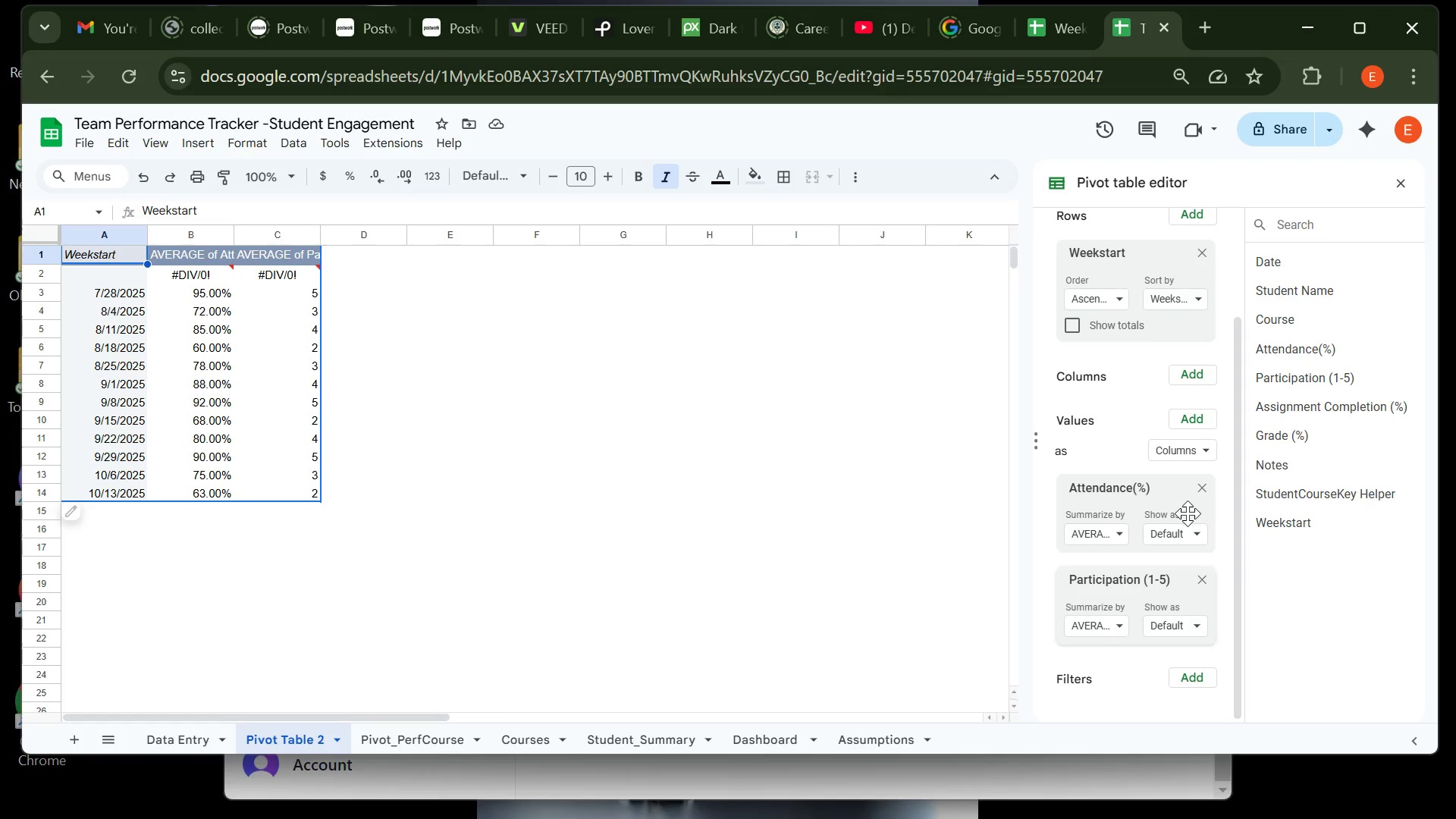 
wait(46.57)
 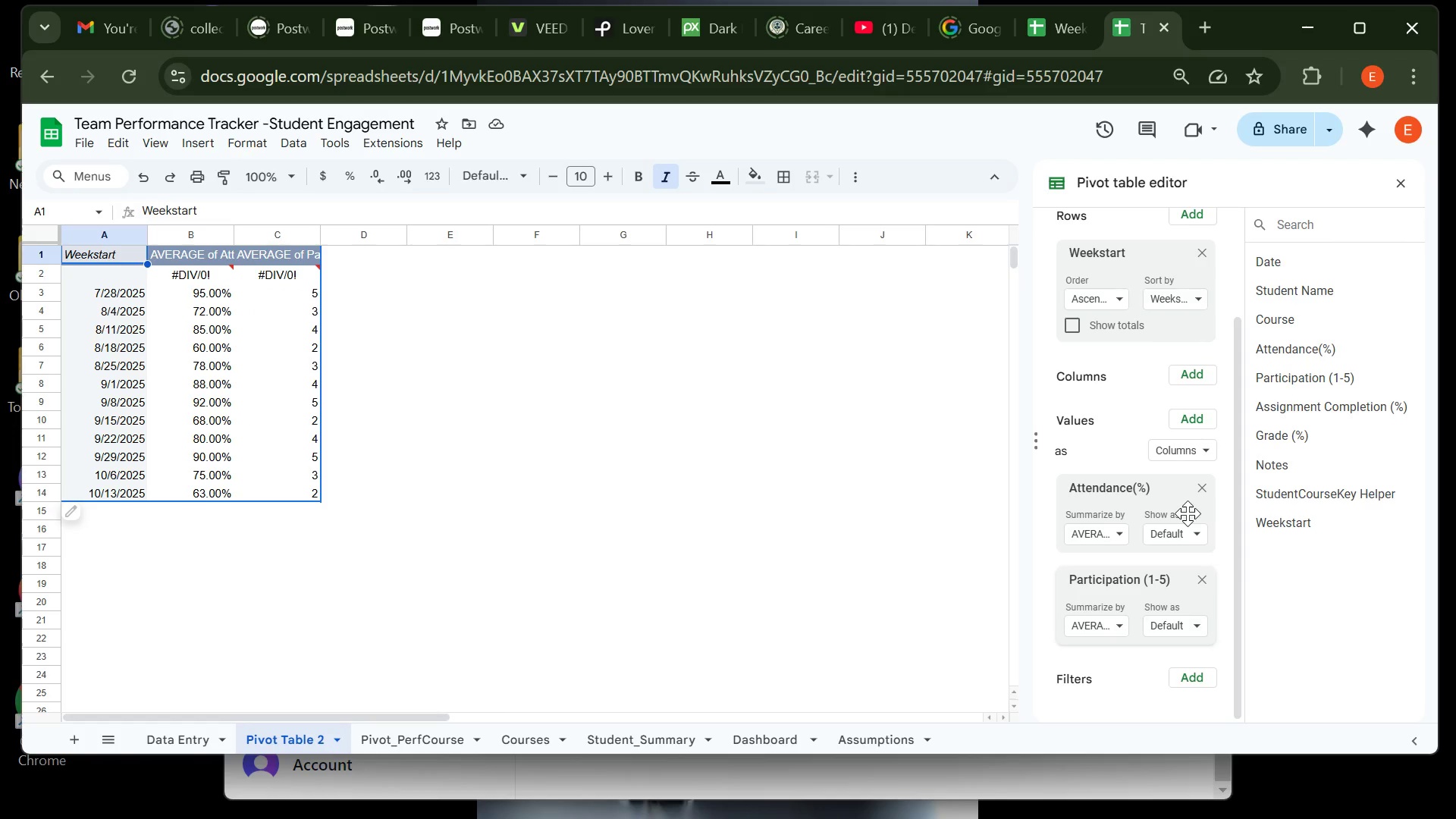 
left_click([679, 736])
 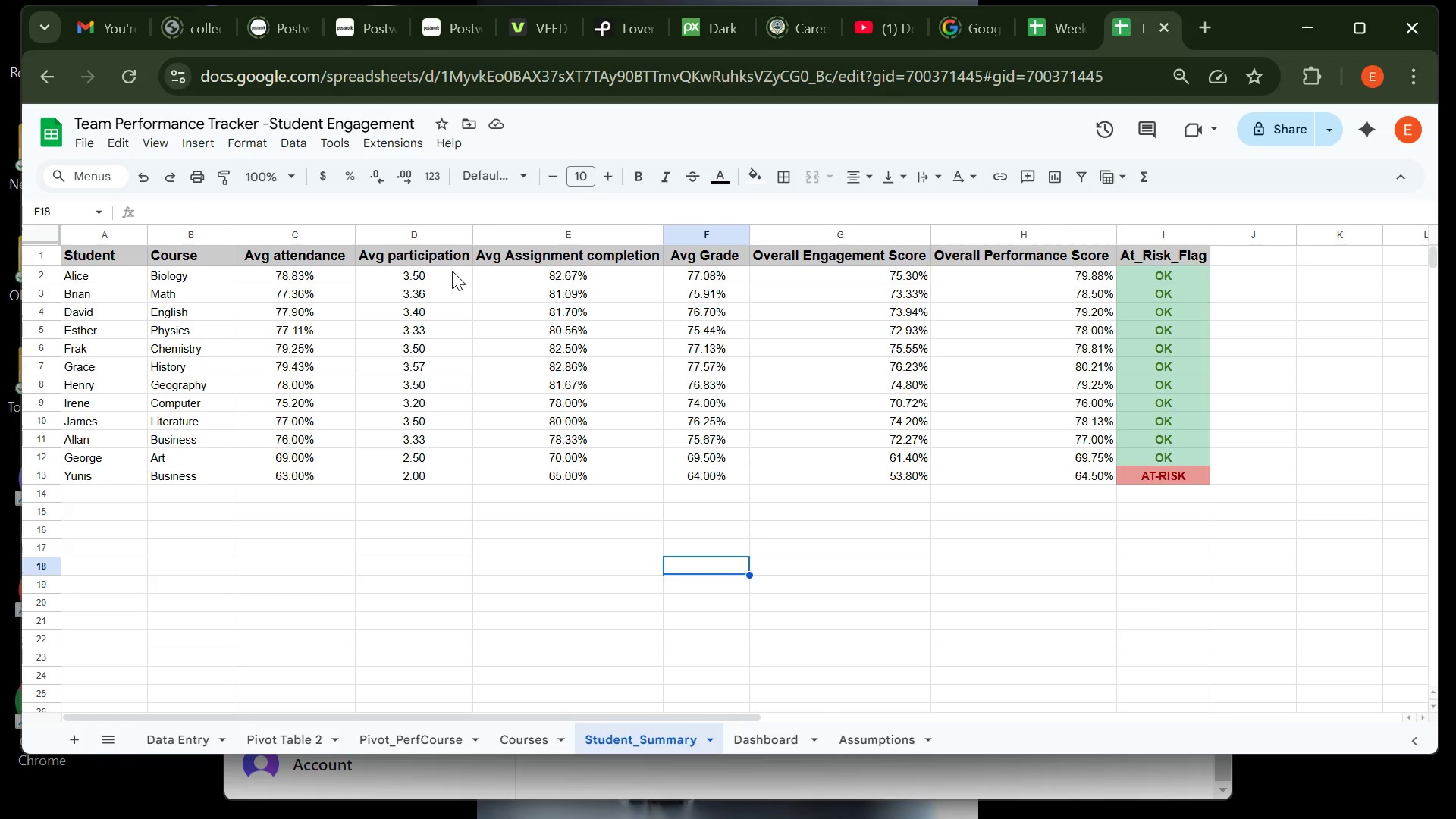 
wait(5.09)
 